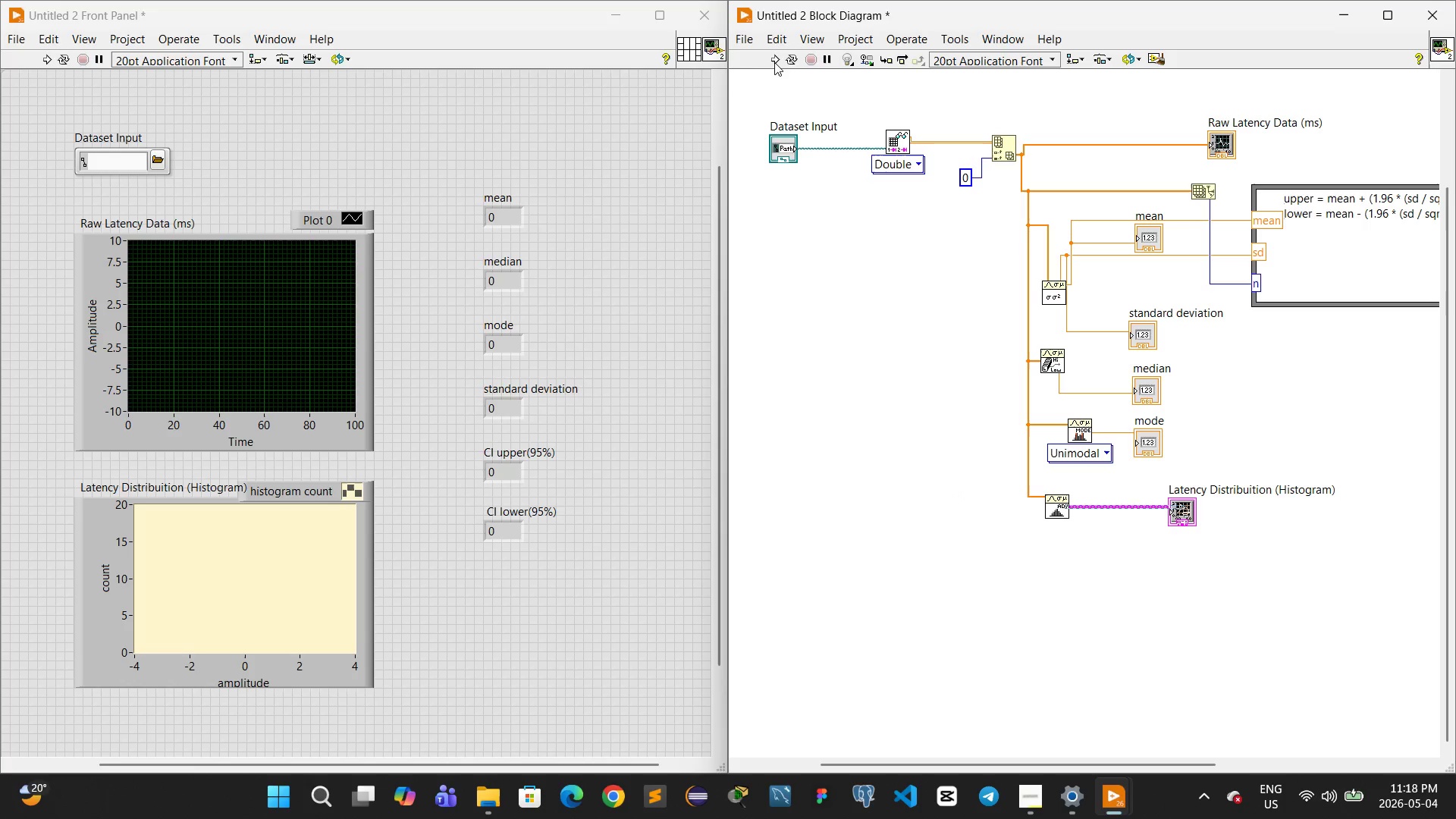 
wait(7.41)
 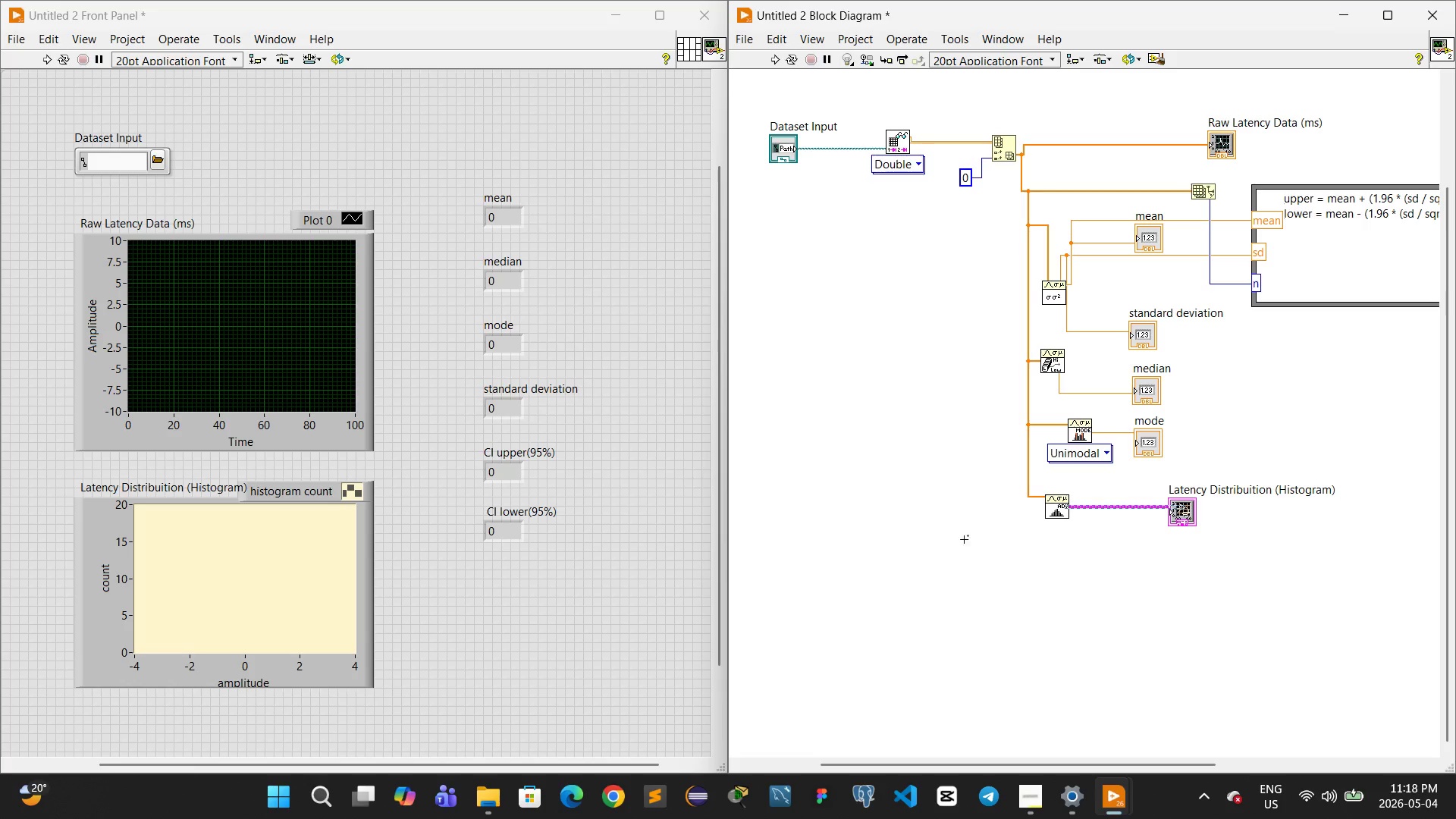 
left_click([44, 60])
 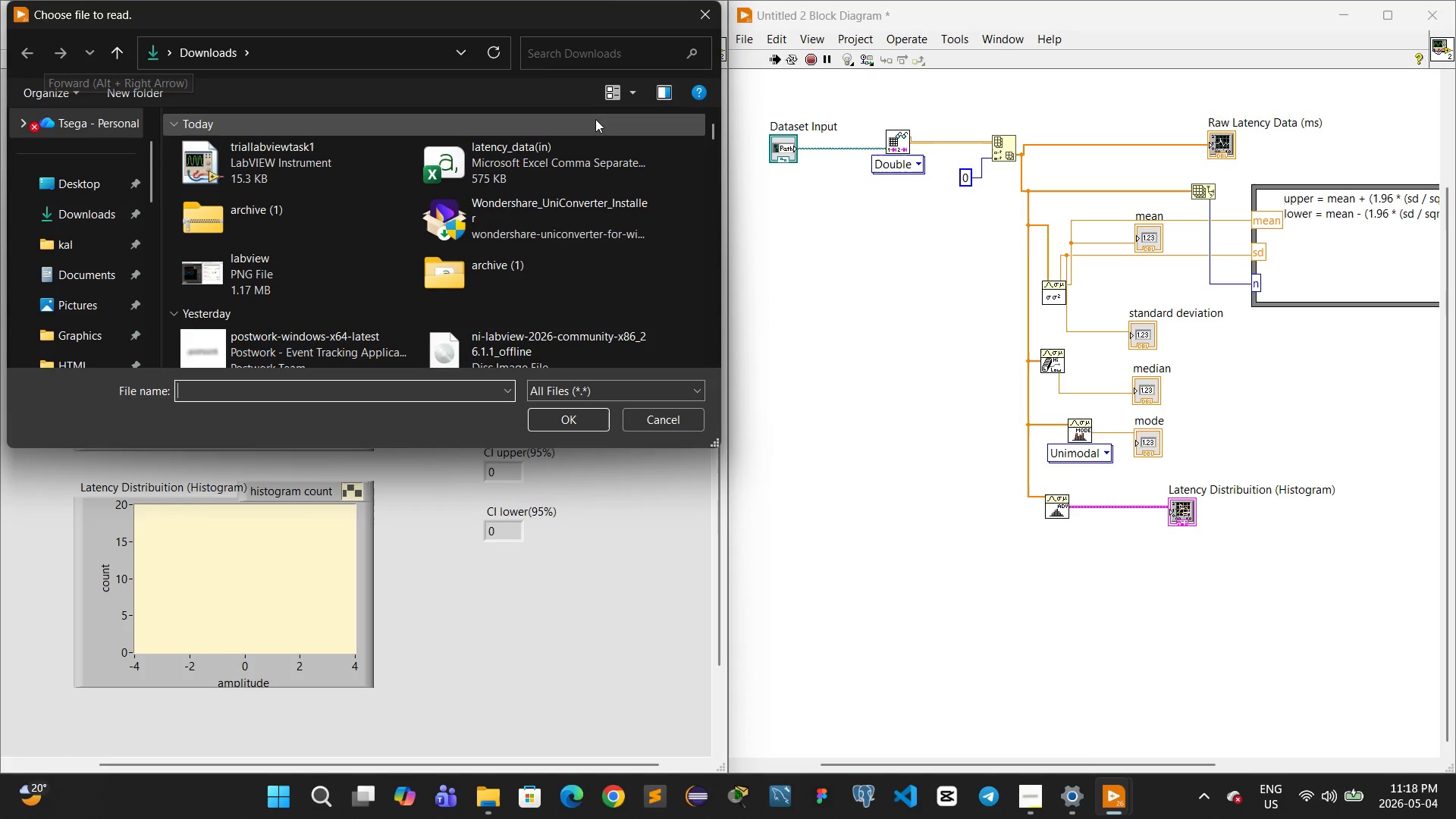 
left_click([704, 21])
 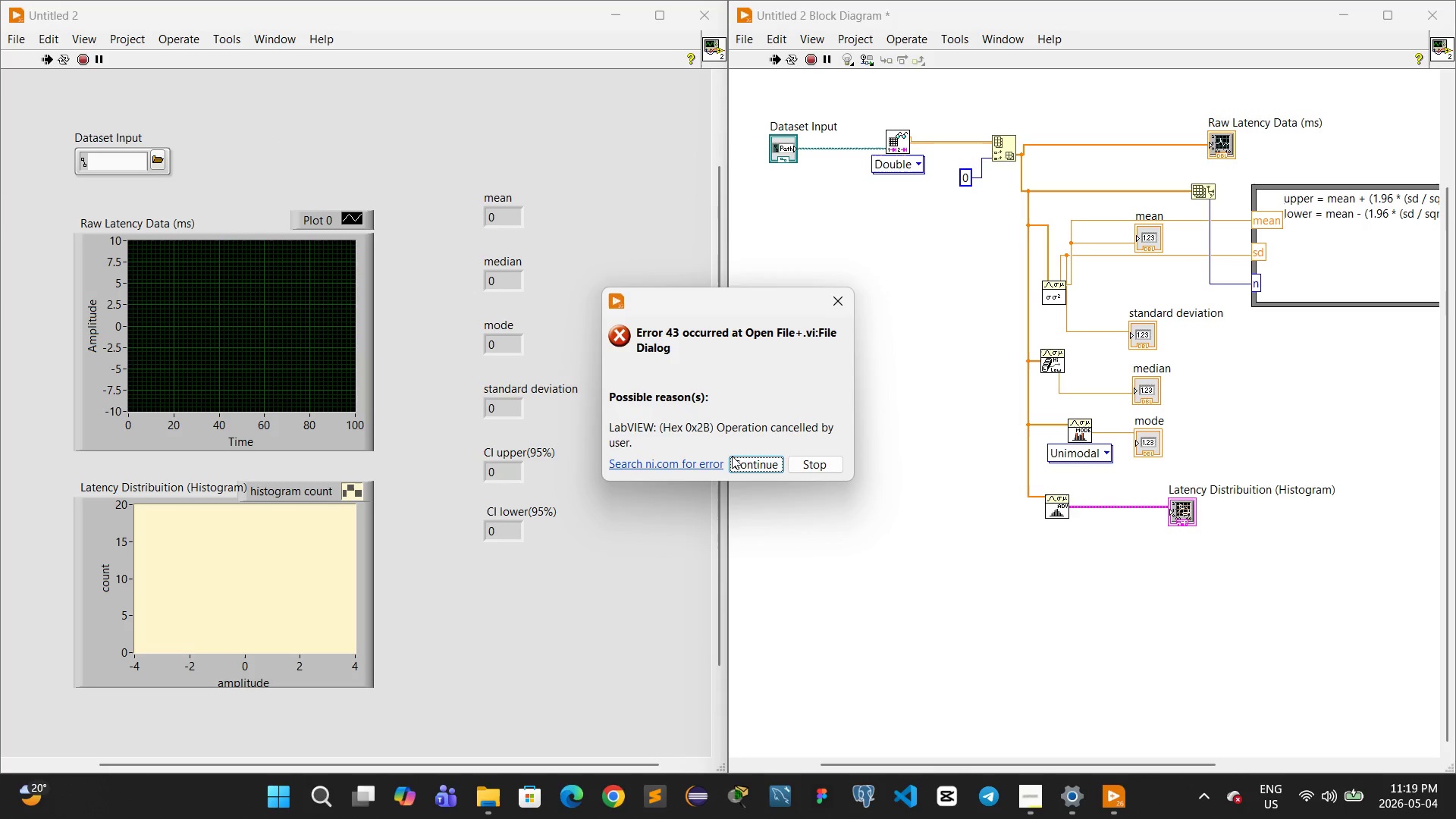 
wait(9.73)
 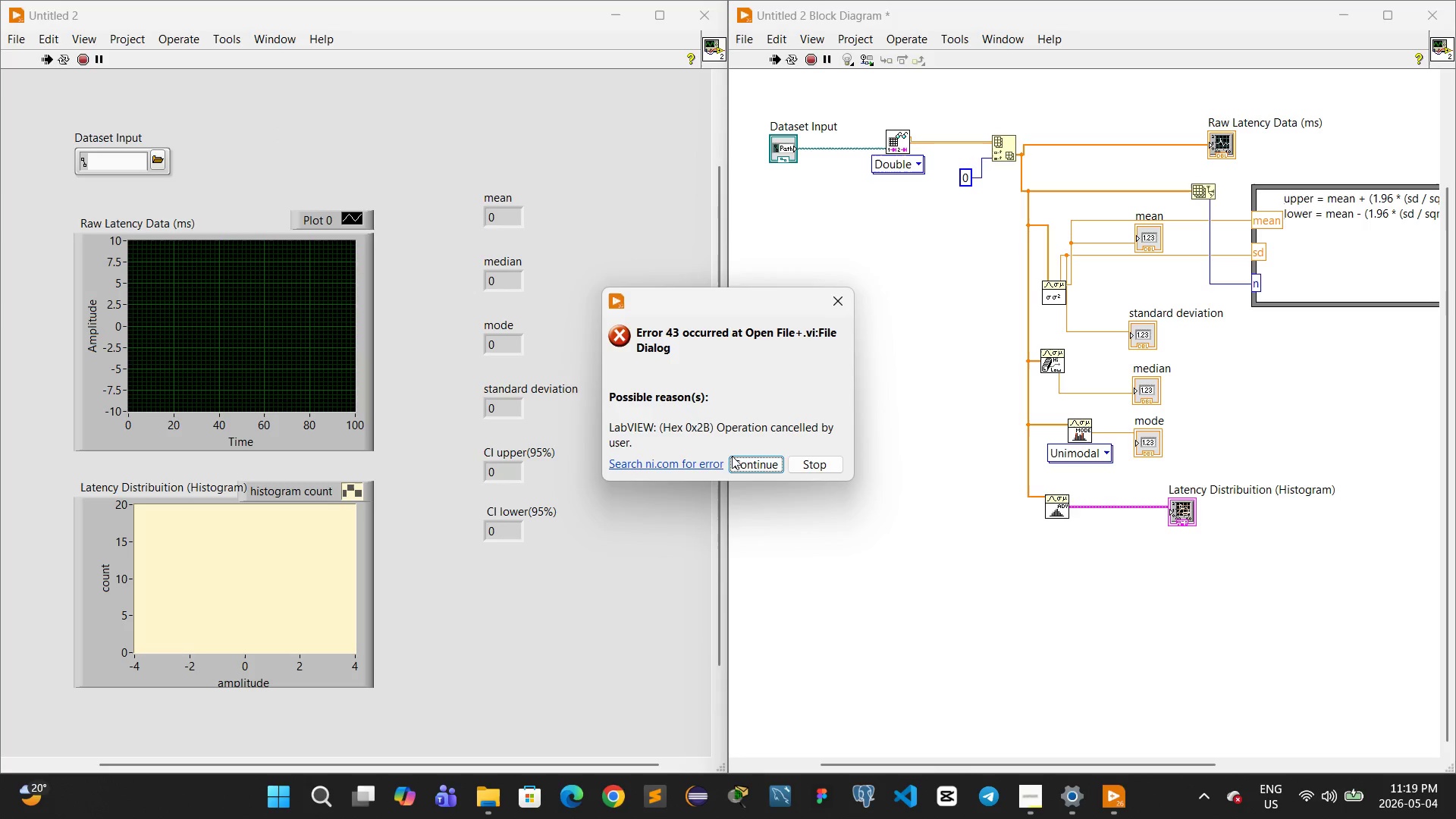 
left_click([158, 158])
 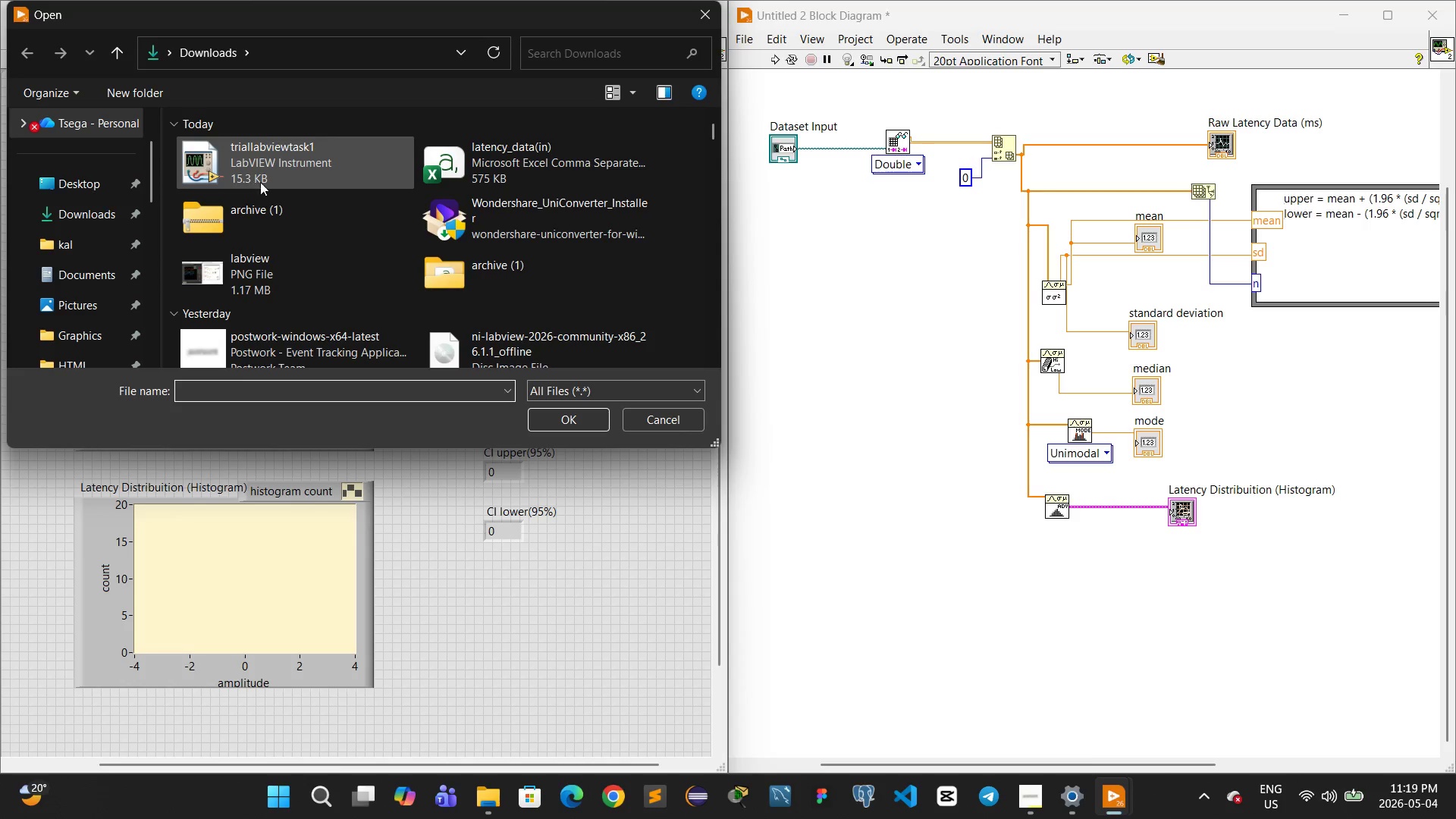 
left_click([522, 173])
 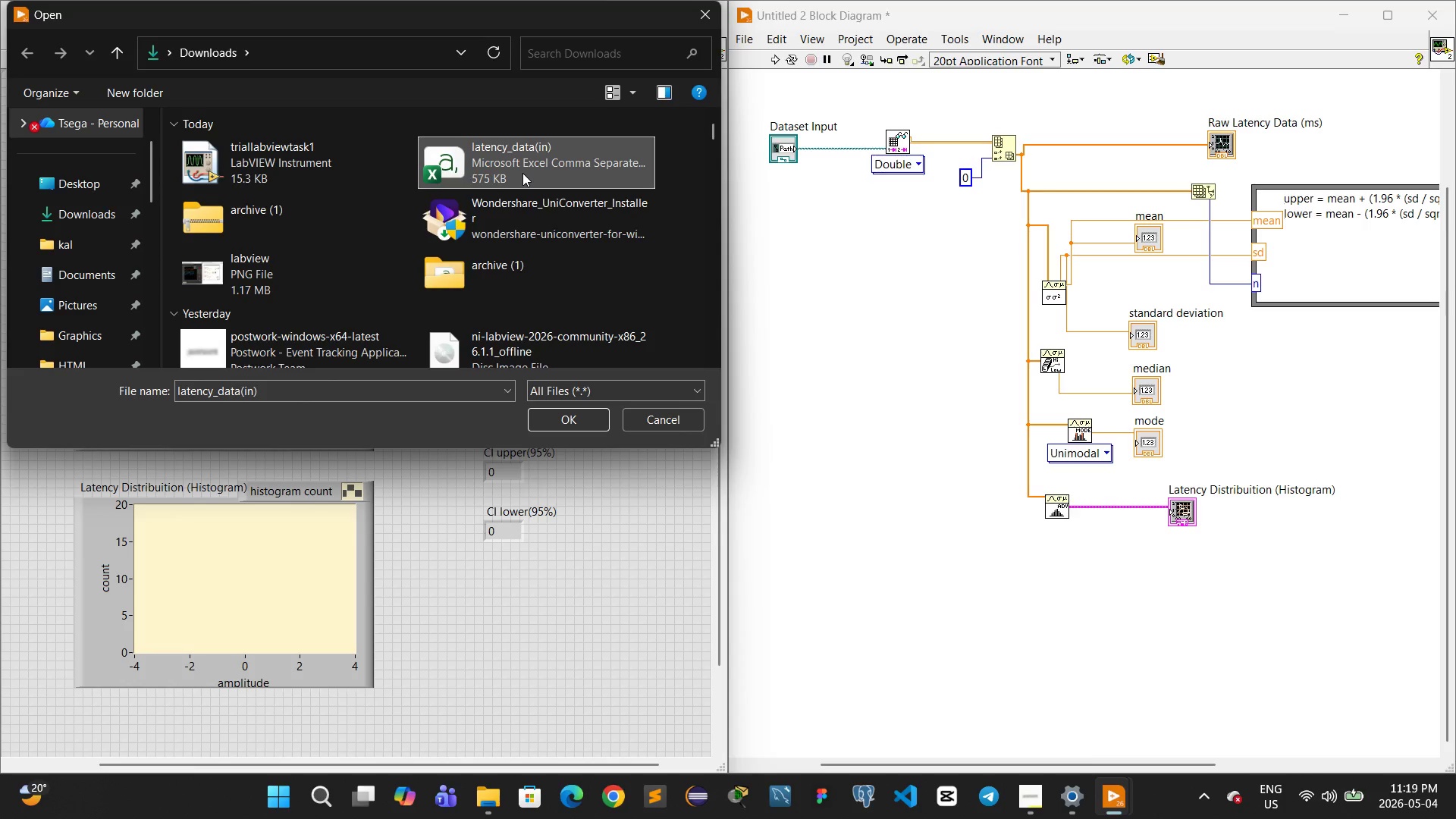 
double_click([522, 173])
 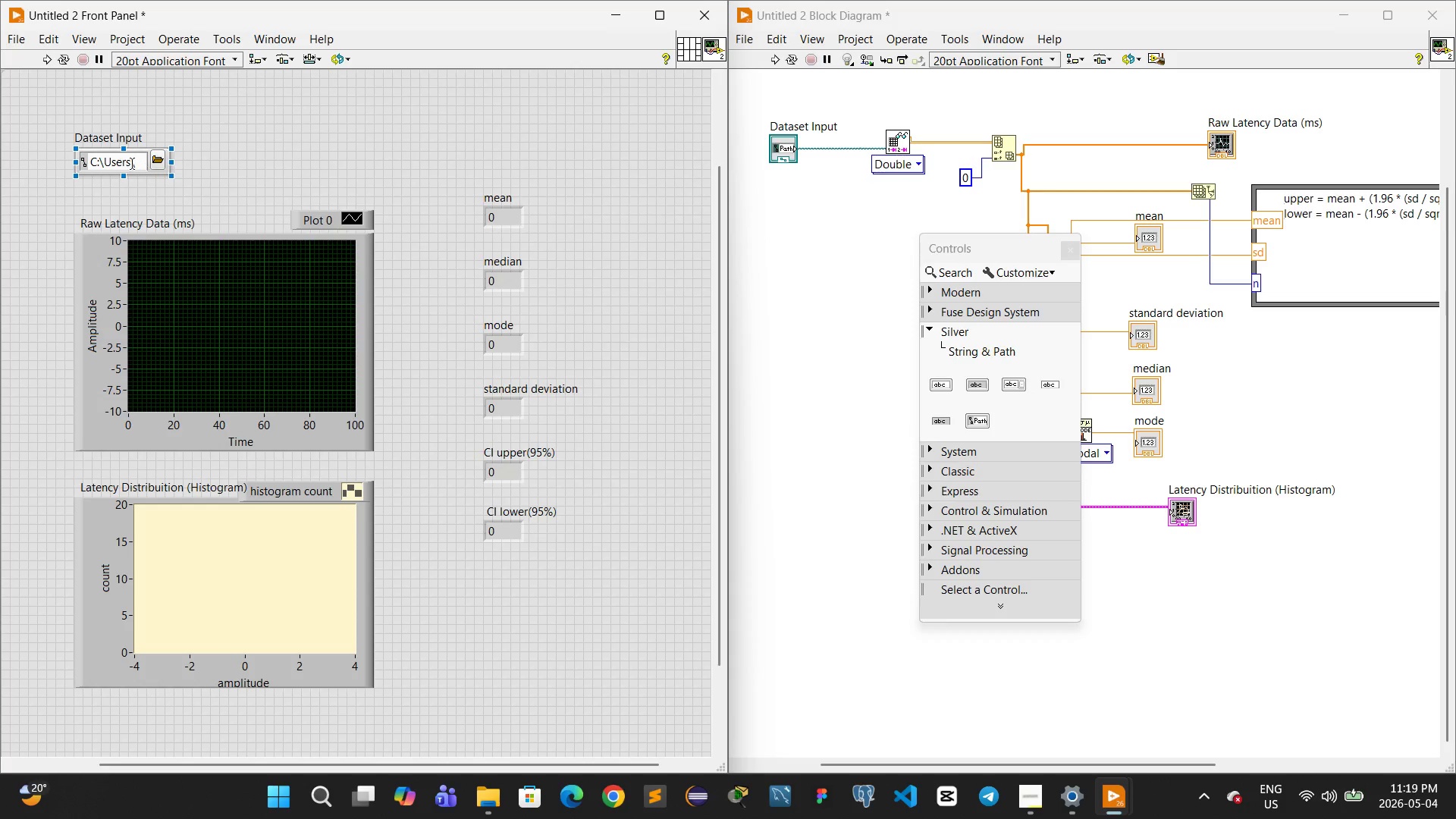 
wait(5.53)
 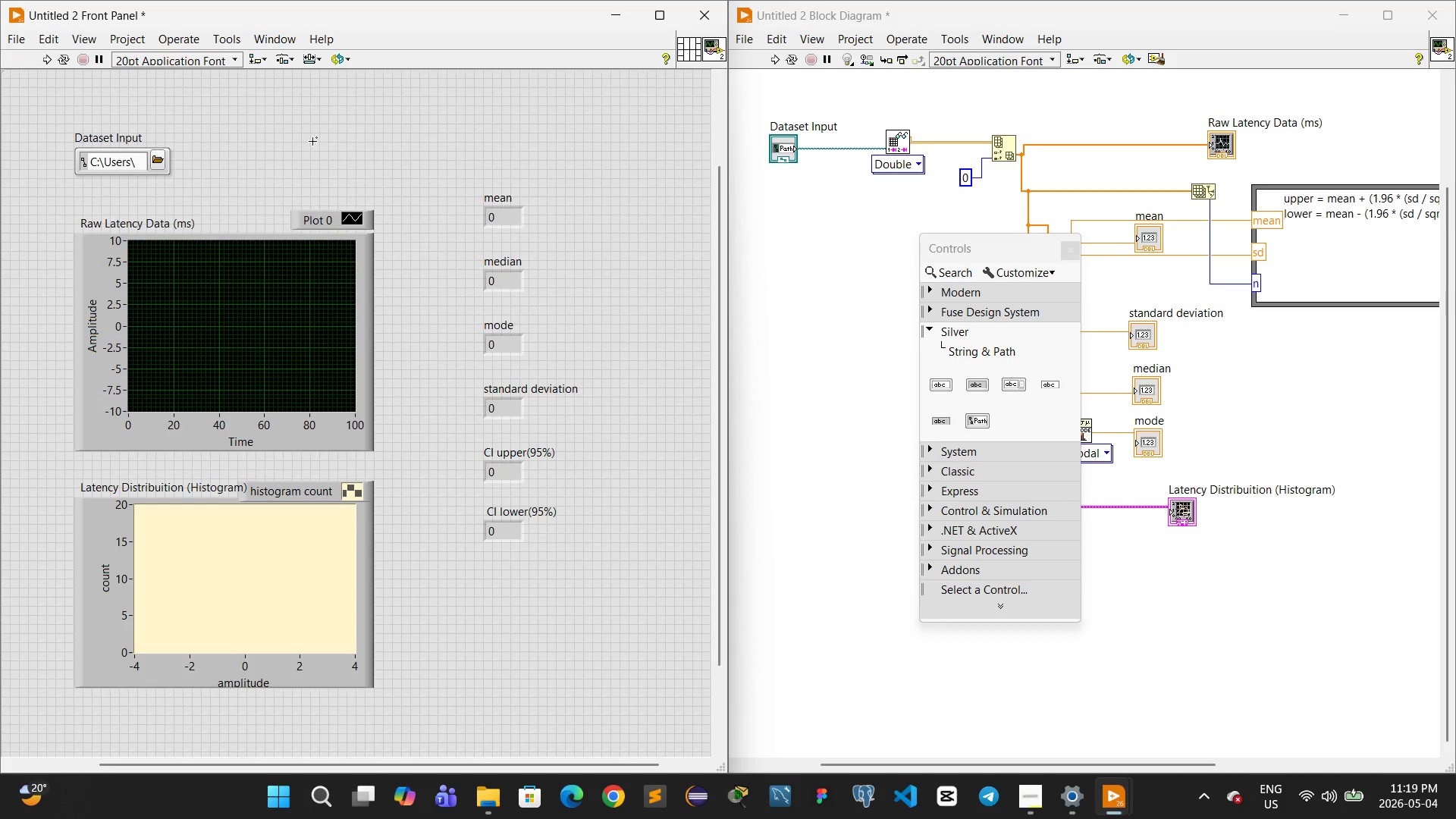 
left_click([138, 162])
 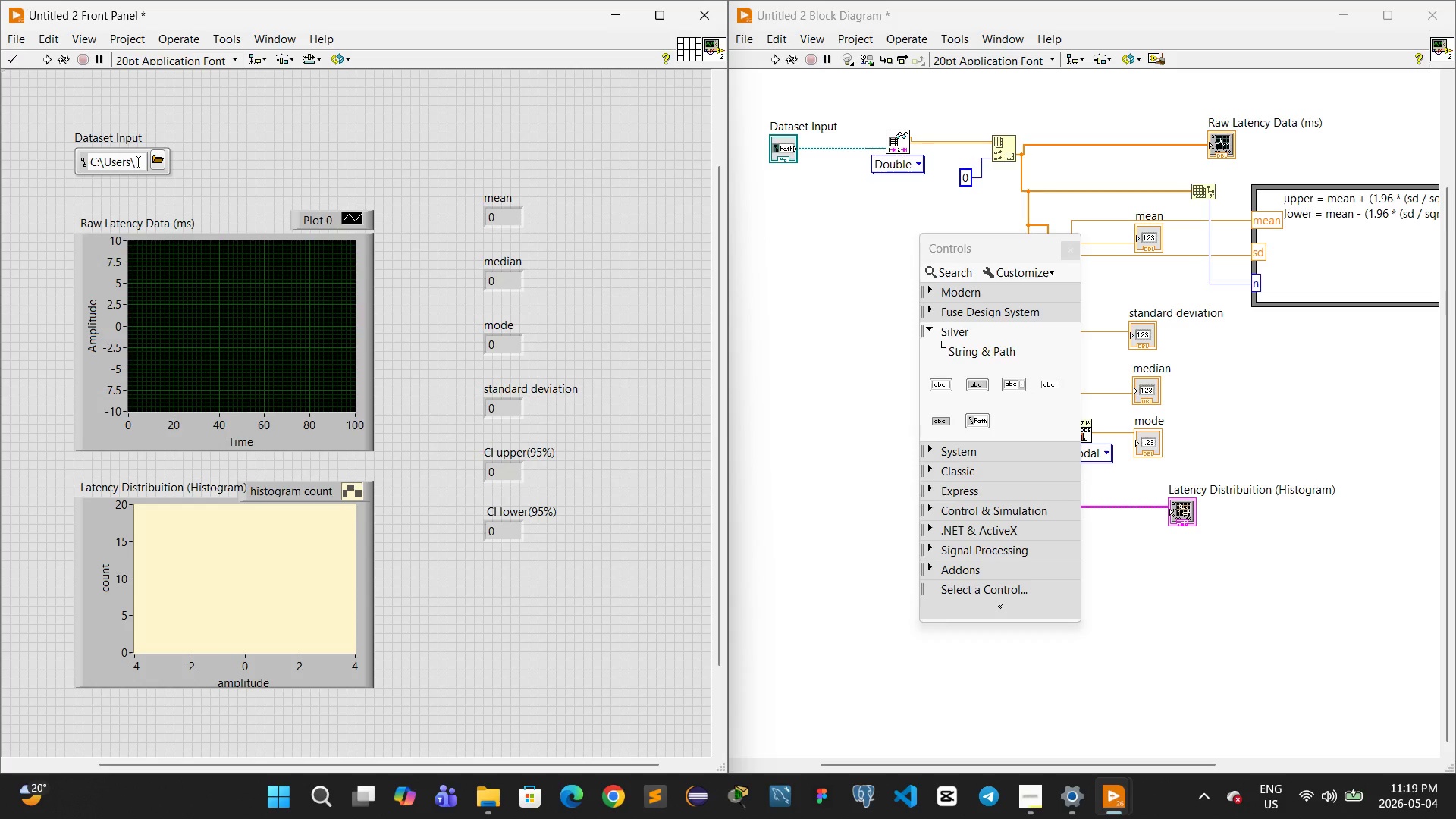 
key(ArrowDown)
 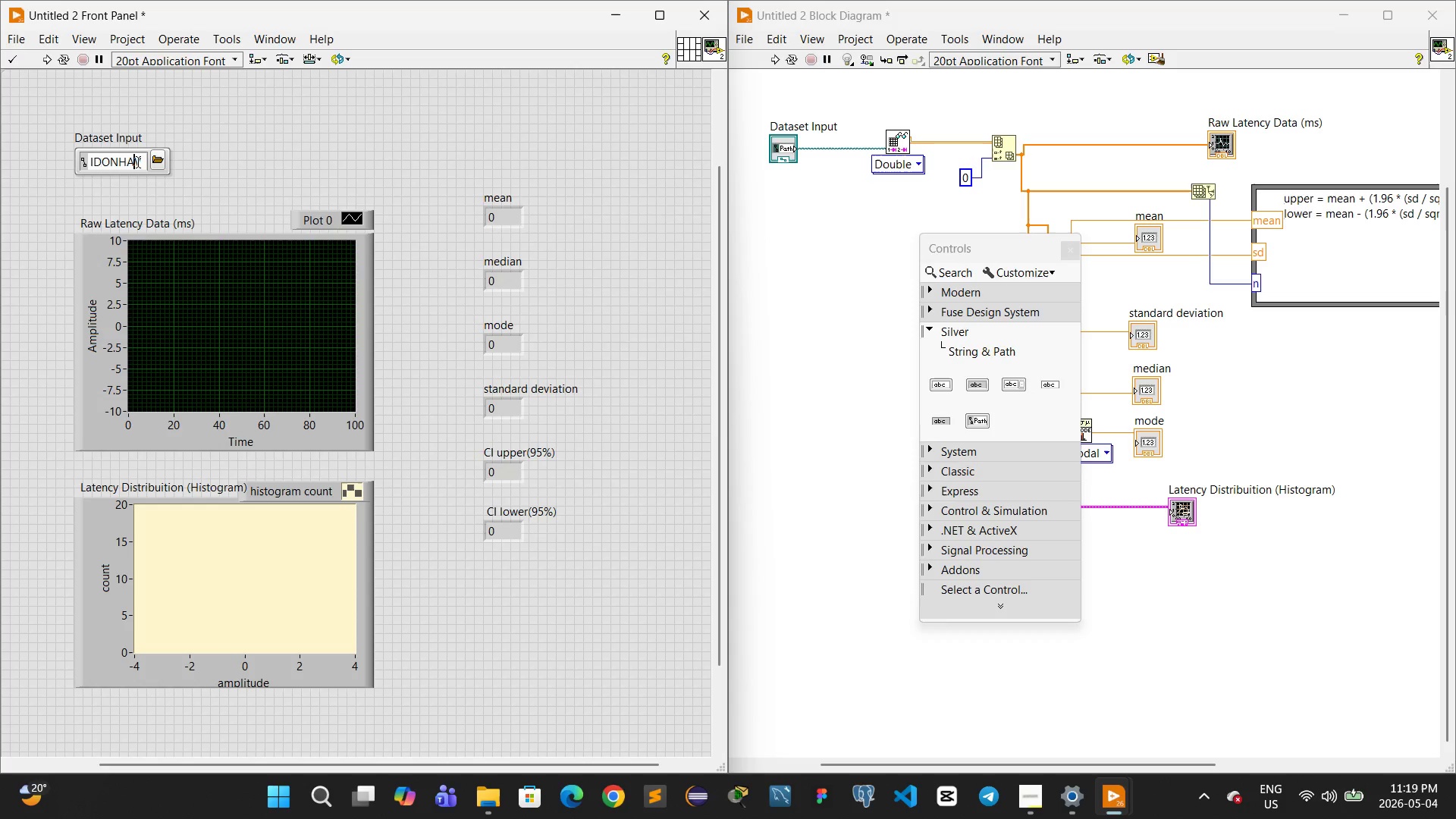 
key(ArrowDown)
 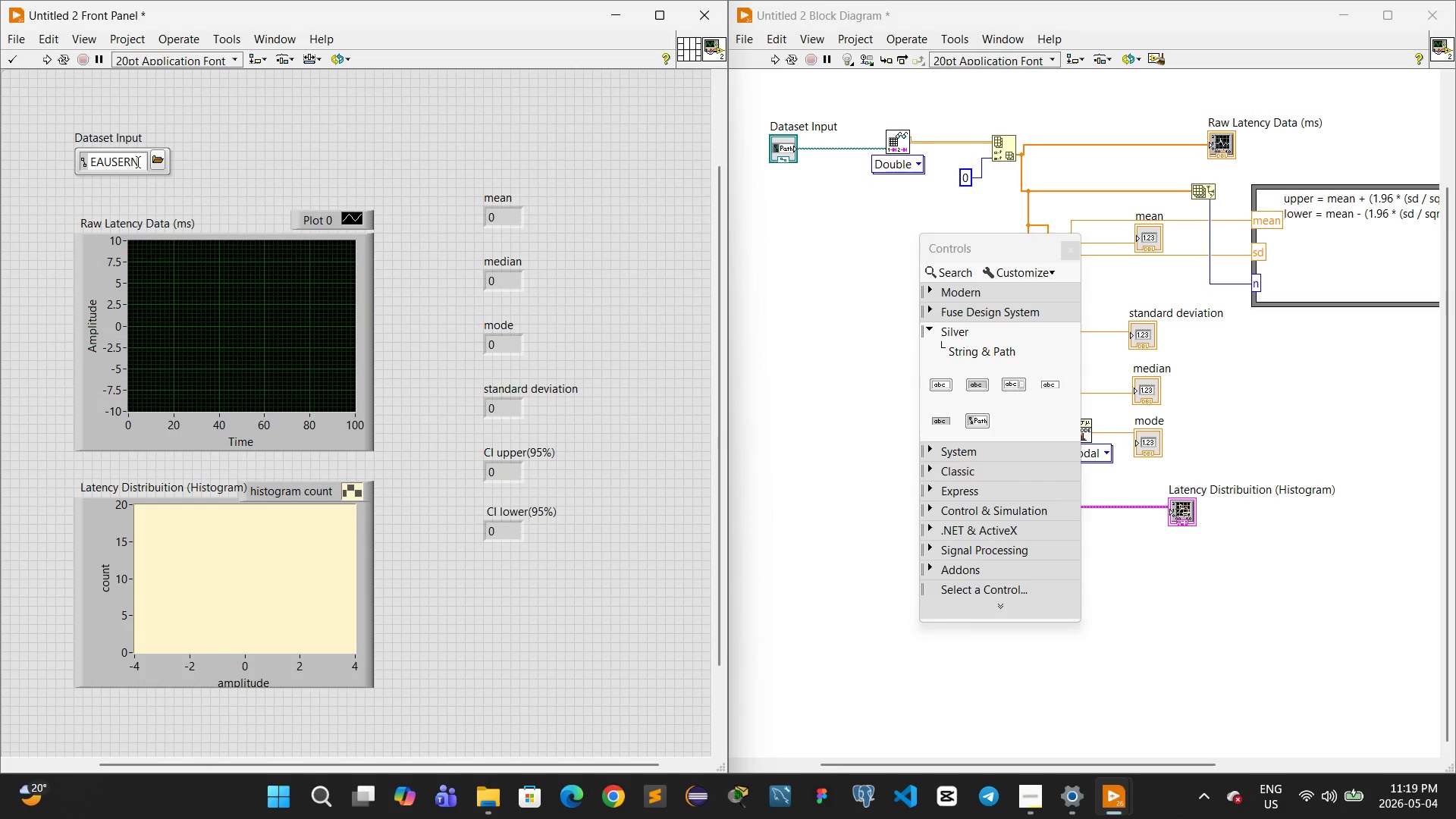 
hold_key(key=ArrowRight, duration=0.48)
 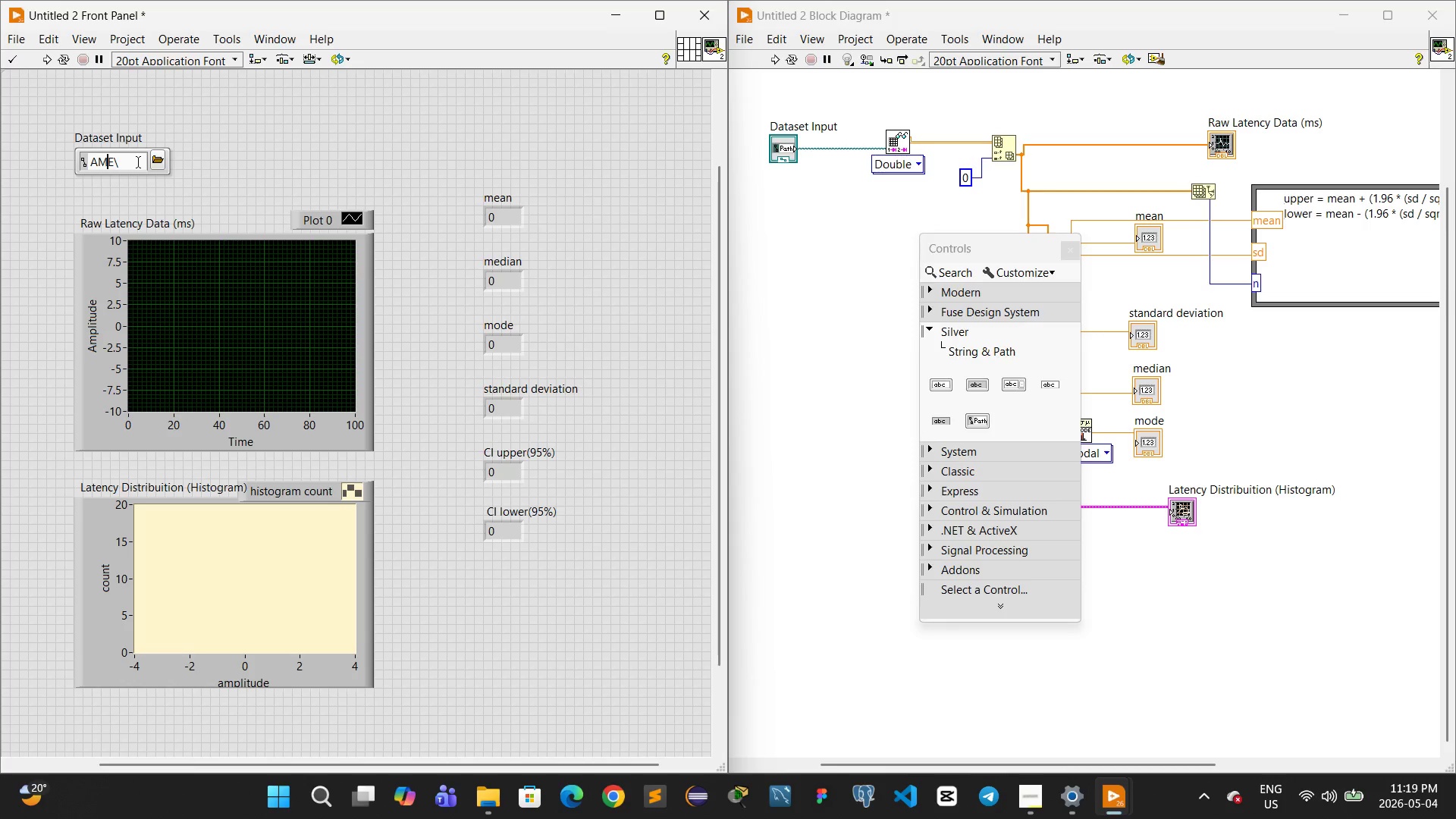 
key(ArrowRight)
 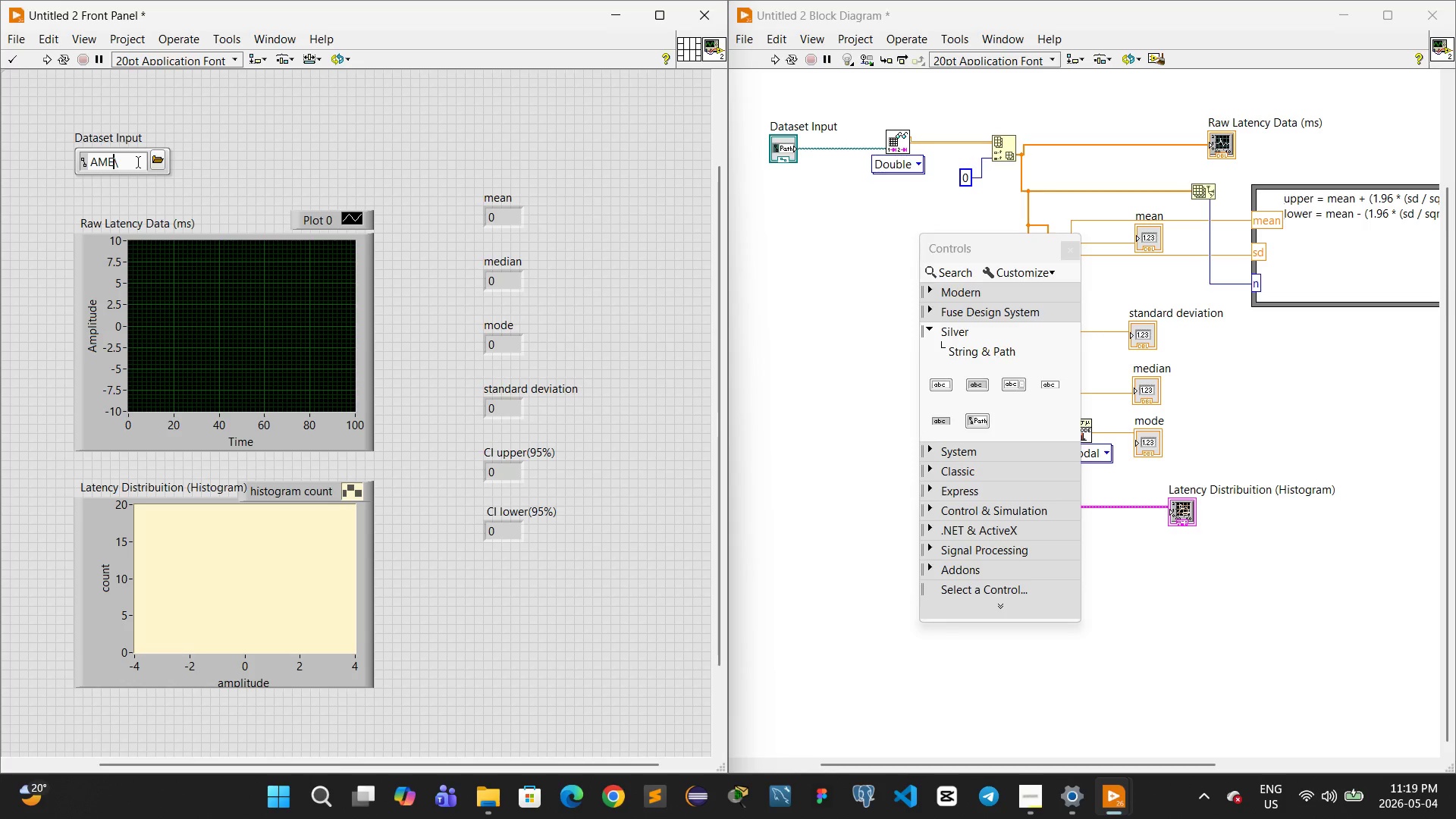 
key(ArrowRight)
 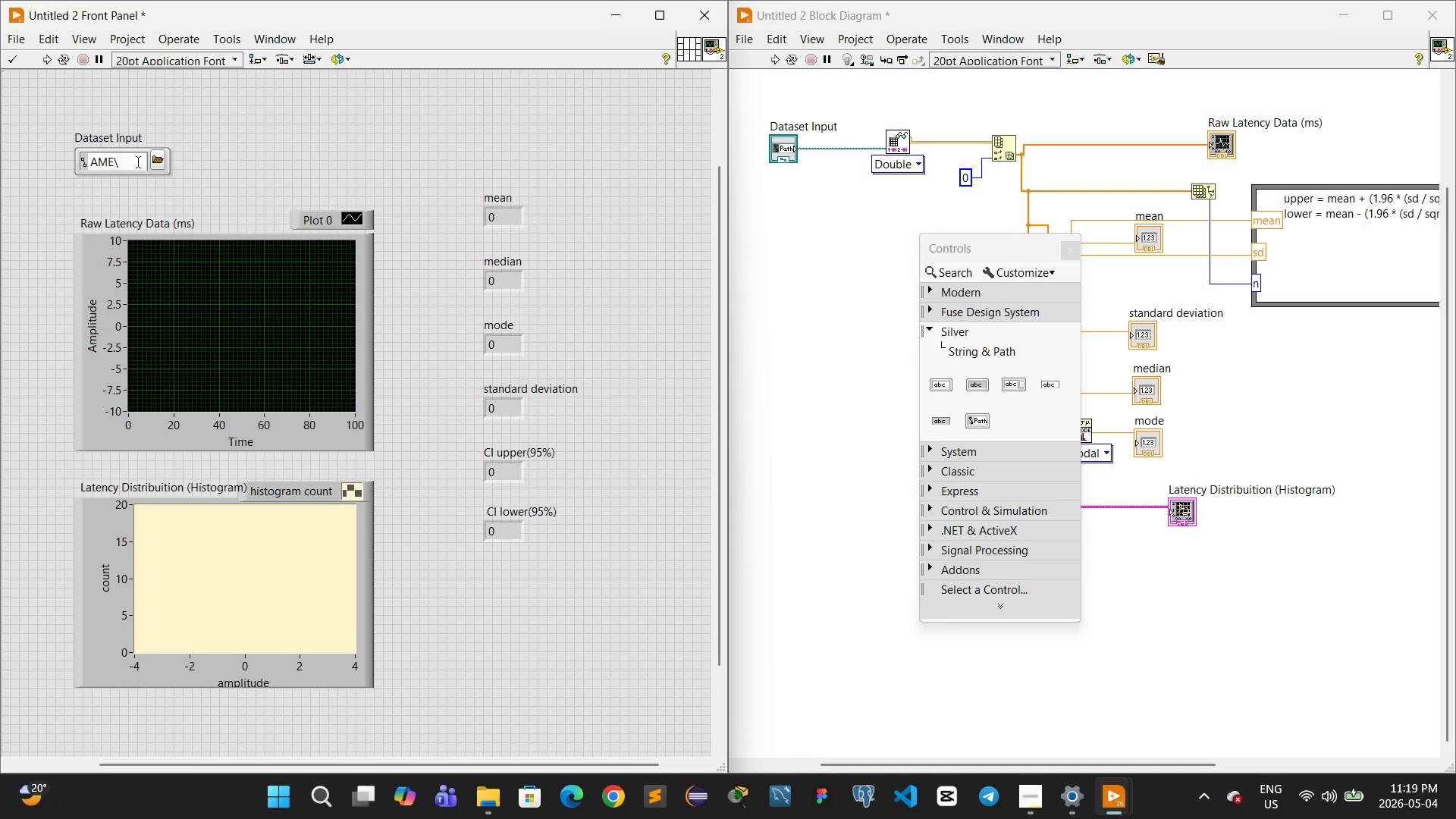 
key(ArrowRight)
 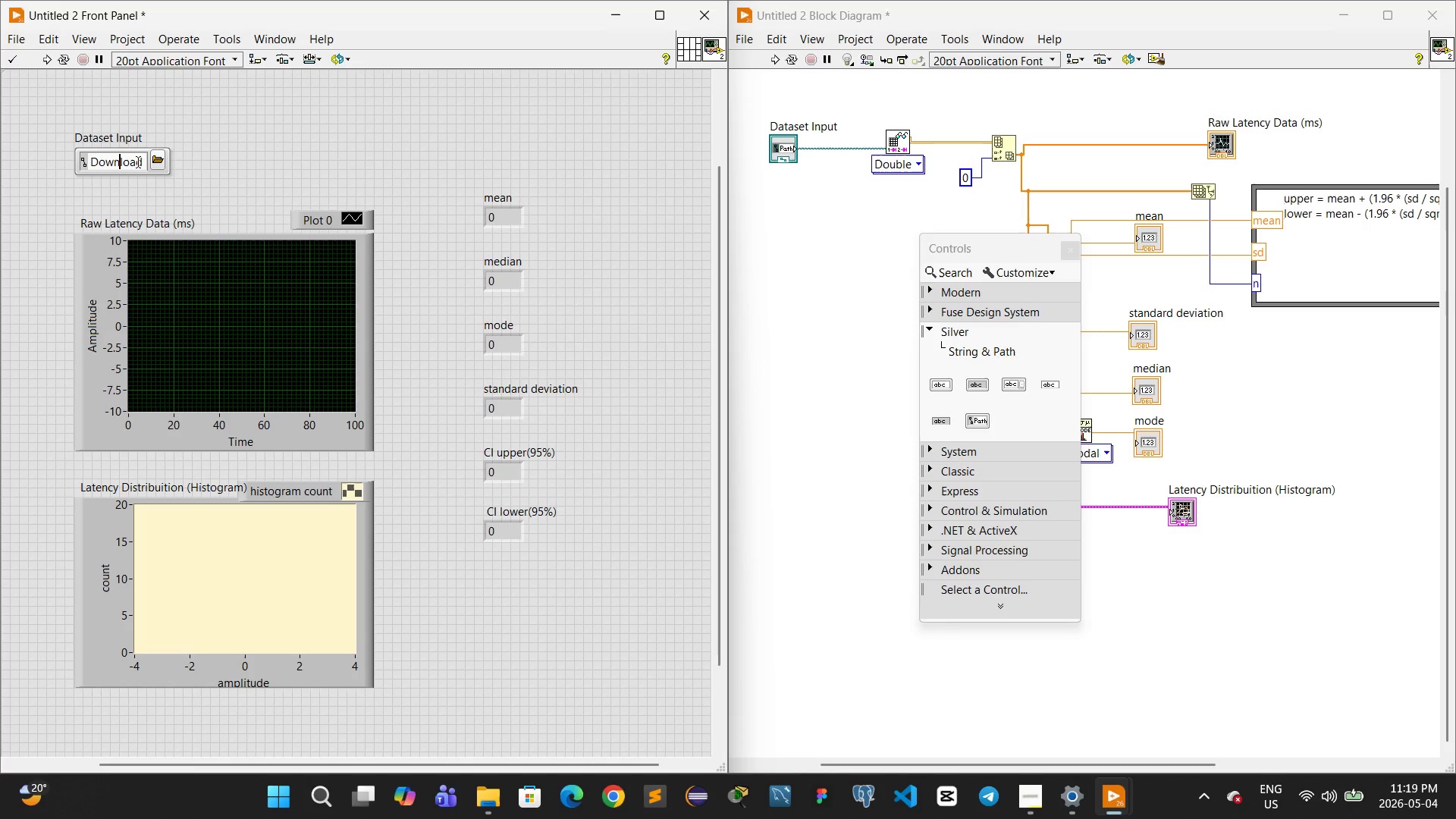 
key(ArrowDown)
 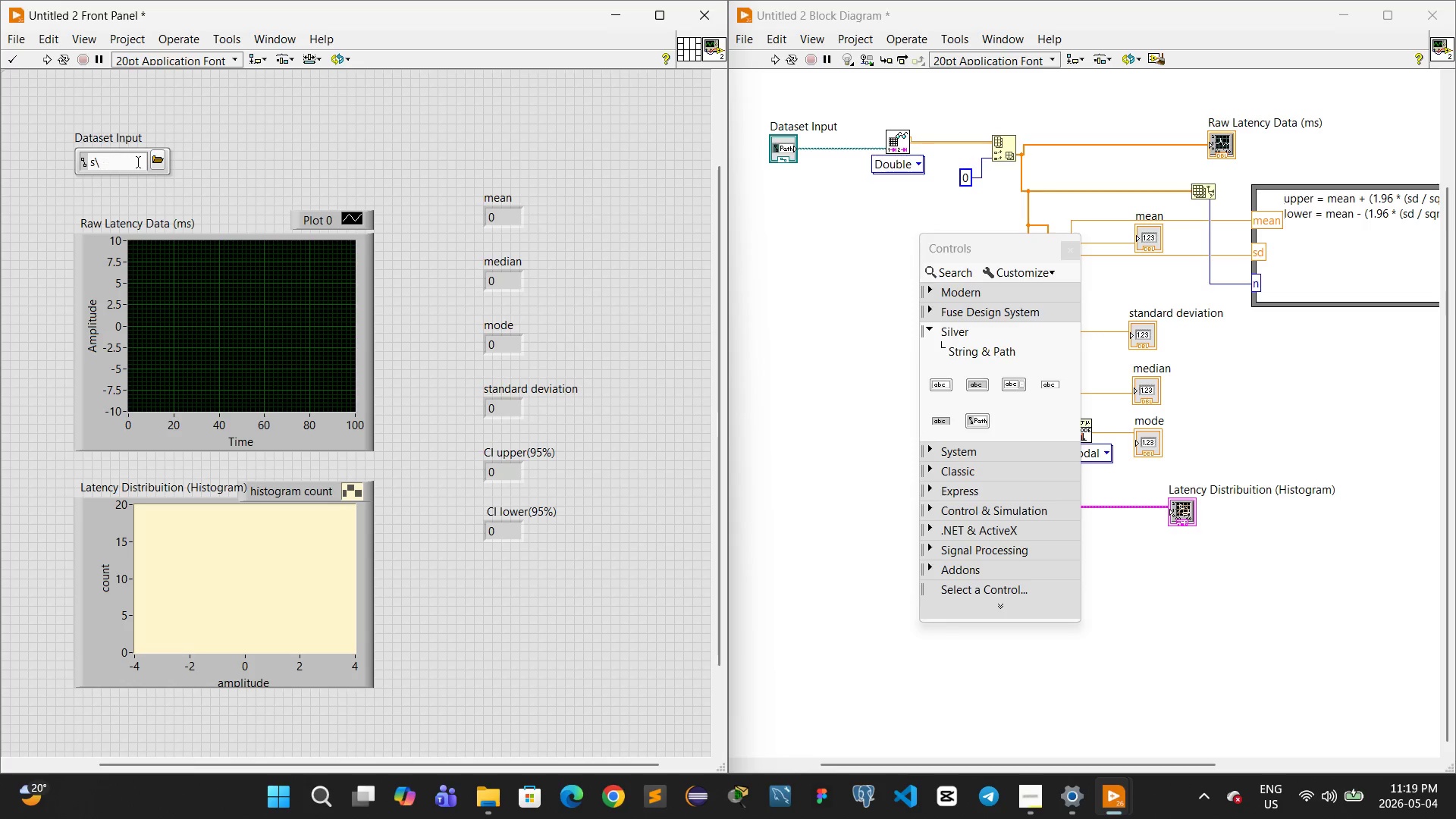 
key(ArrowDown)
 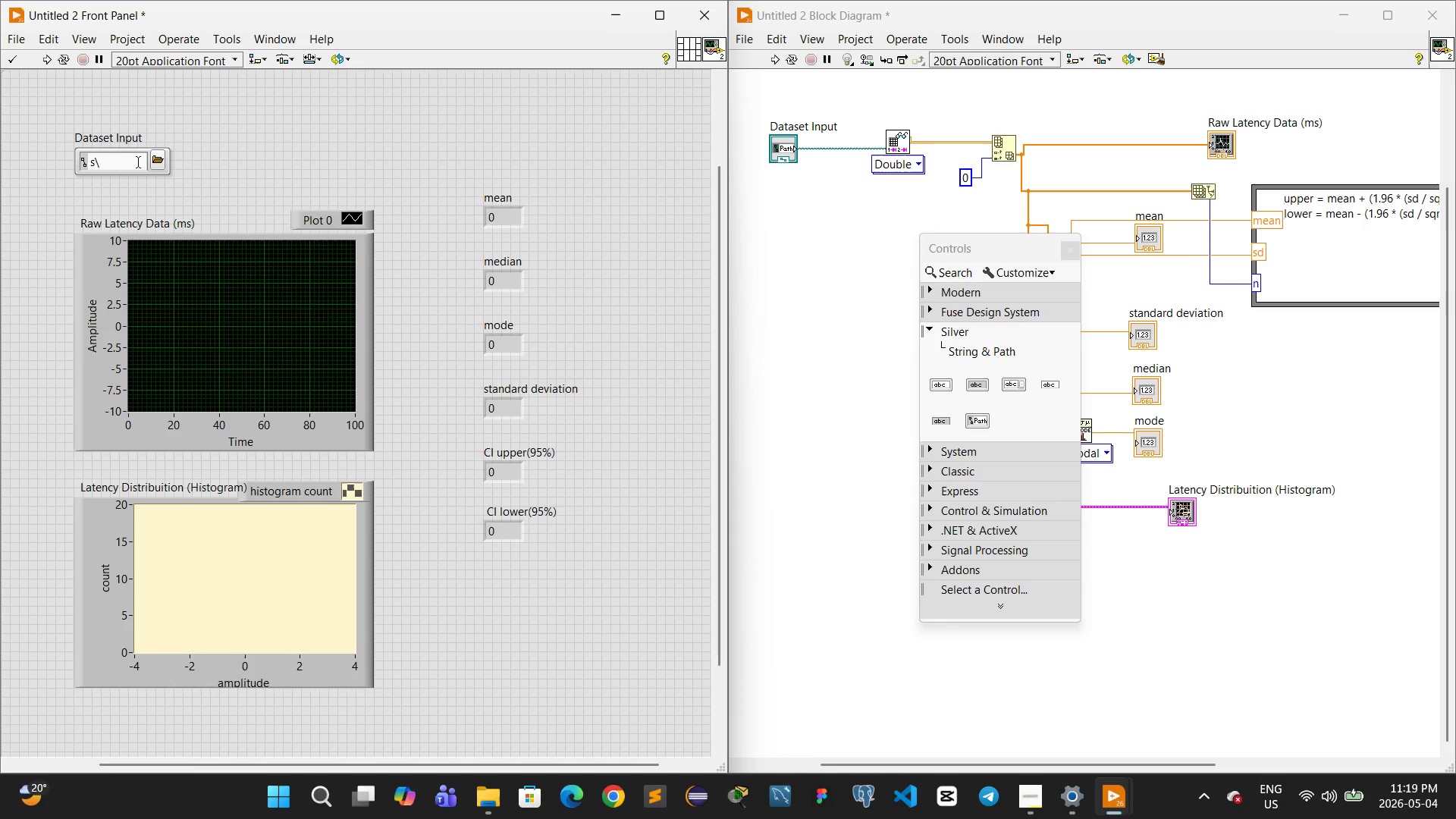 
key(ArrowDown)
 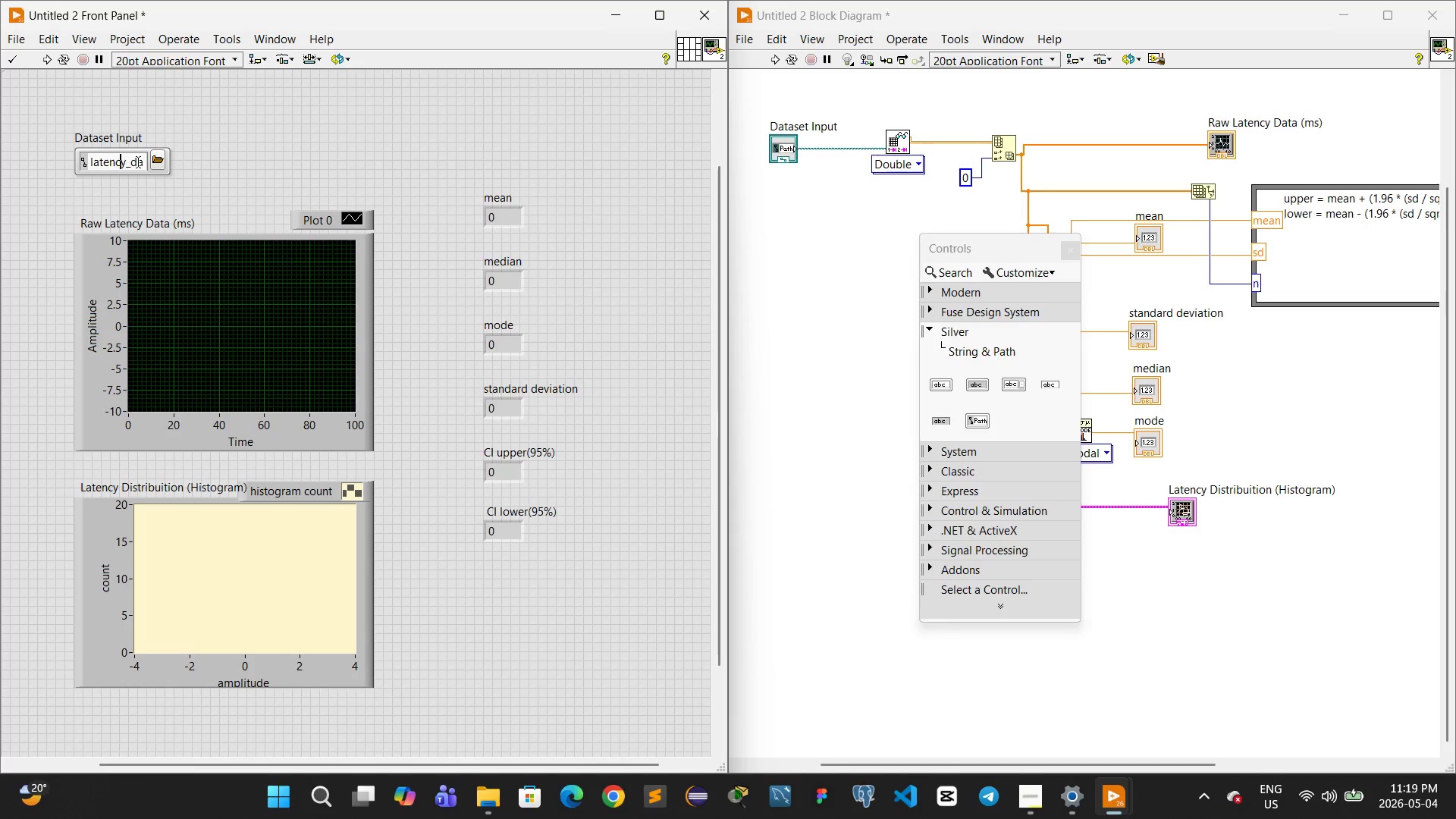 
key(ArrowDown)
 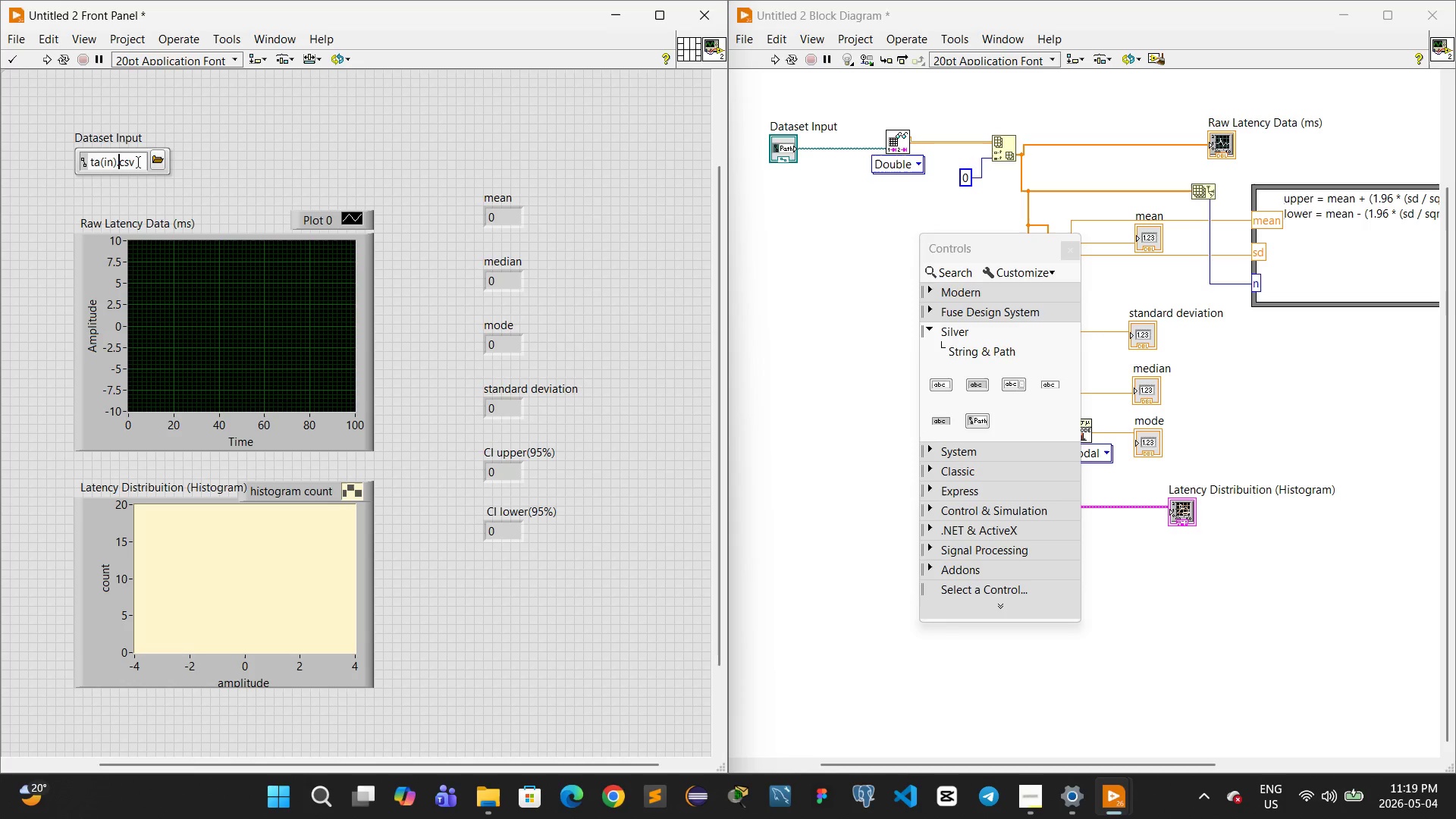 
key(ArrowDown)
 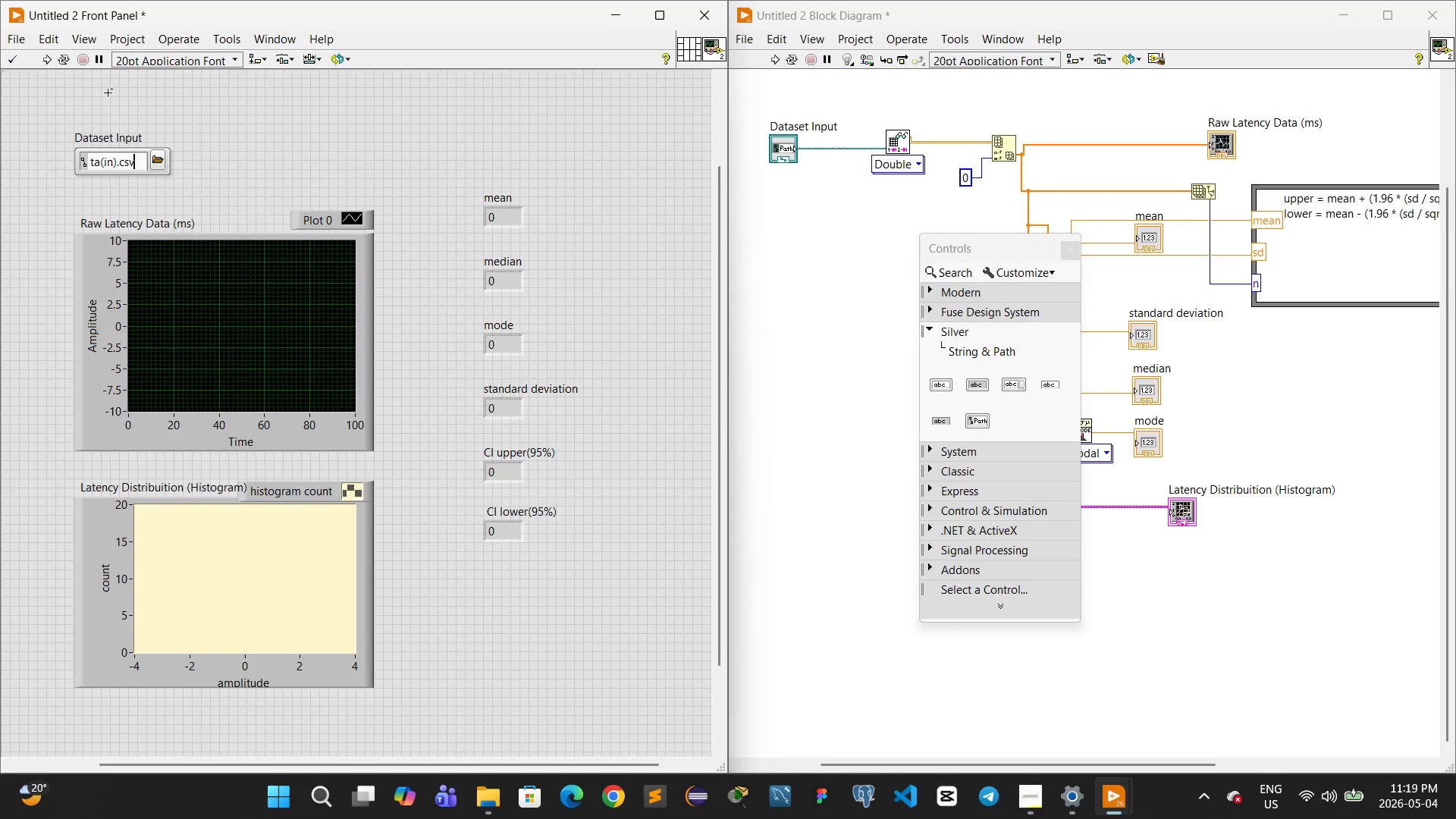 
left_click([108, 93])
 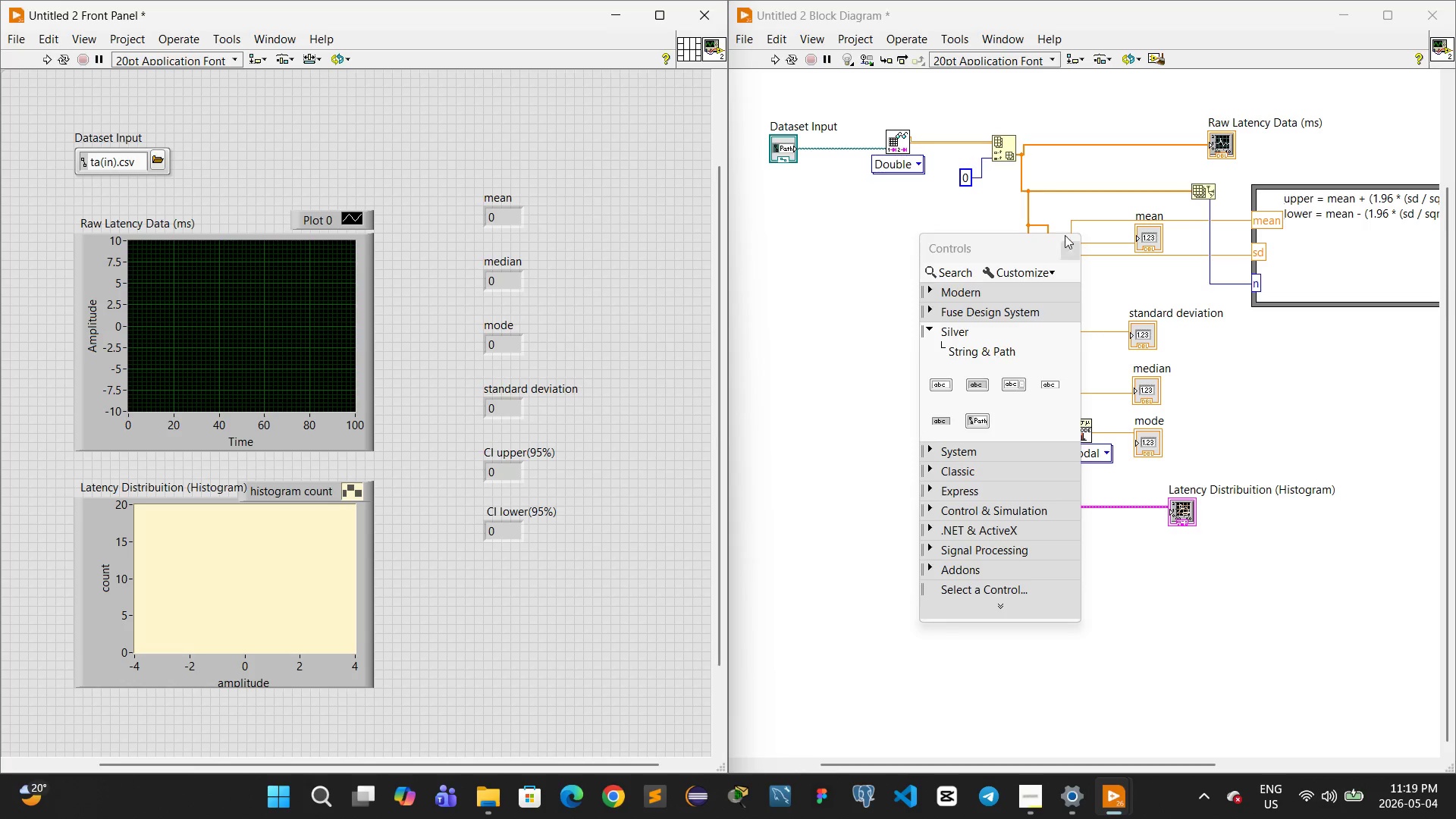 
left_click([1069, 257])
 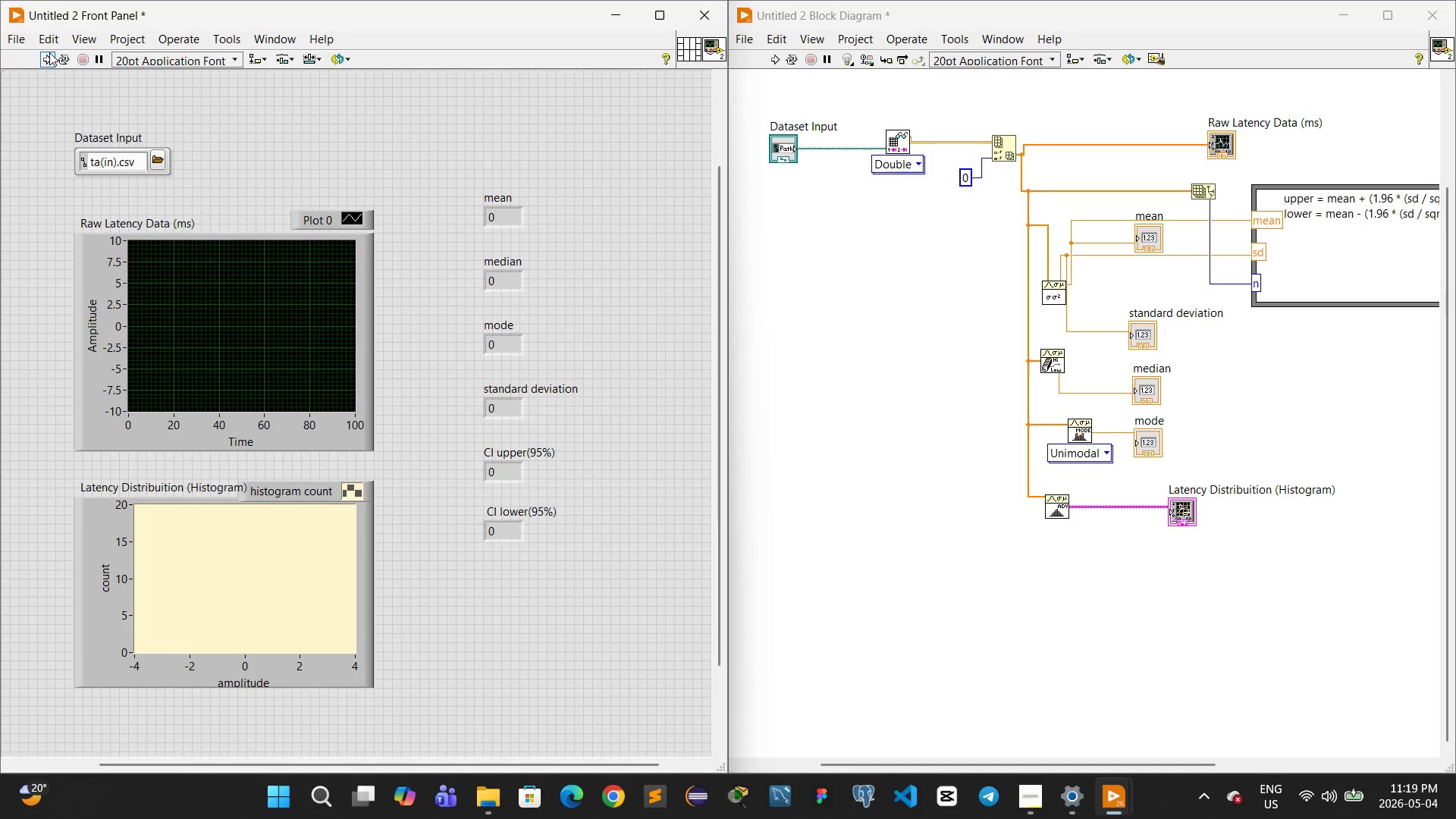 
left_click([49, 56])
 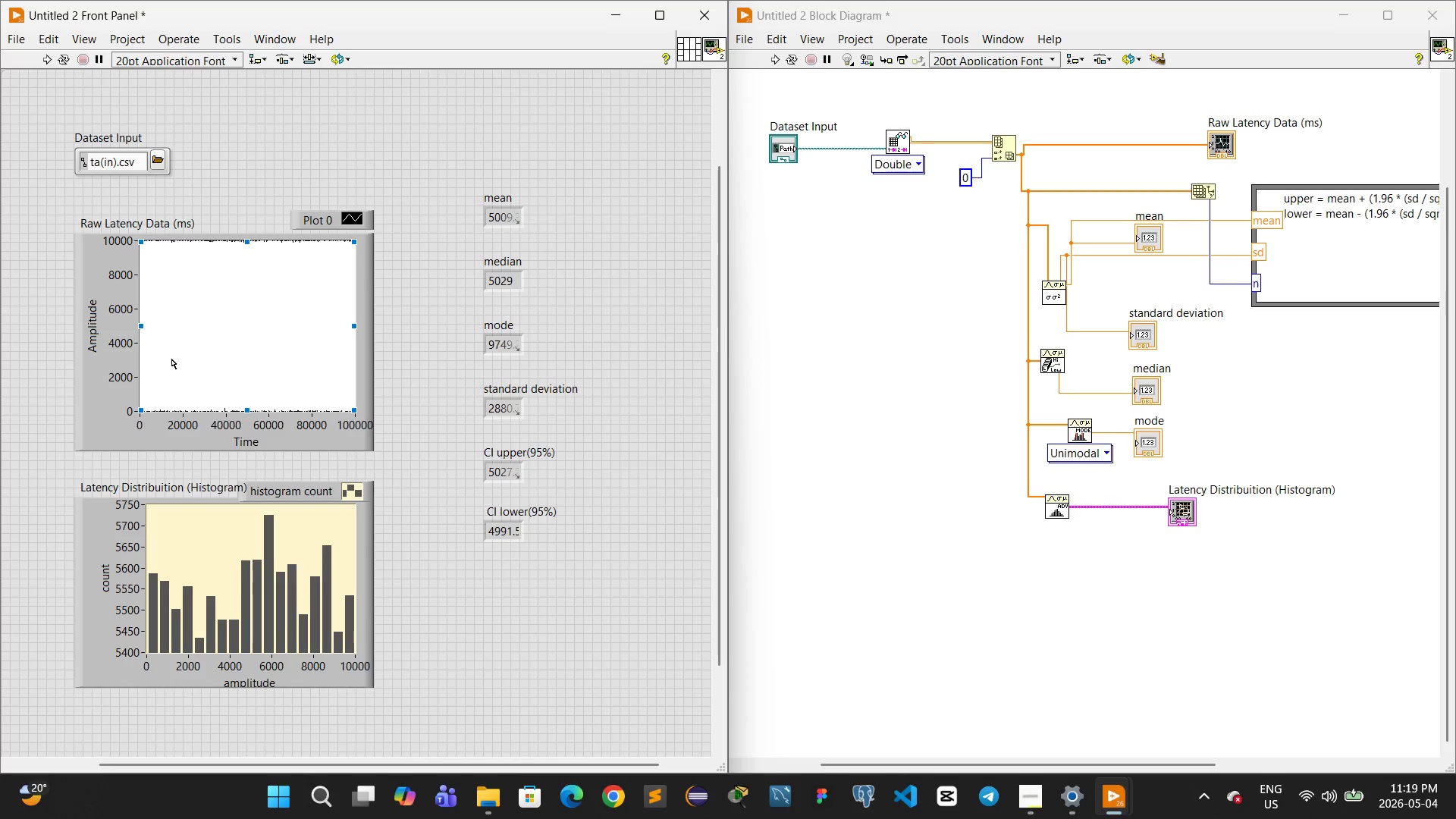 
wait(10.03)
 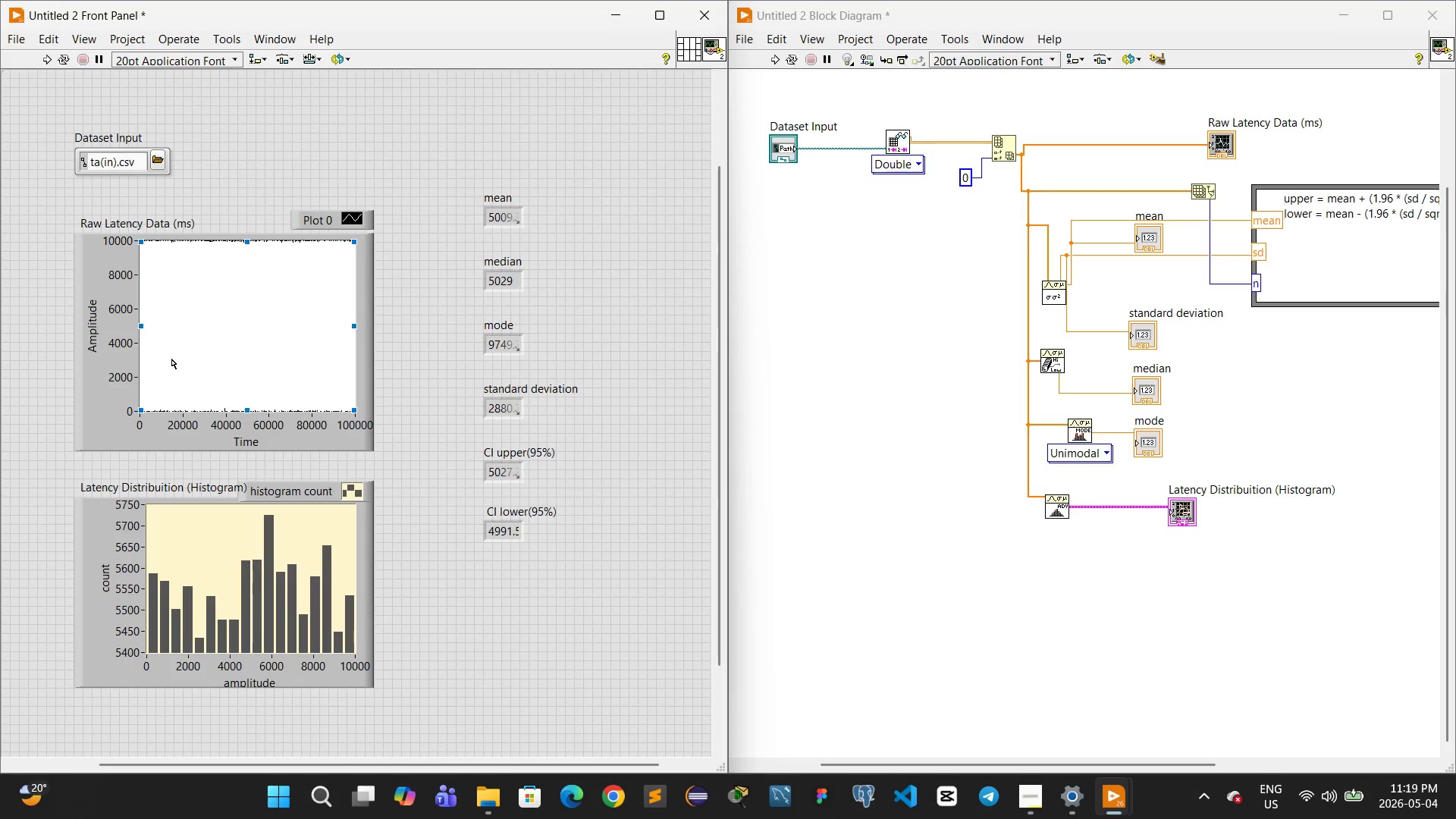 
left_click_drag(start_coordinate=[478, 184], to_coordinate=[527, 249])
 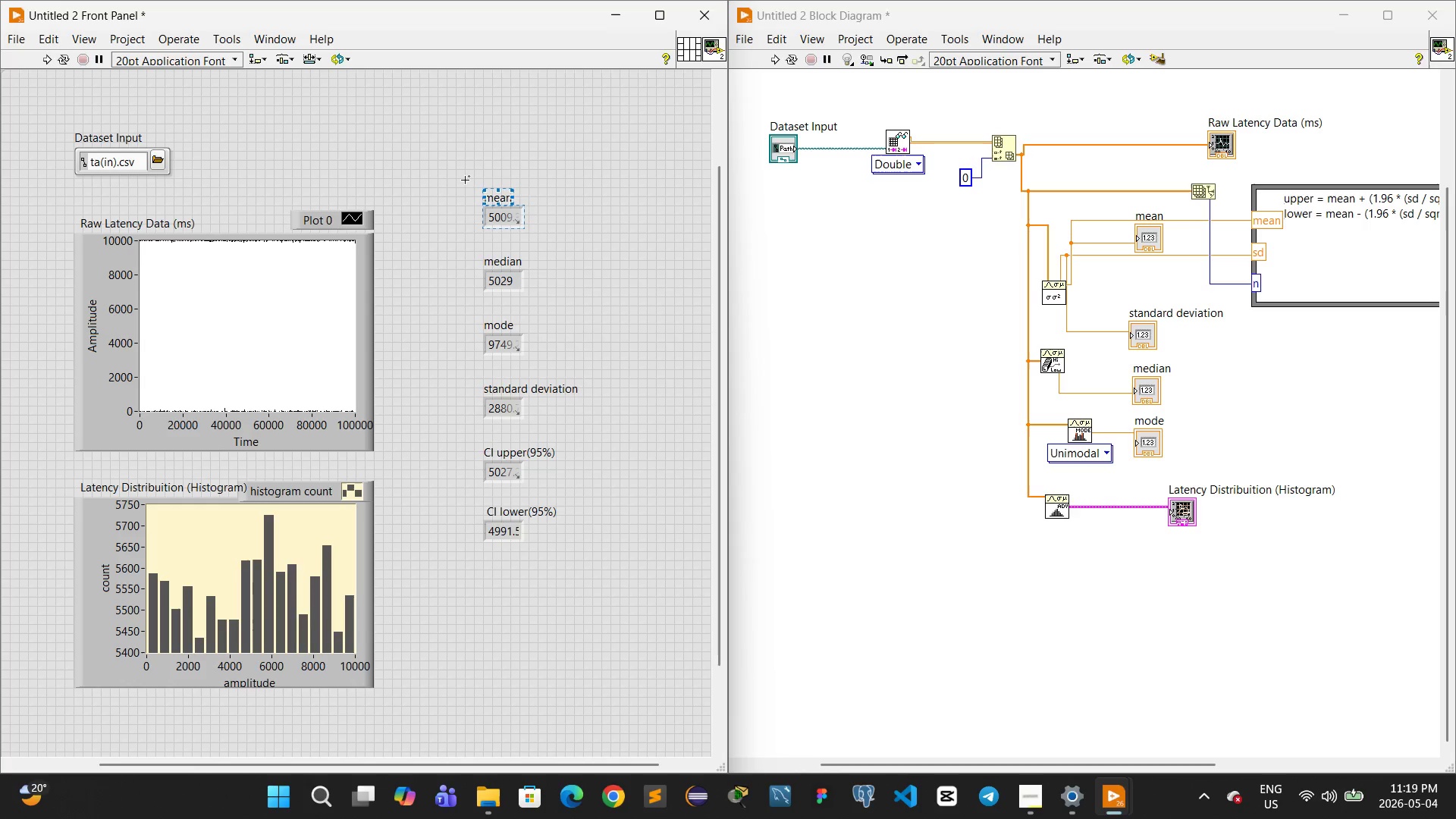 
left_click_drag(start_coordinate=[467, 175], to_coordinate=[572, 632])
 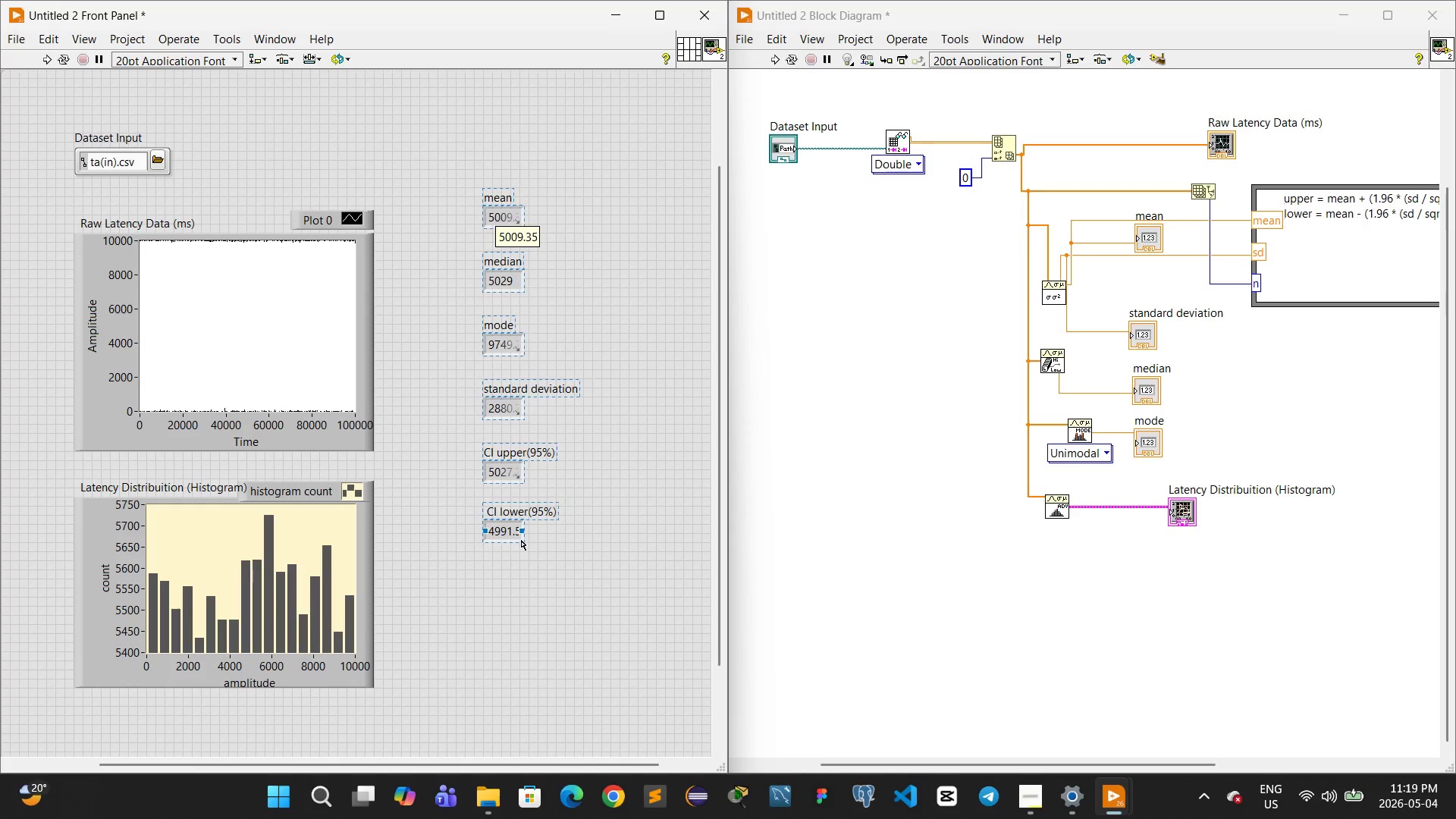 
left_click_drag(start_coordinate=[522, 530], to_coordinate=[541, 529])
 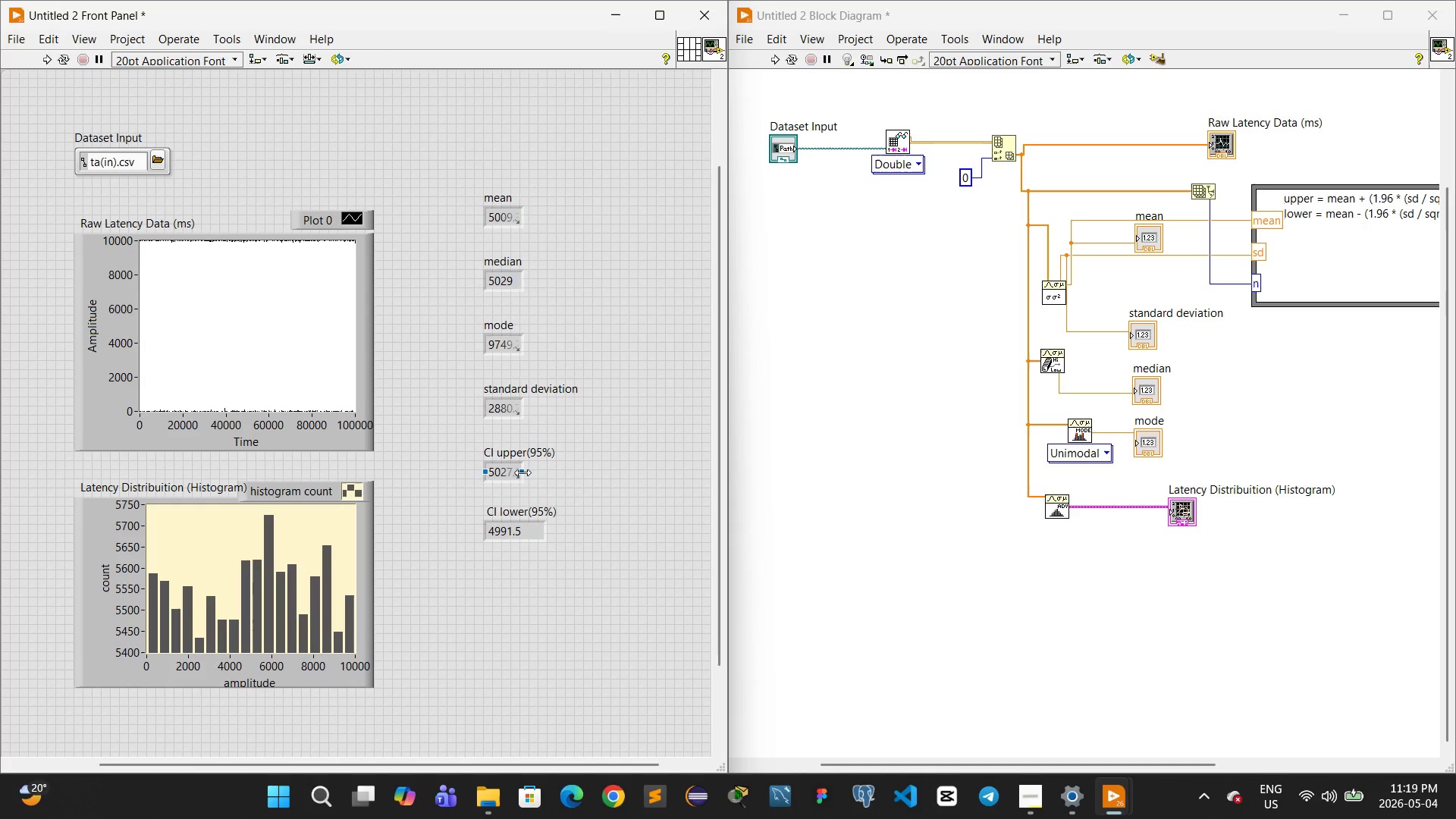 
left_click_drag(start_coordinate=[522, 472], to_coordinate=[542, 472])
 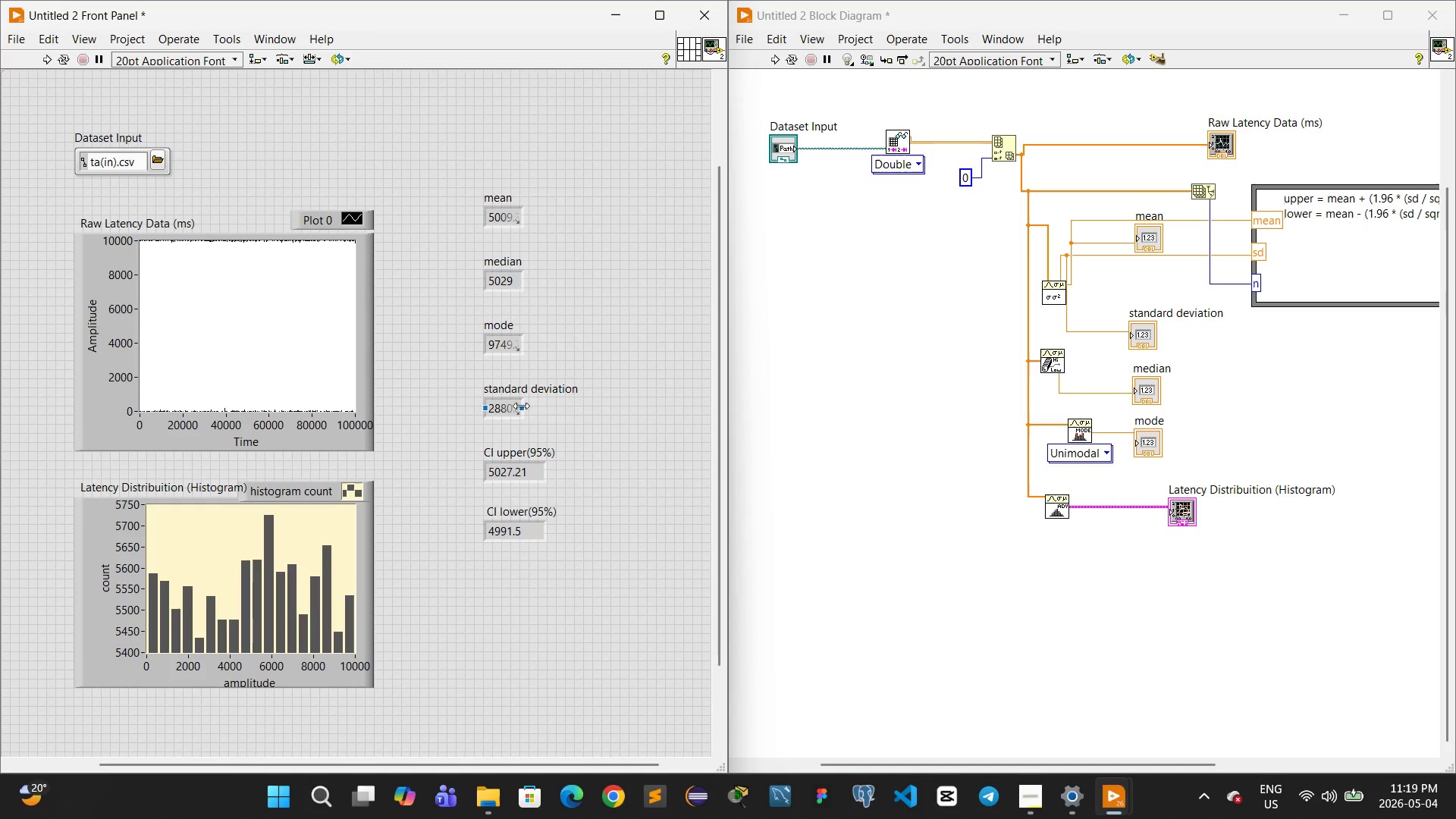 
left_click_drag(start_coordinate=[519, 407], to_coordinate=[540, 407])
 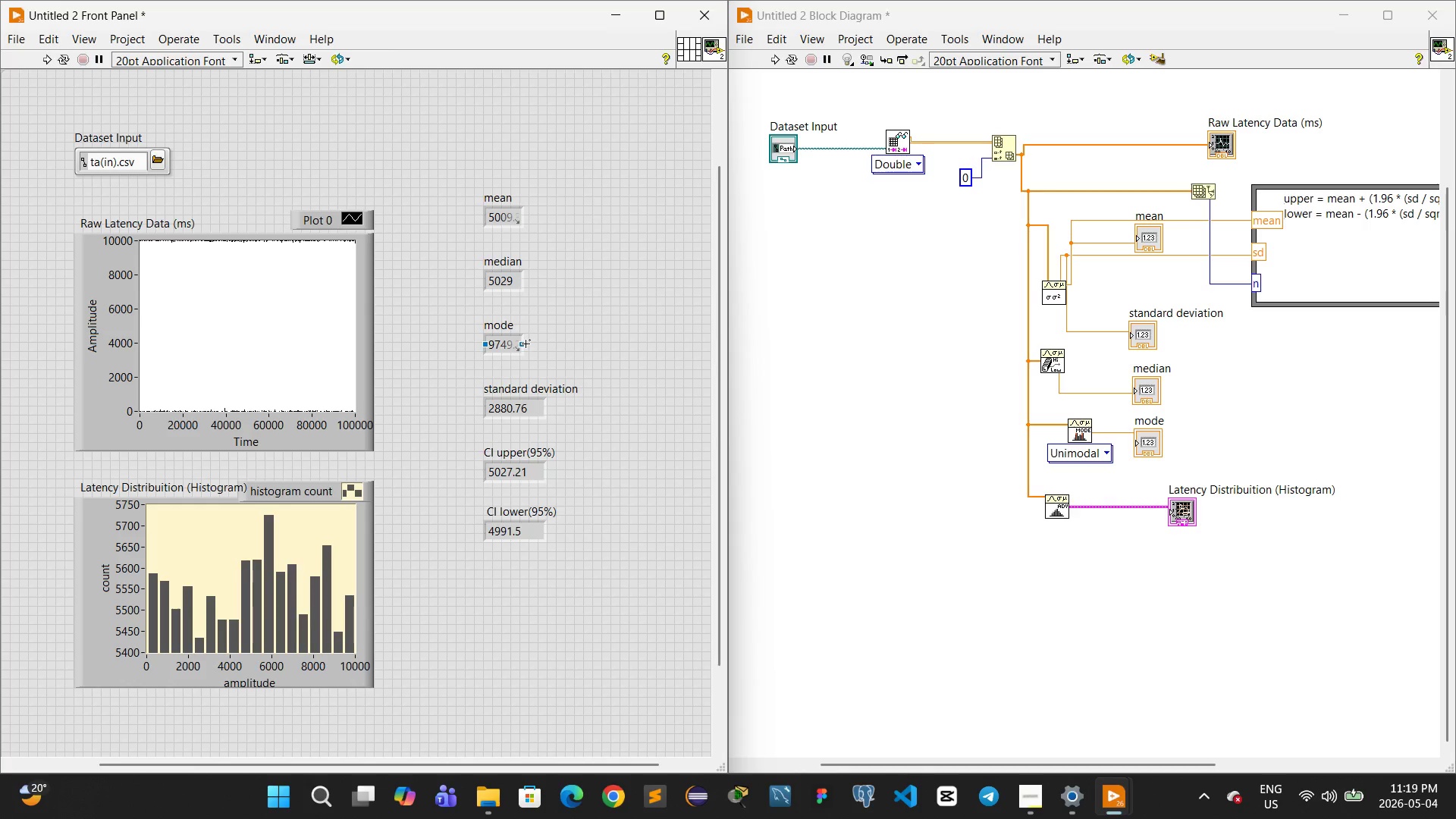 
left_click_drag(start_coordinate=[519, 346], to_coordinate=[538, 346])
 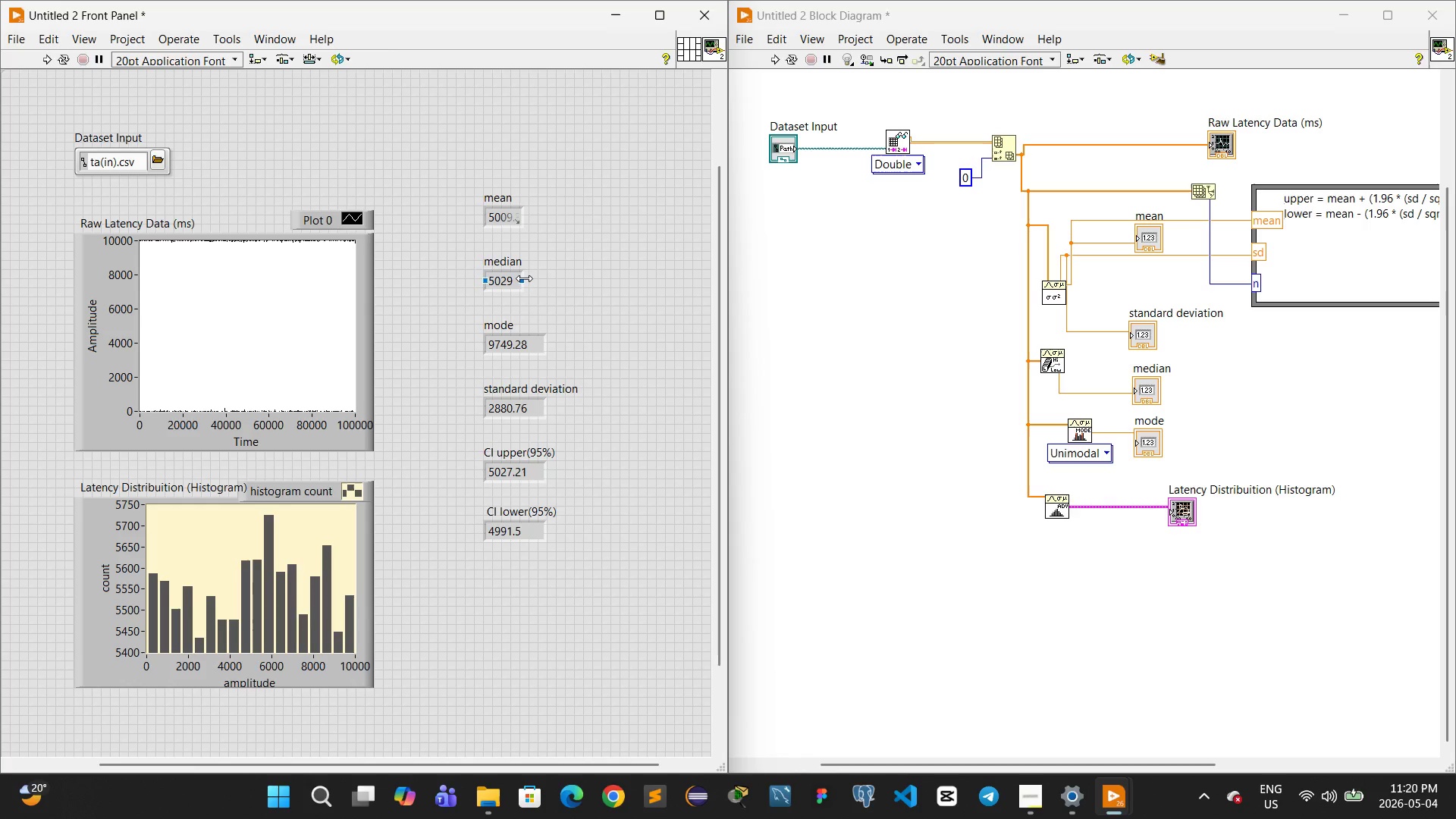 
left_click_drag(start_coordinate=[524, 283], to_coordinate=[542, 281])
 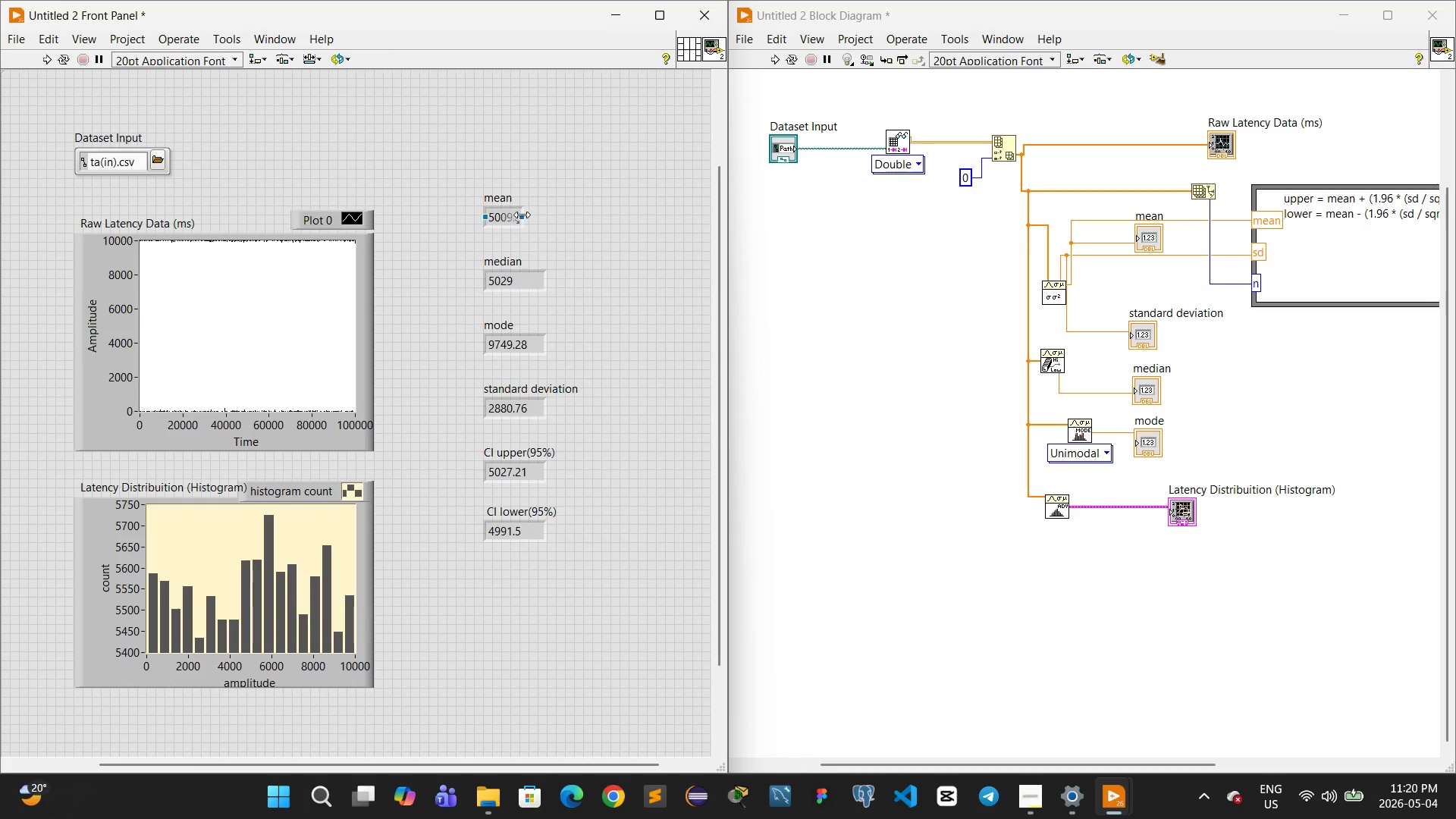 
left_click_drag(start_coordinate=[522, 215], to_coordinate=[544, 215])
 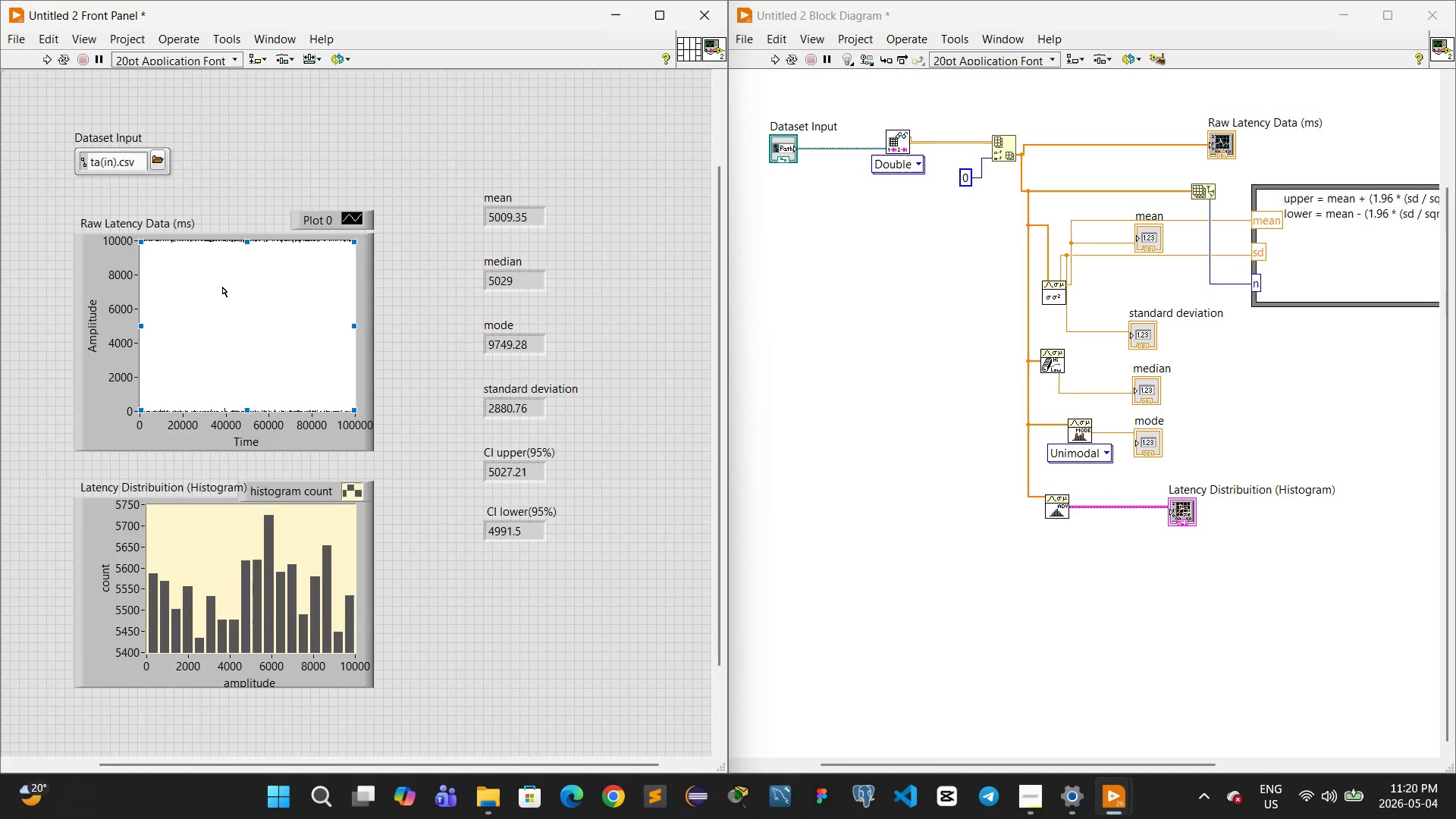 
wait(22.02)
 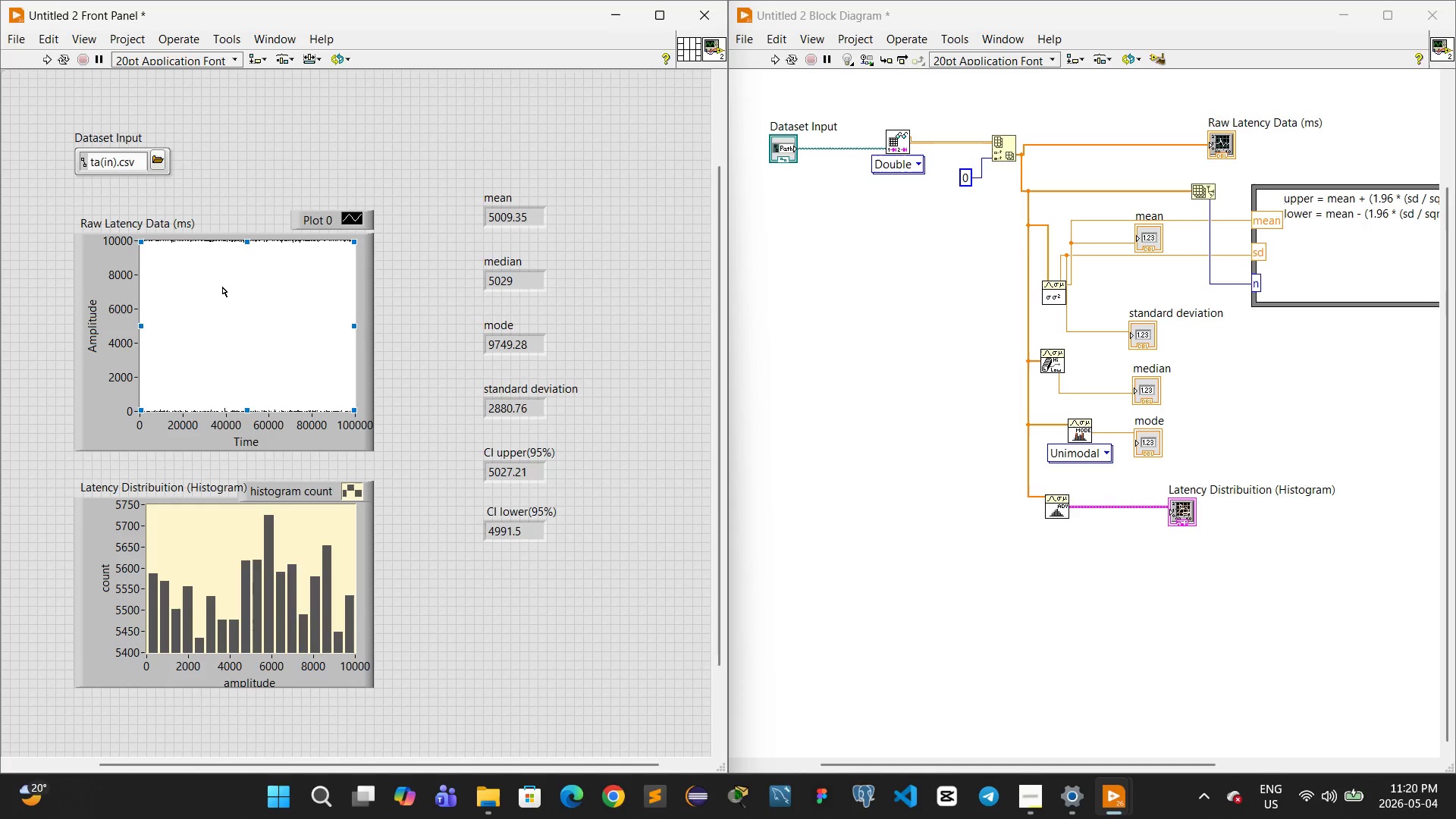 
left_click([46, 55])
 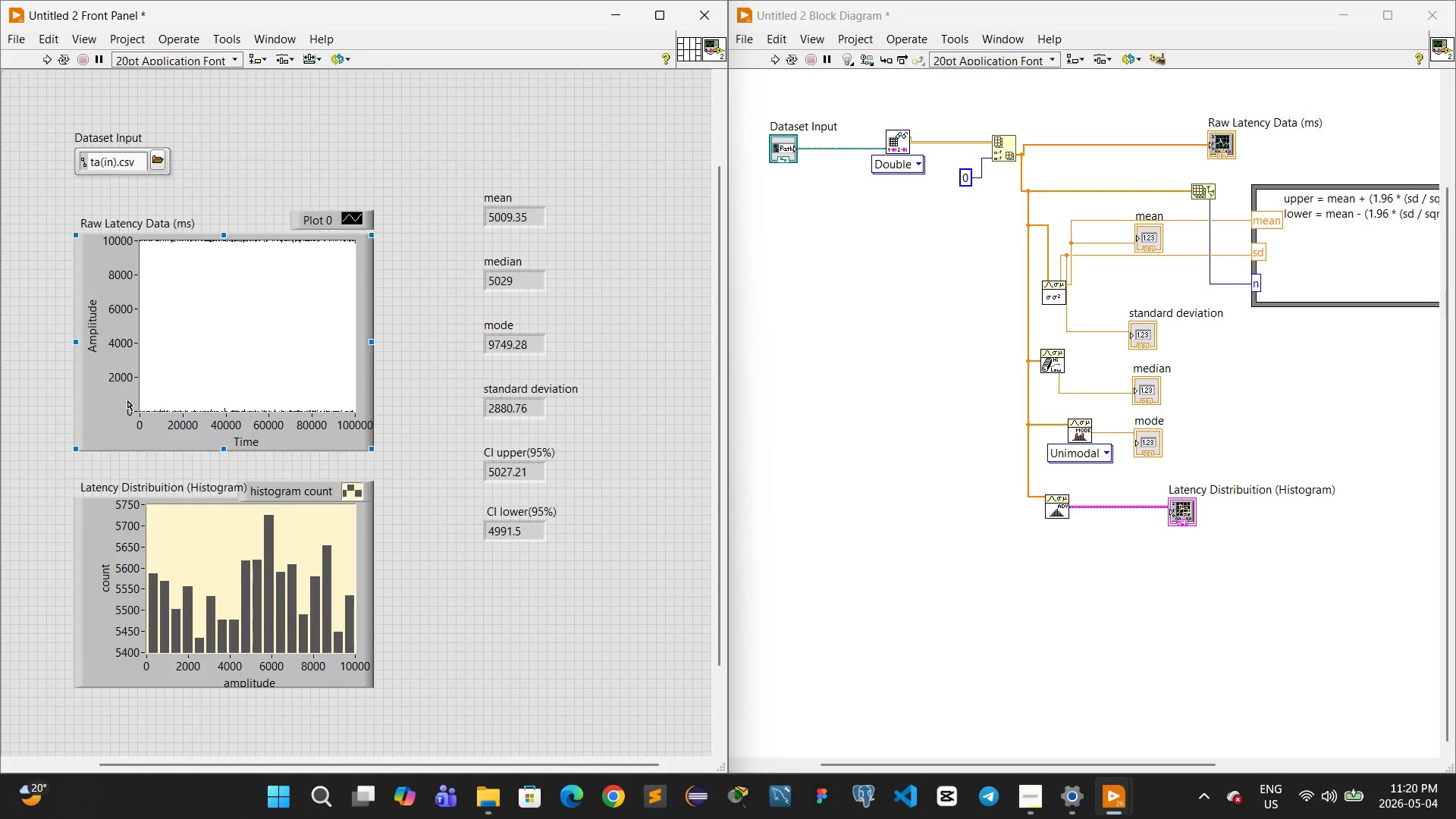 
double_click([129, 406])
 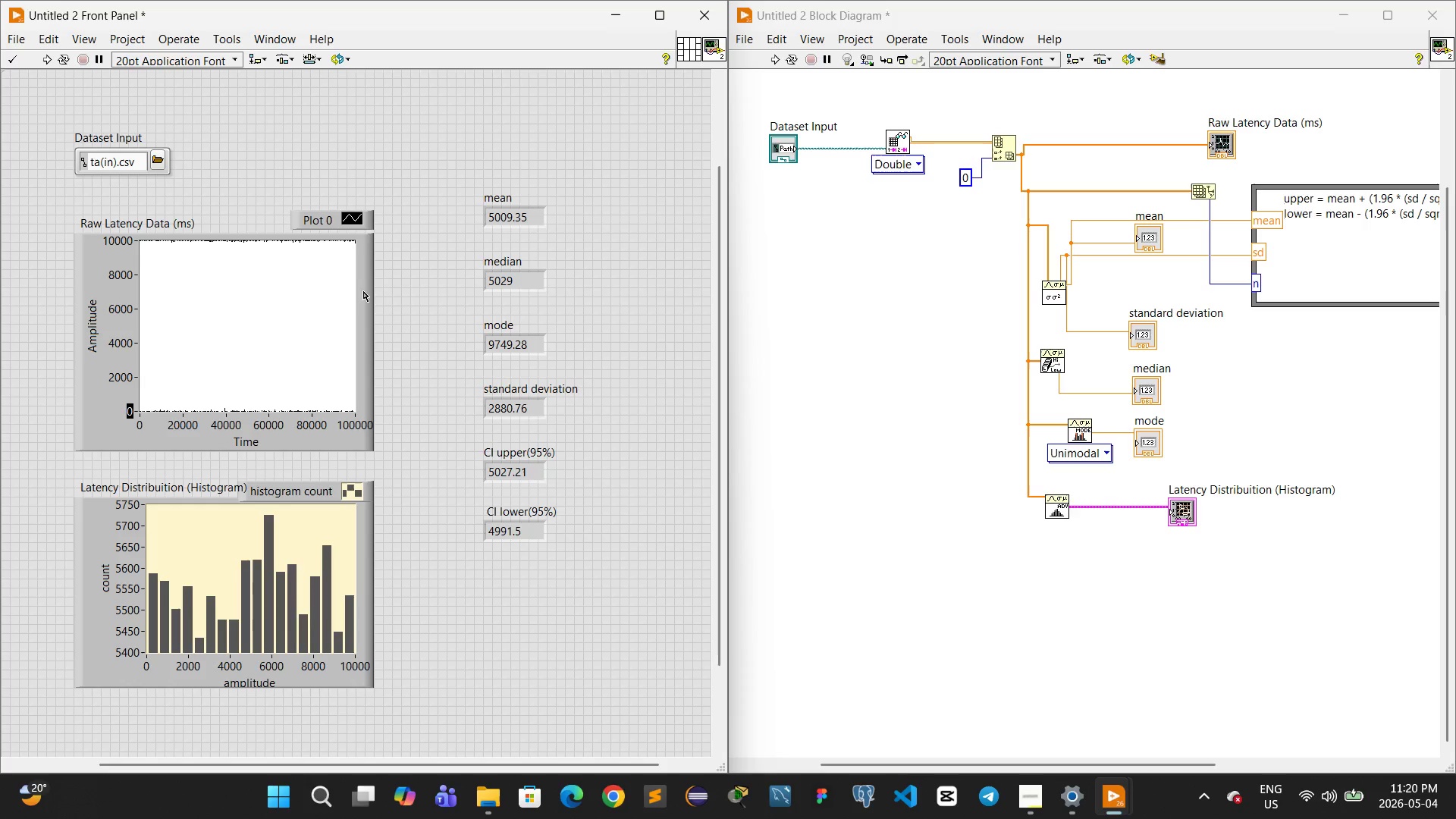 
wait(8.94)
 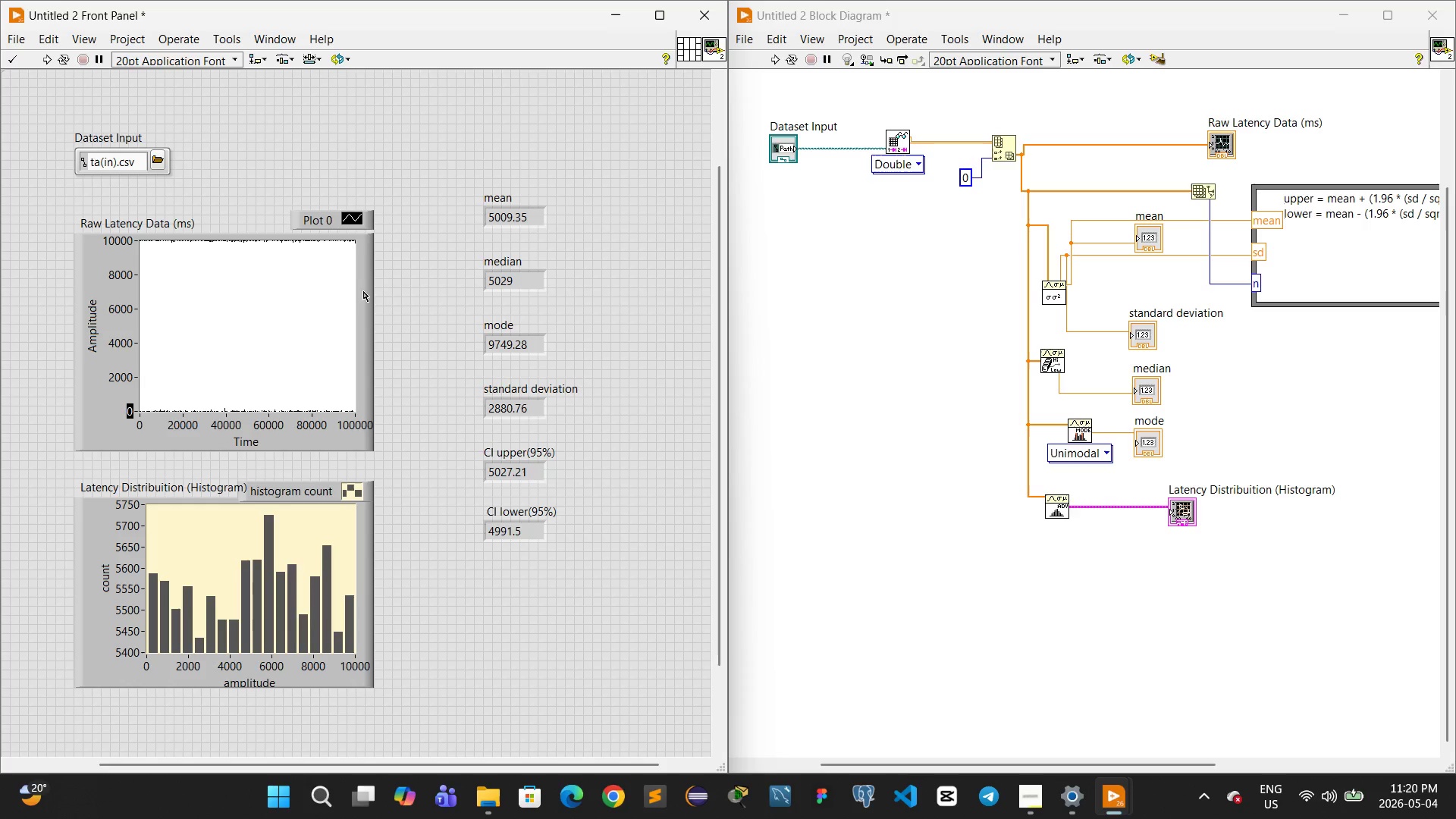 
type(9500)
 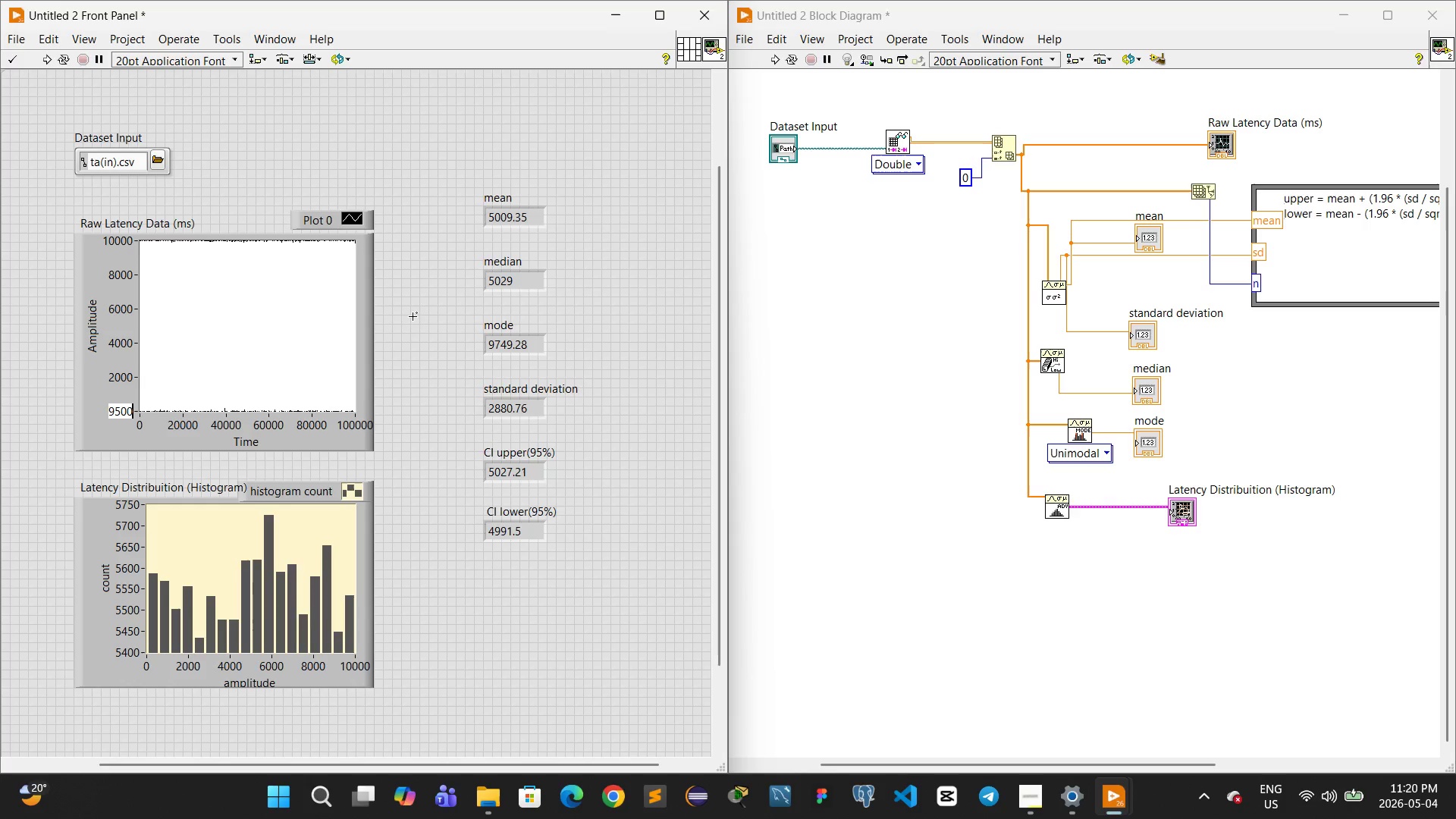 
left_click([413, 316])
 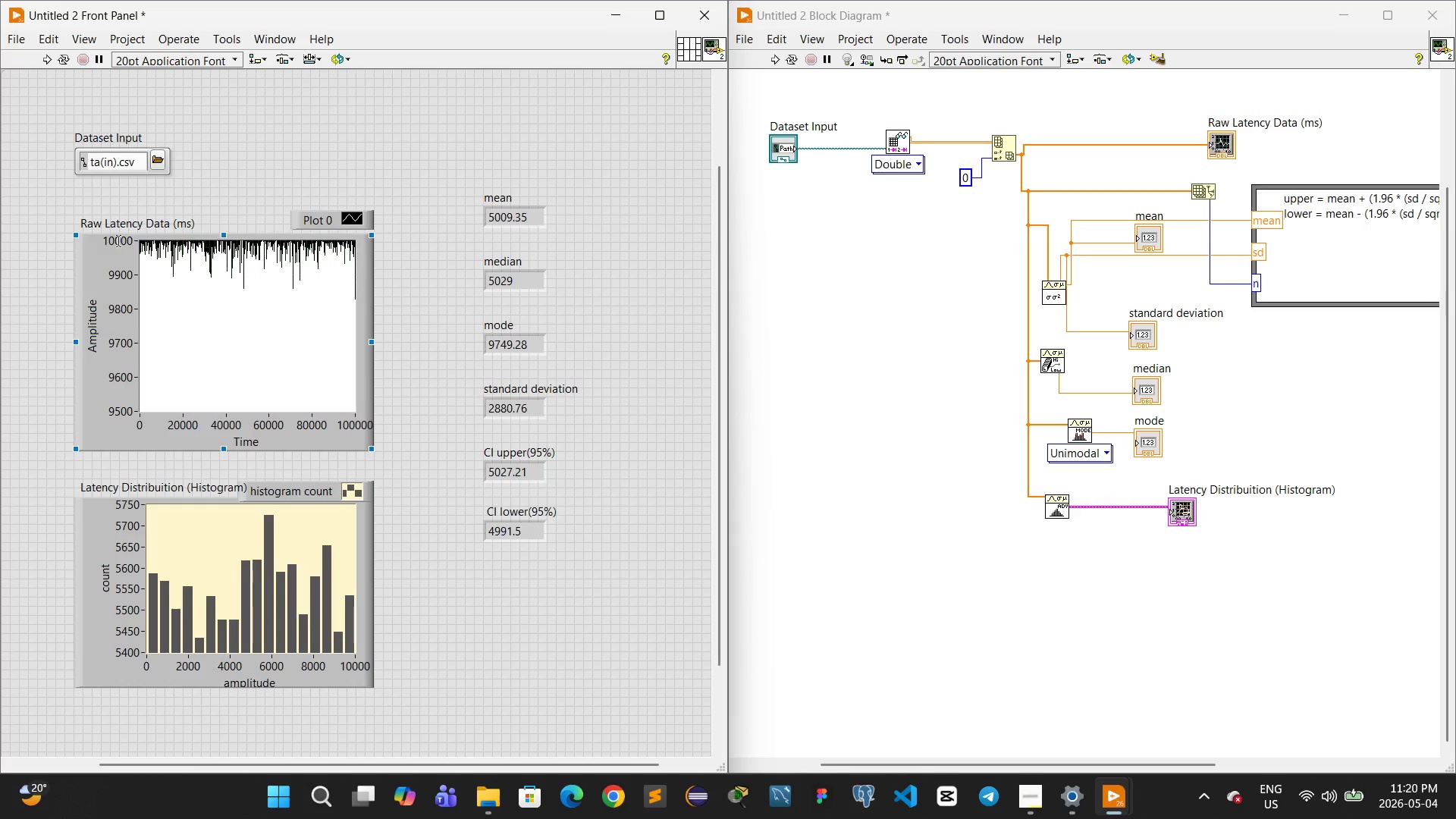 
wait(5.48)
 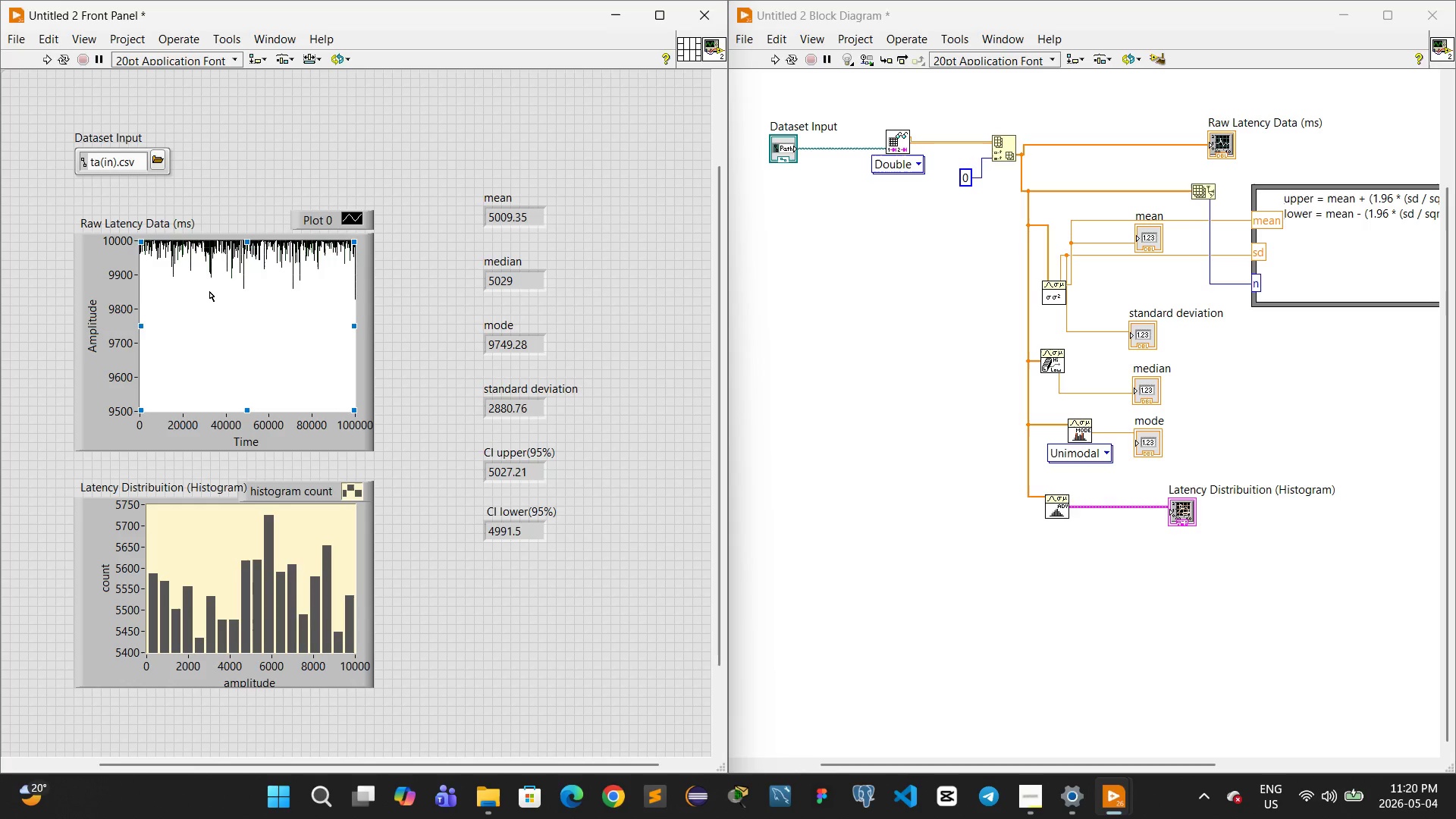 
double_click([118, 241])
 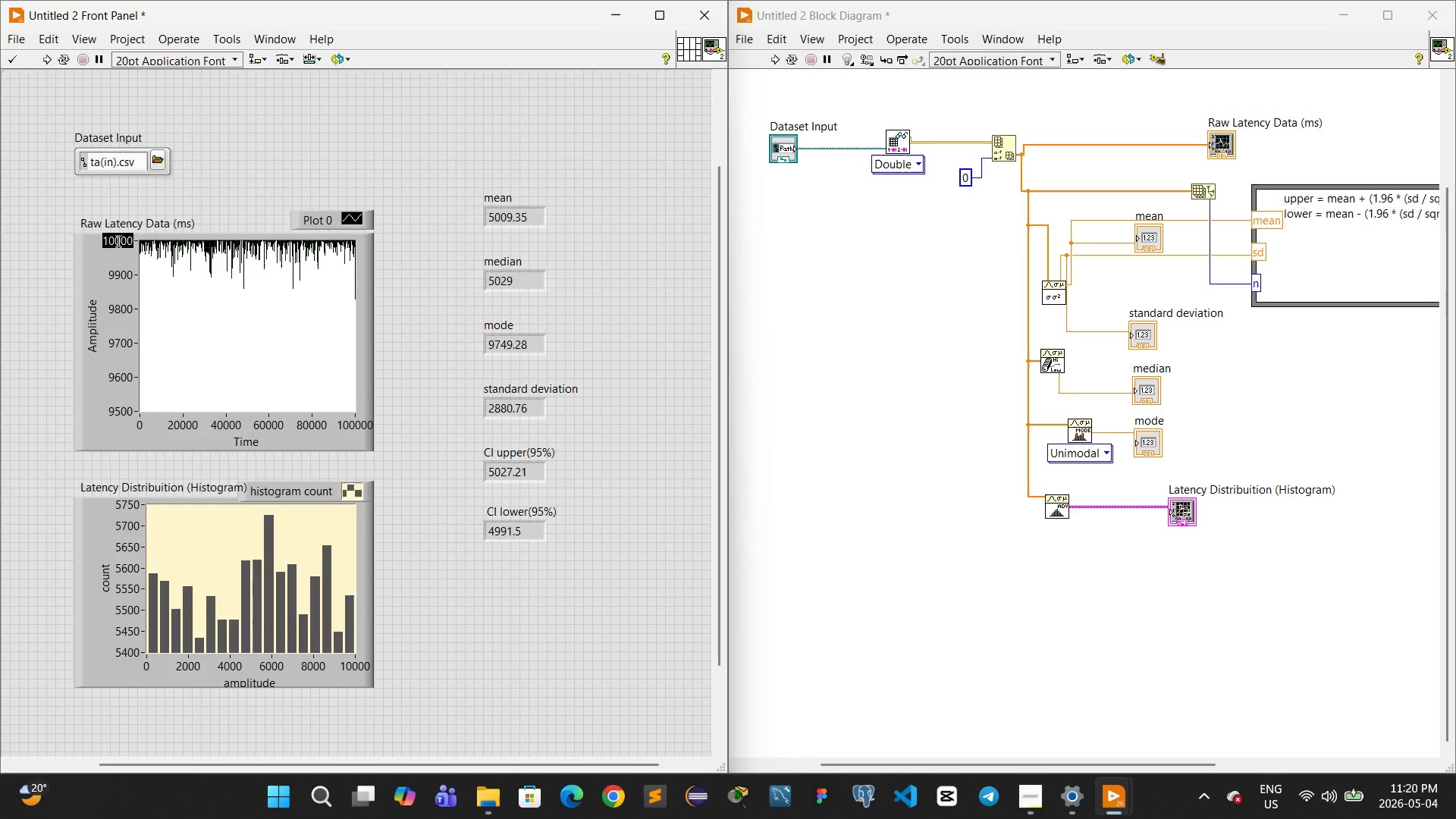 
type(10500)
 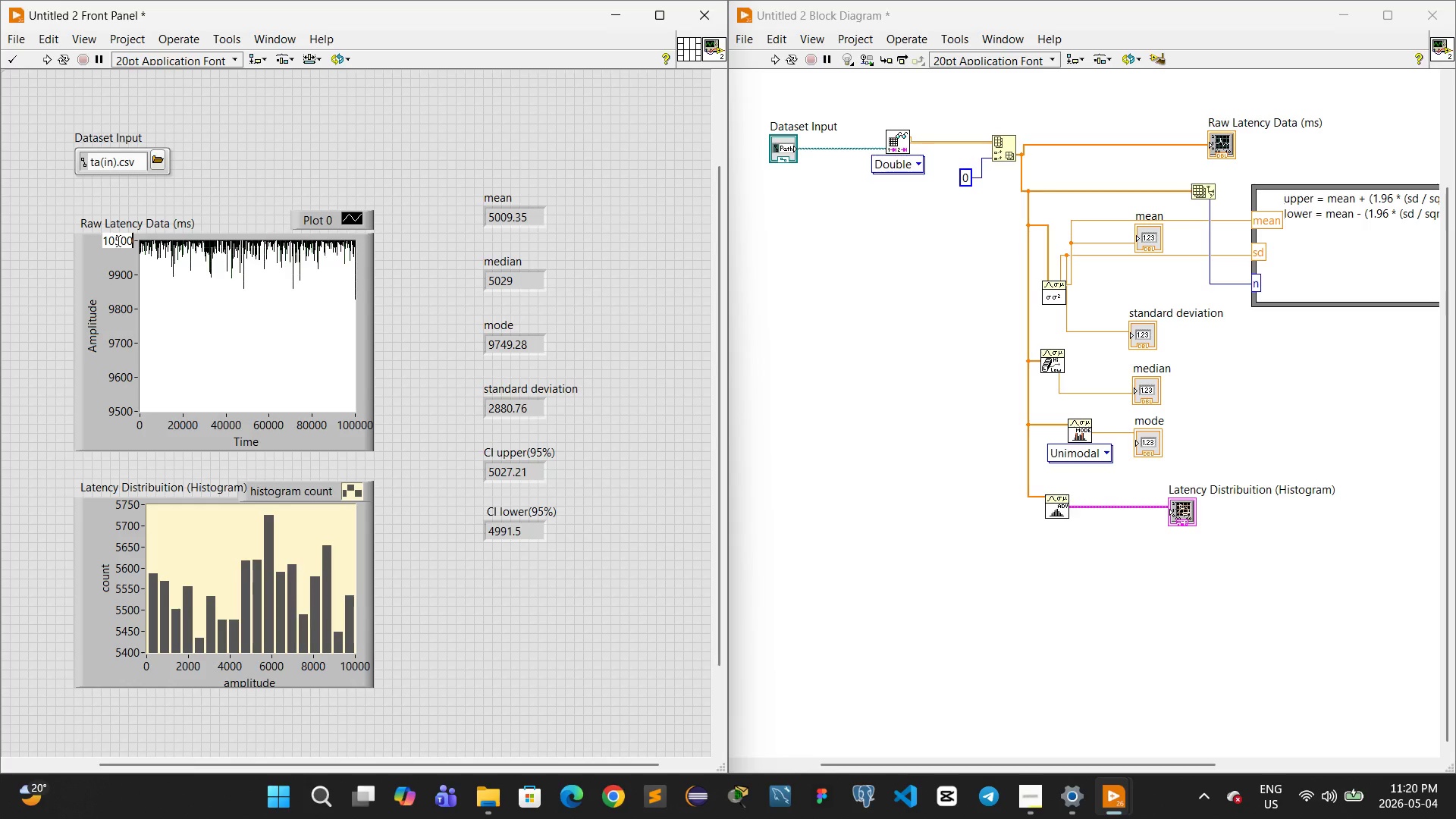 
left_click([118, 241])
 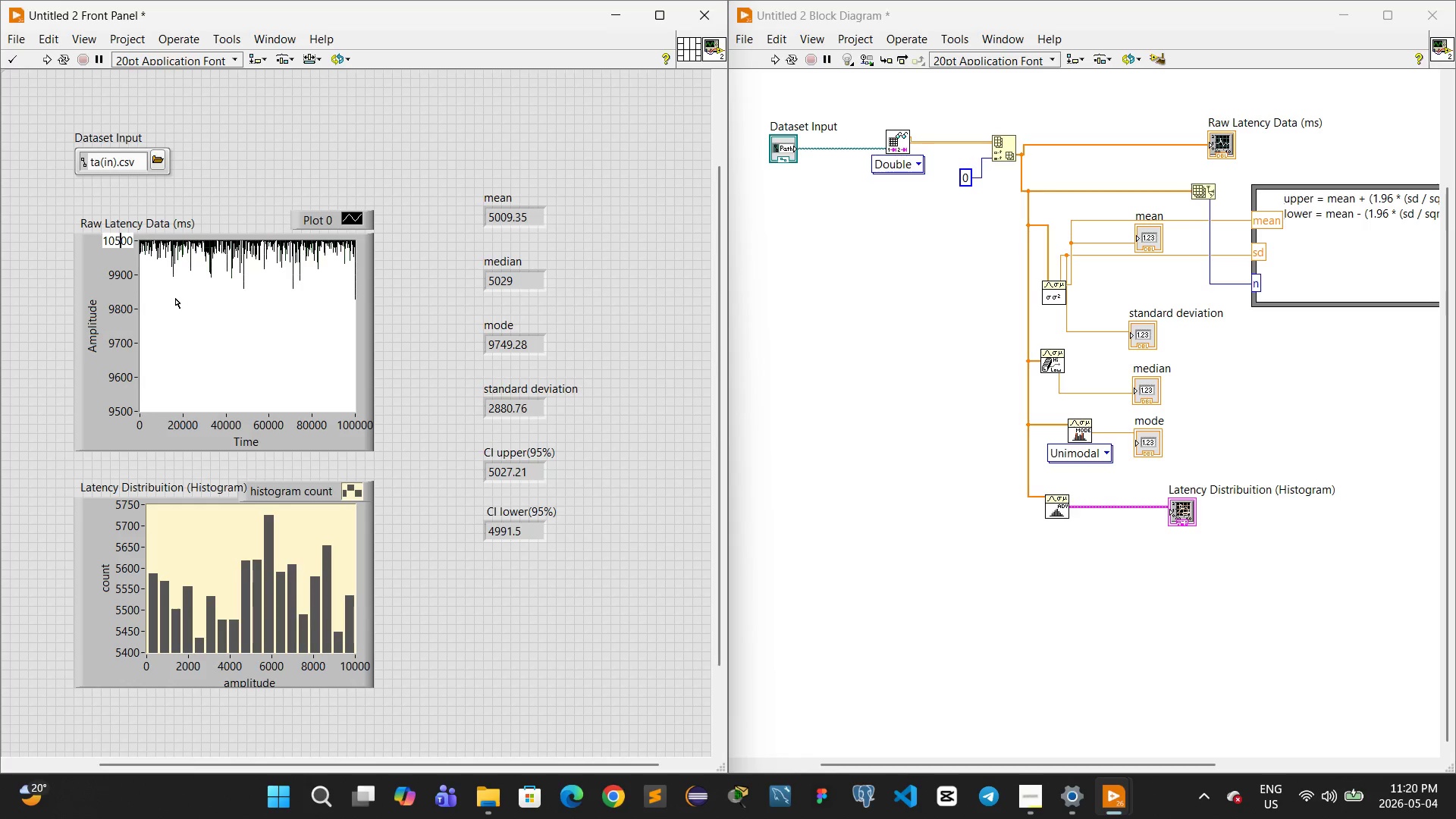 
left_click([175, 300])
 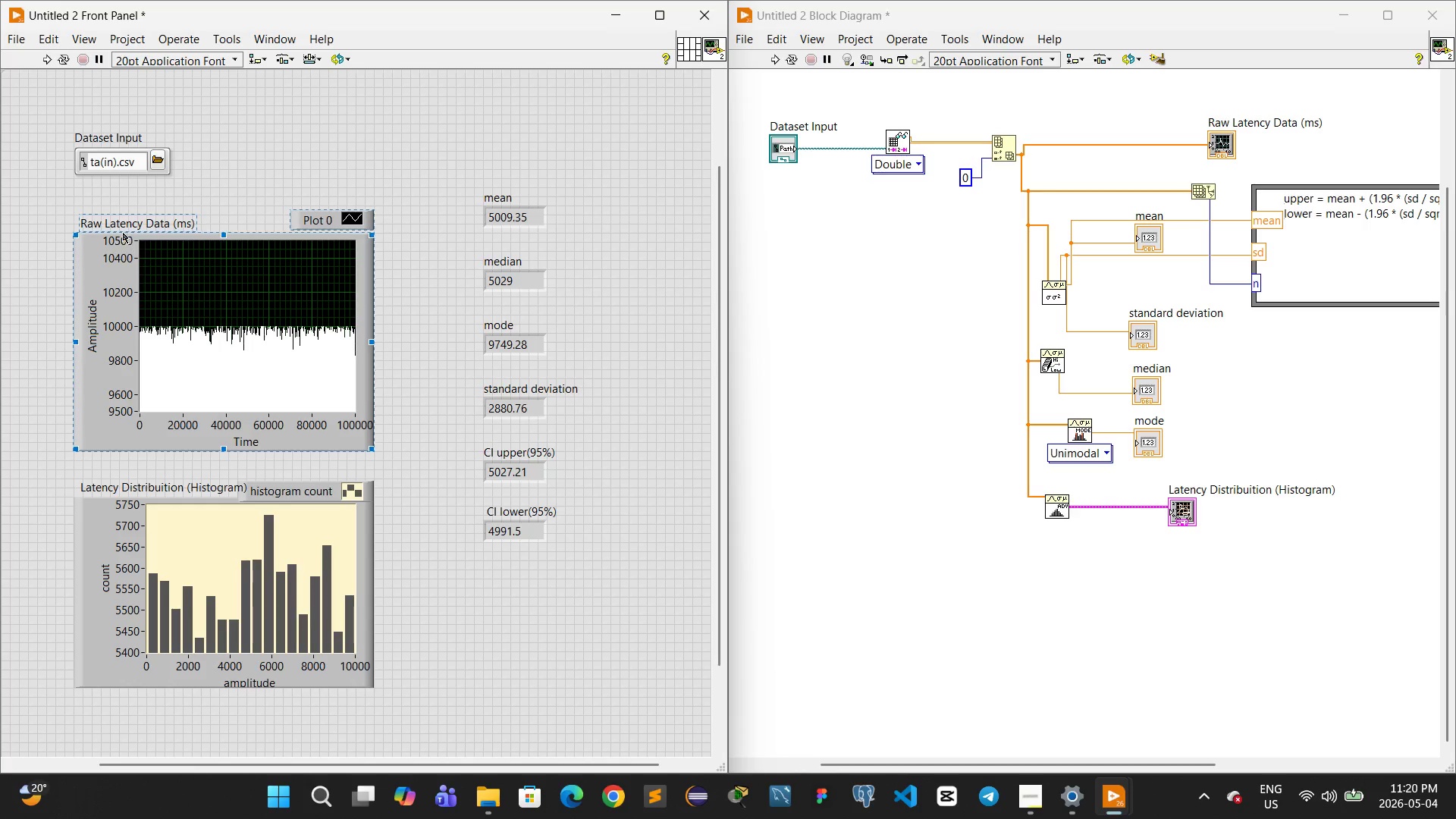 
double_click([118, 243])
 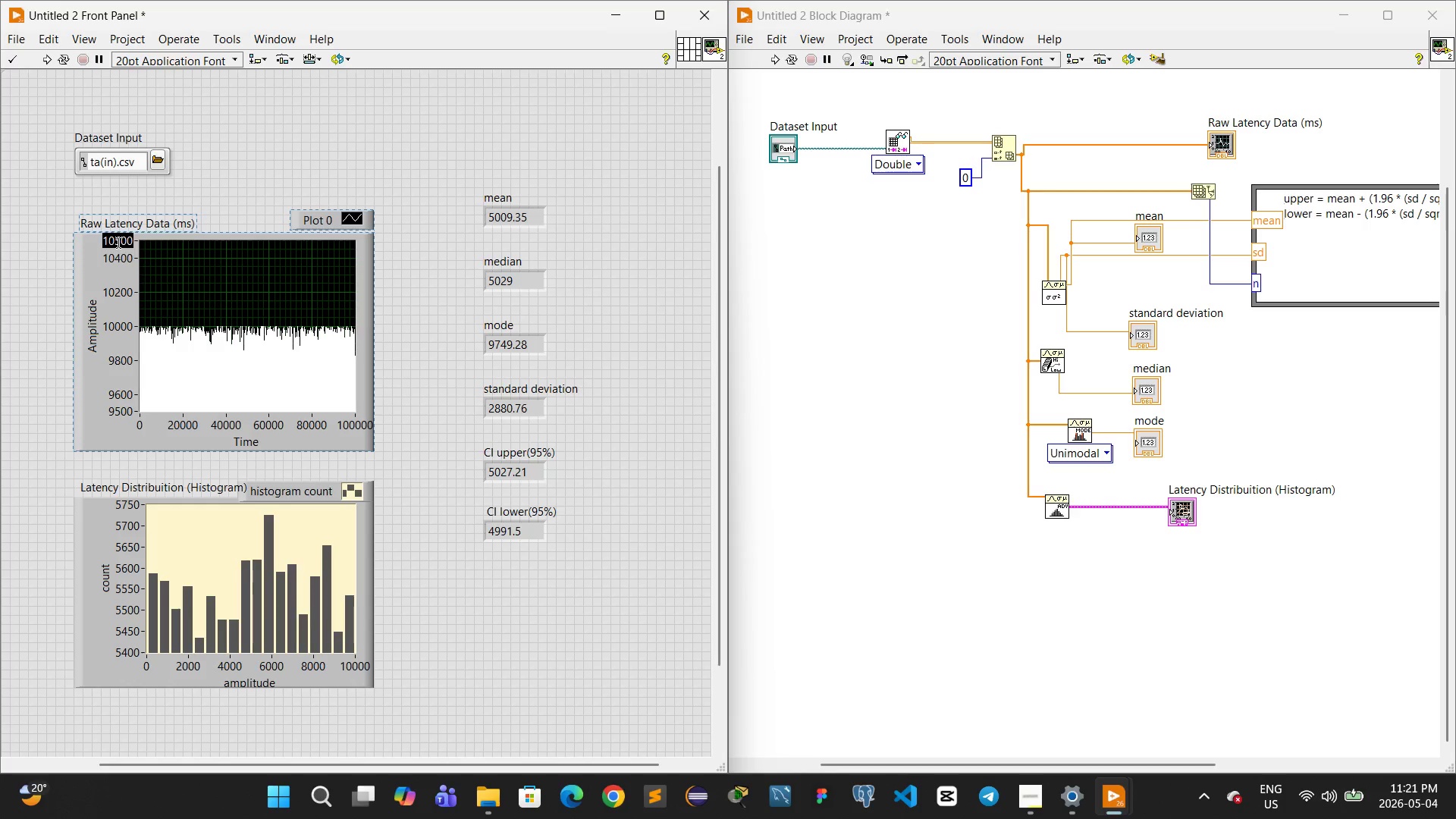 
type(10300)
 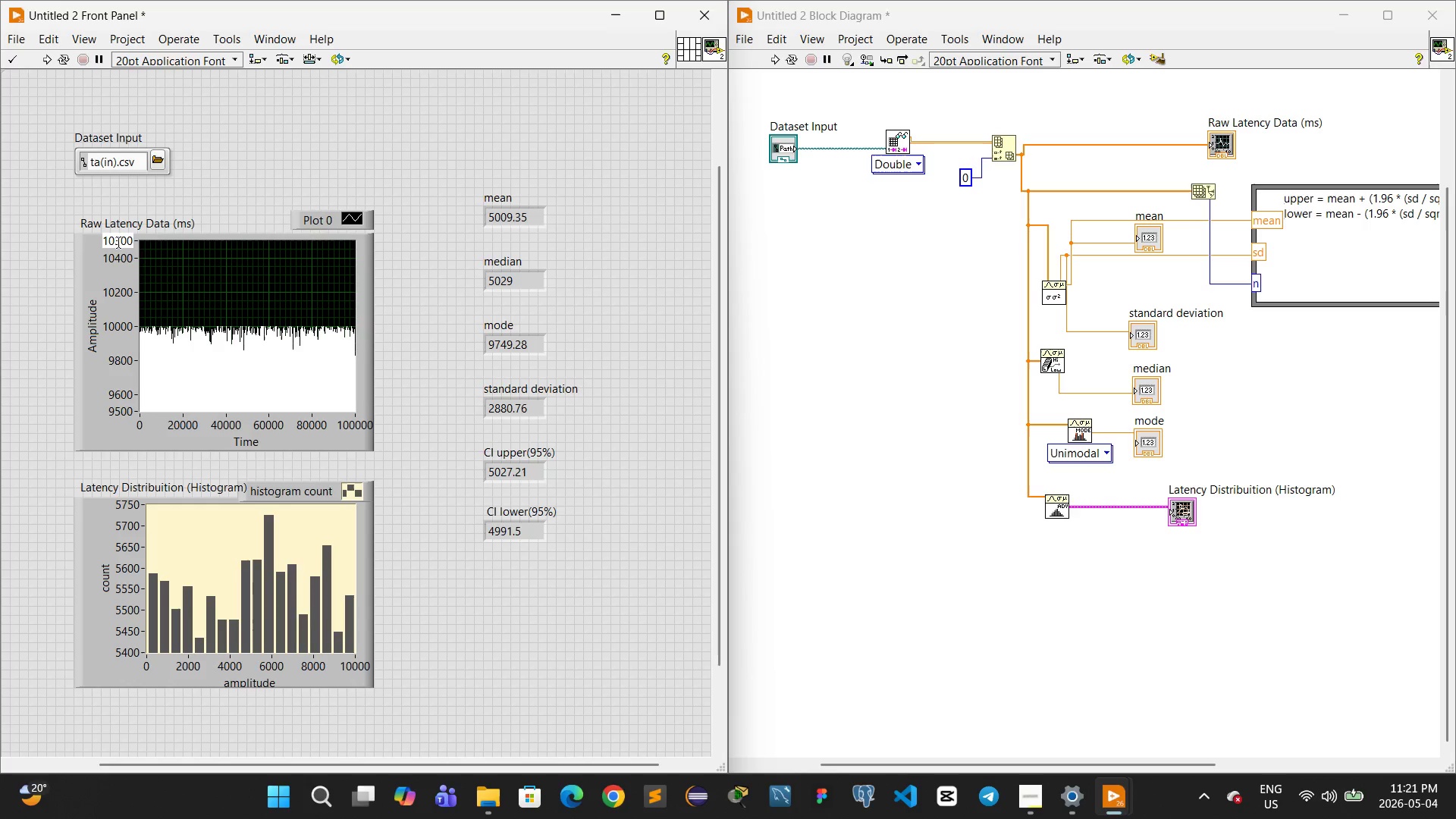 
left_click([118, 243])
 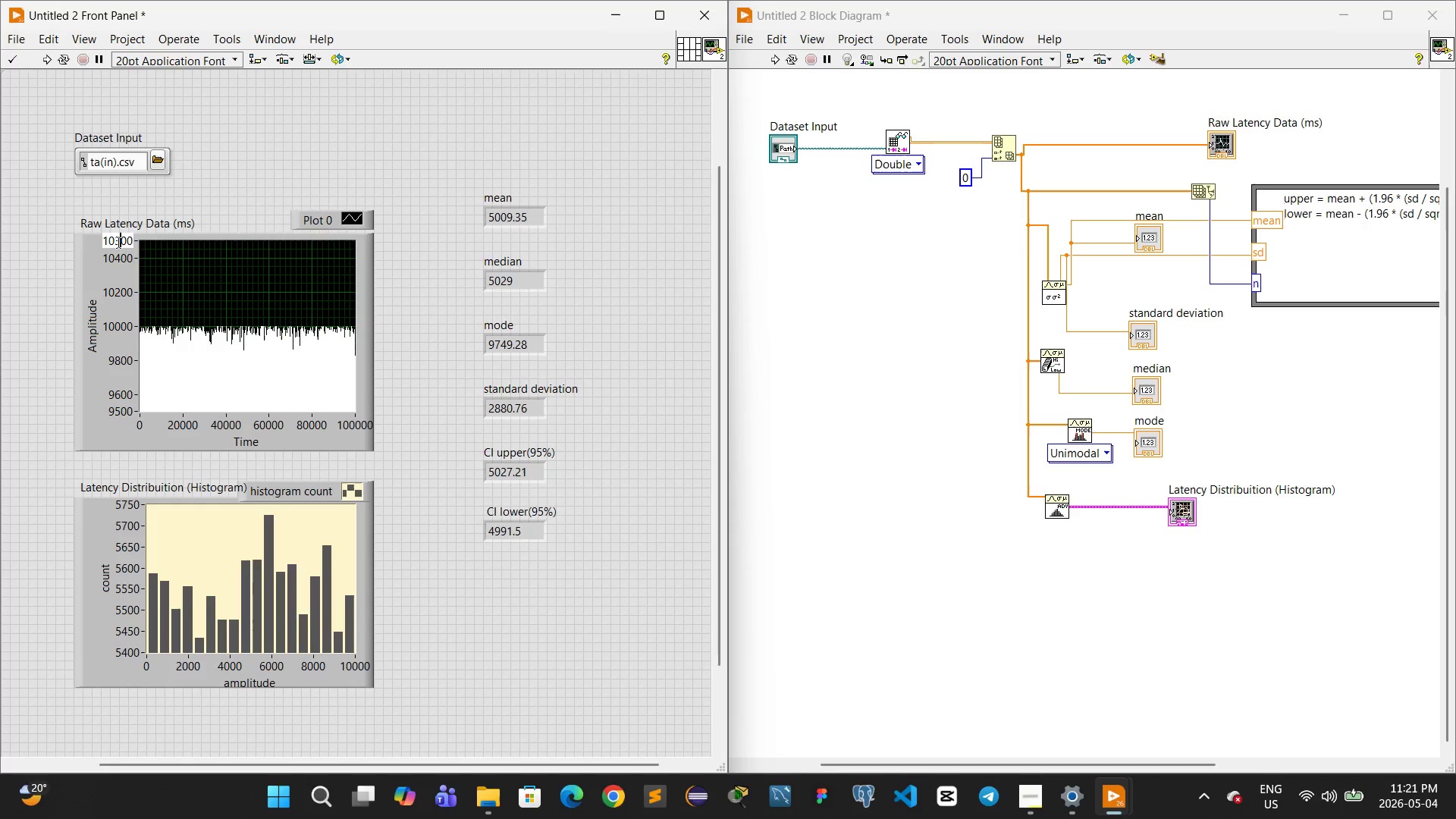 
left_click([118, 243])
 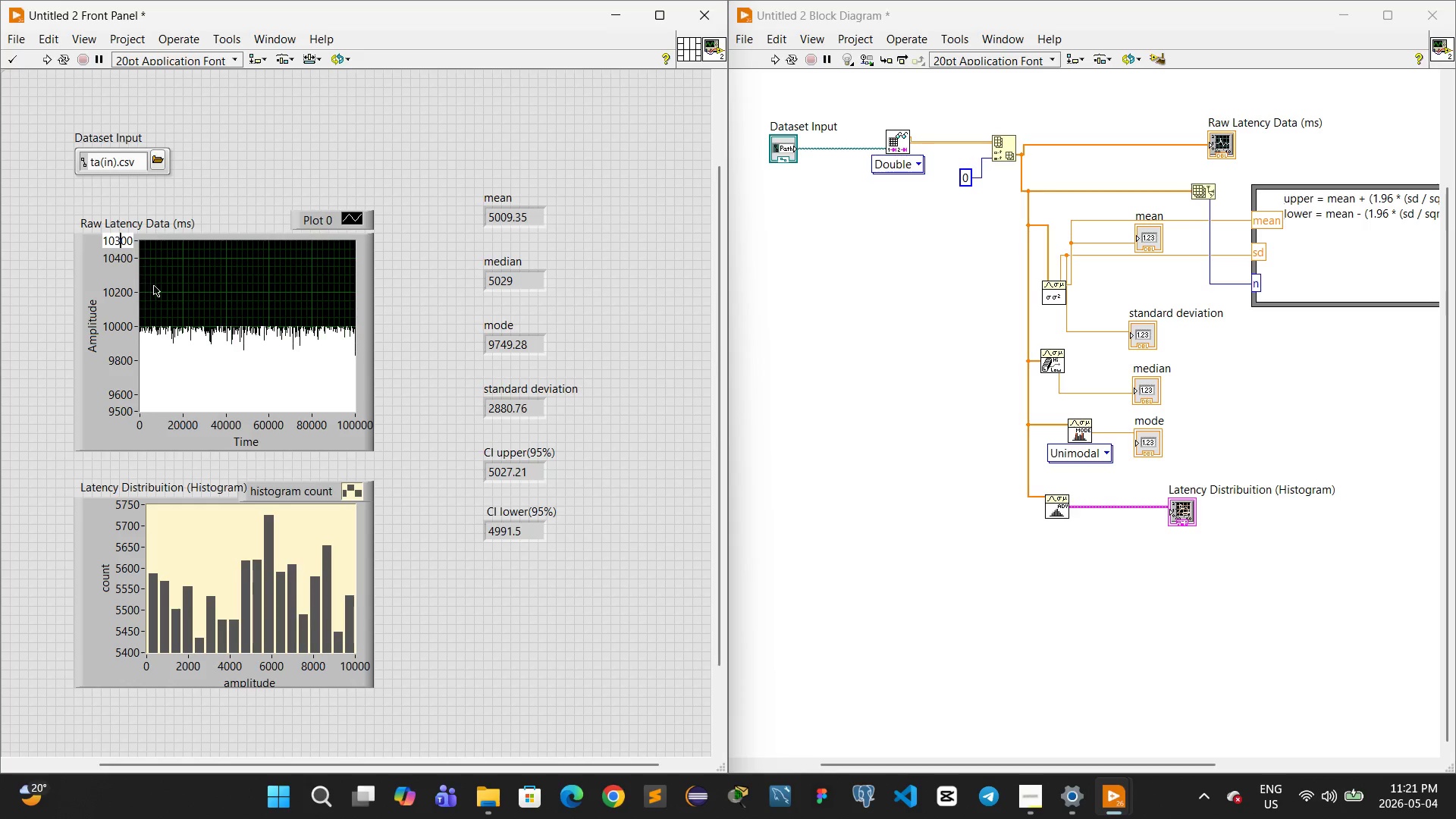 
left_click([154, 286])
 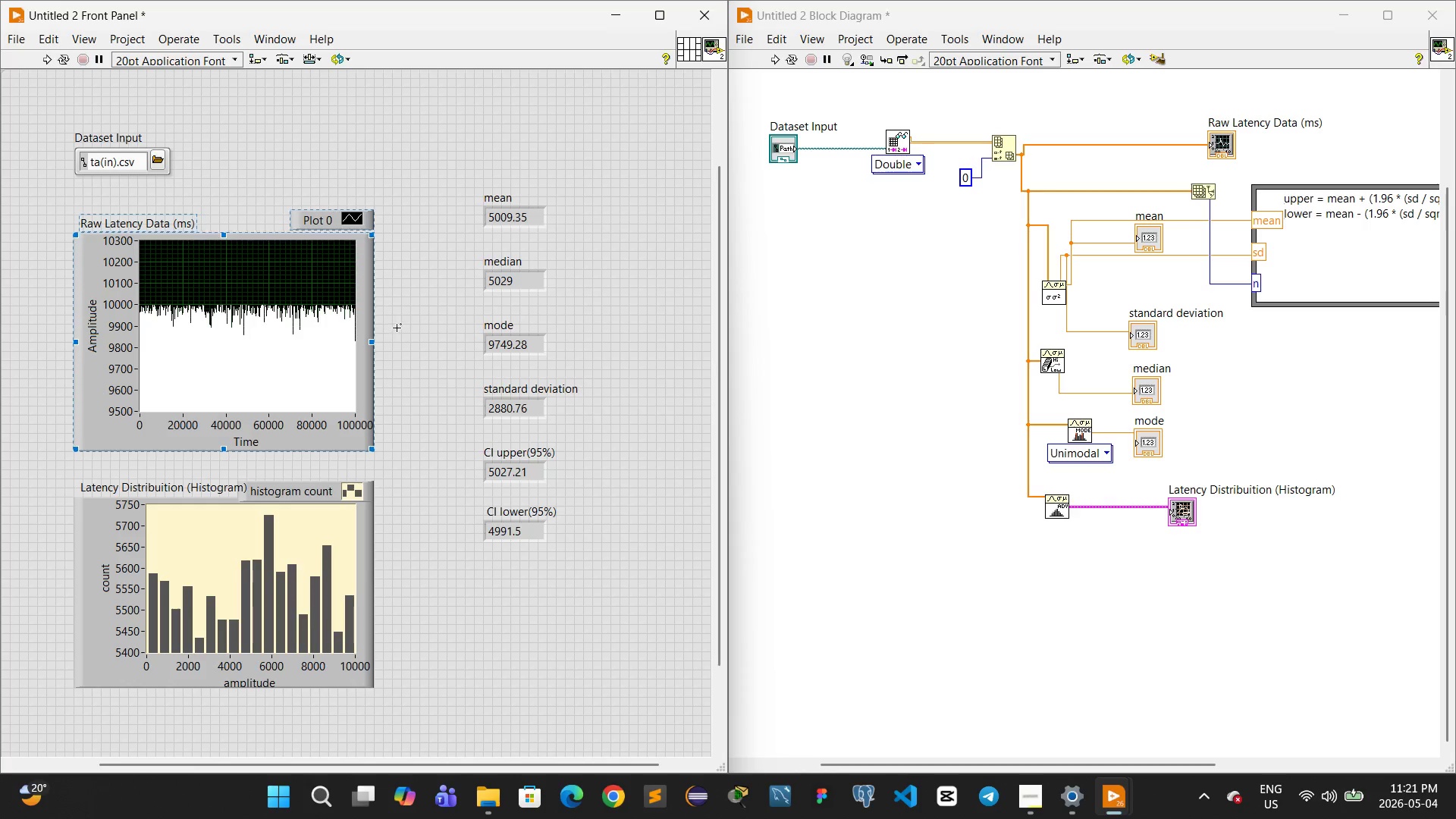 
wait(5.11)
 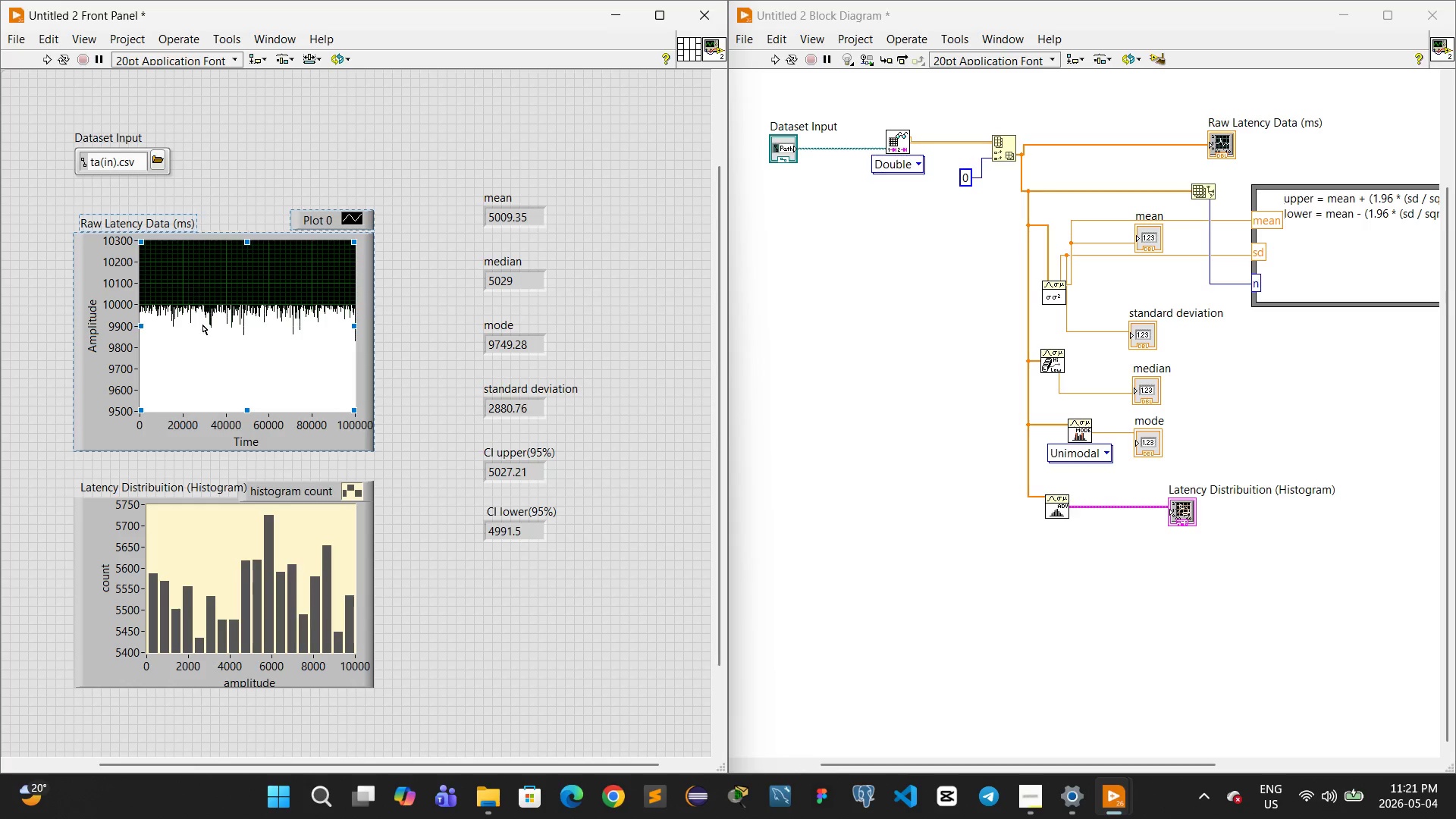 
left_click([263, 290])
 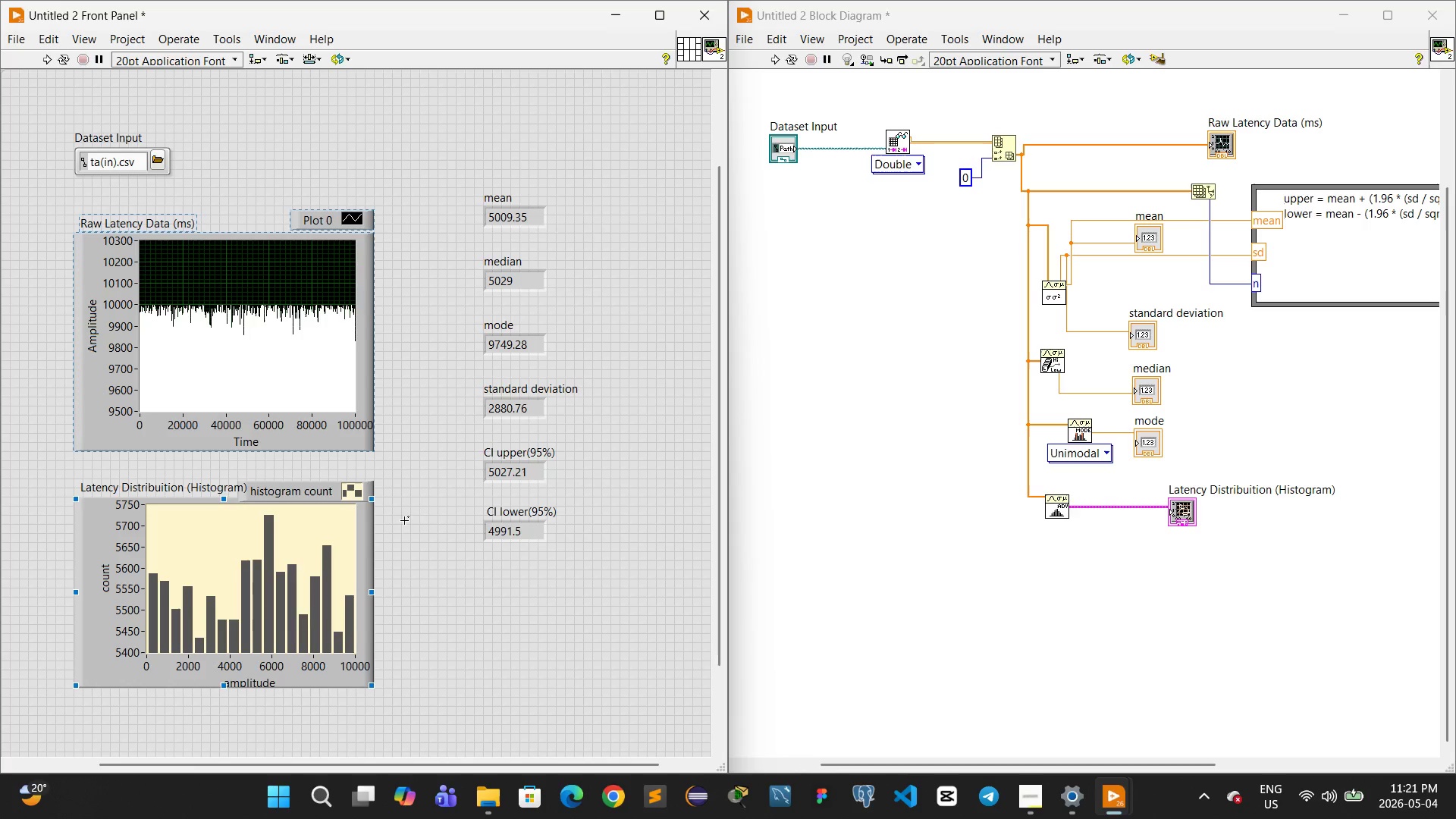 
wait(14.22)
 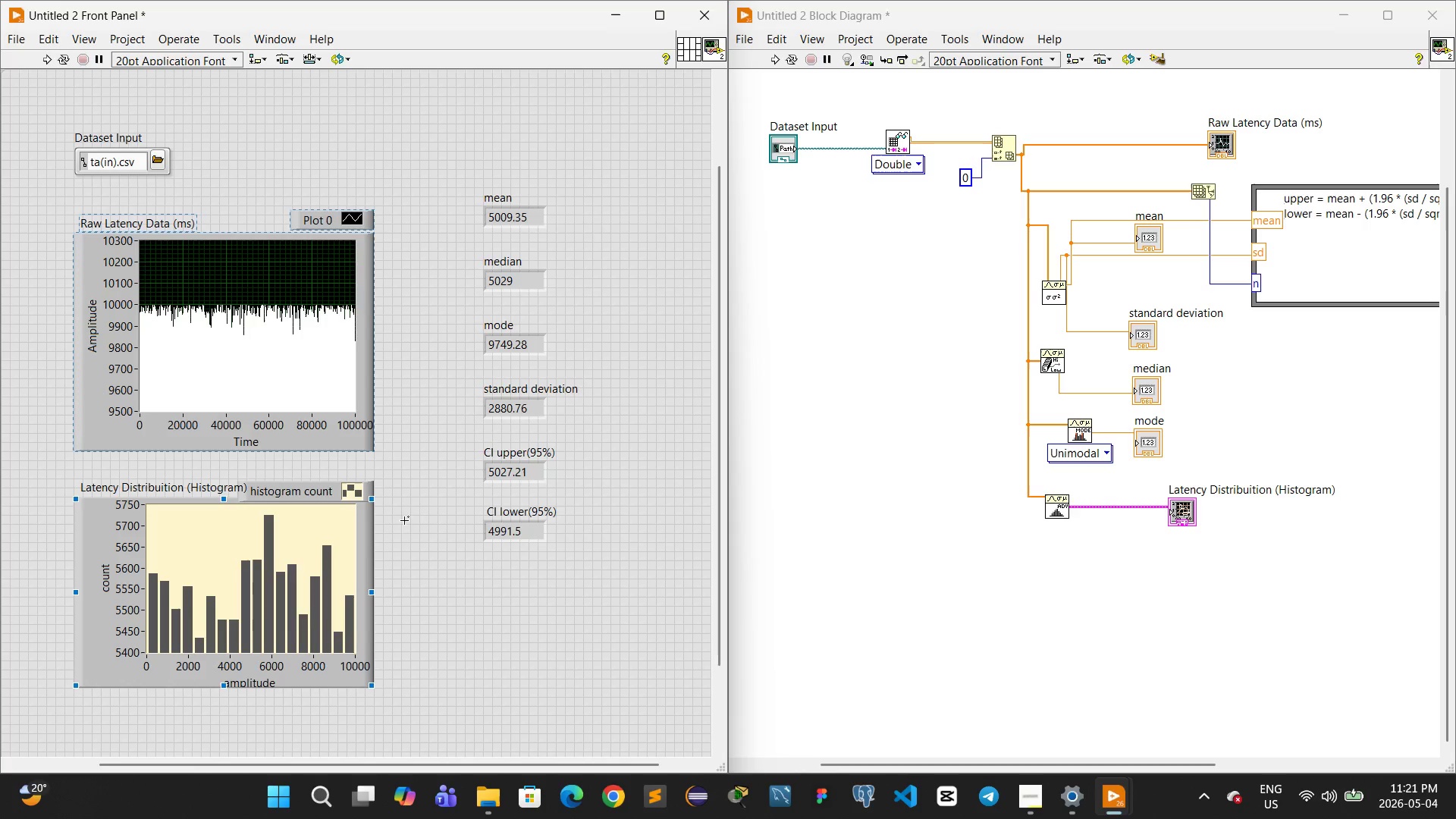 
right_click([1181, 507])
 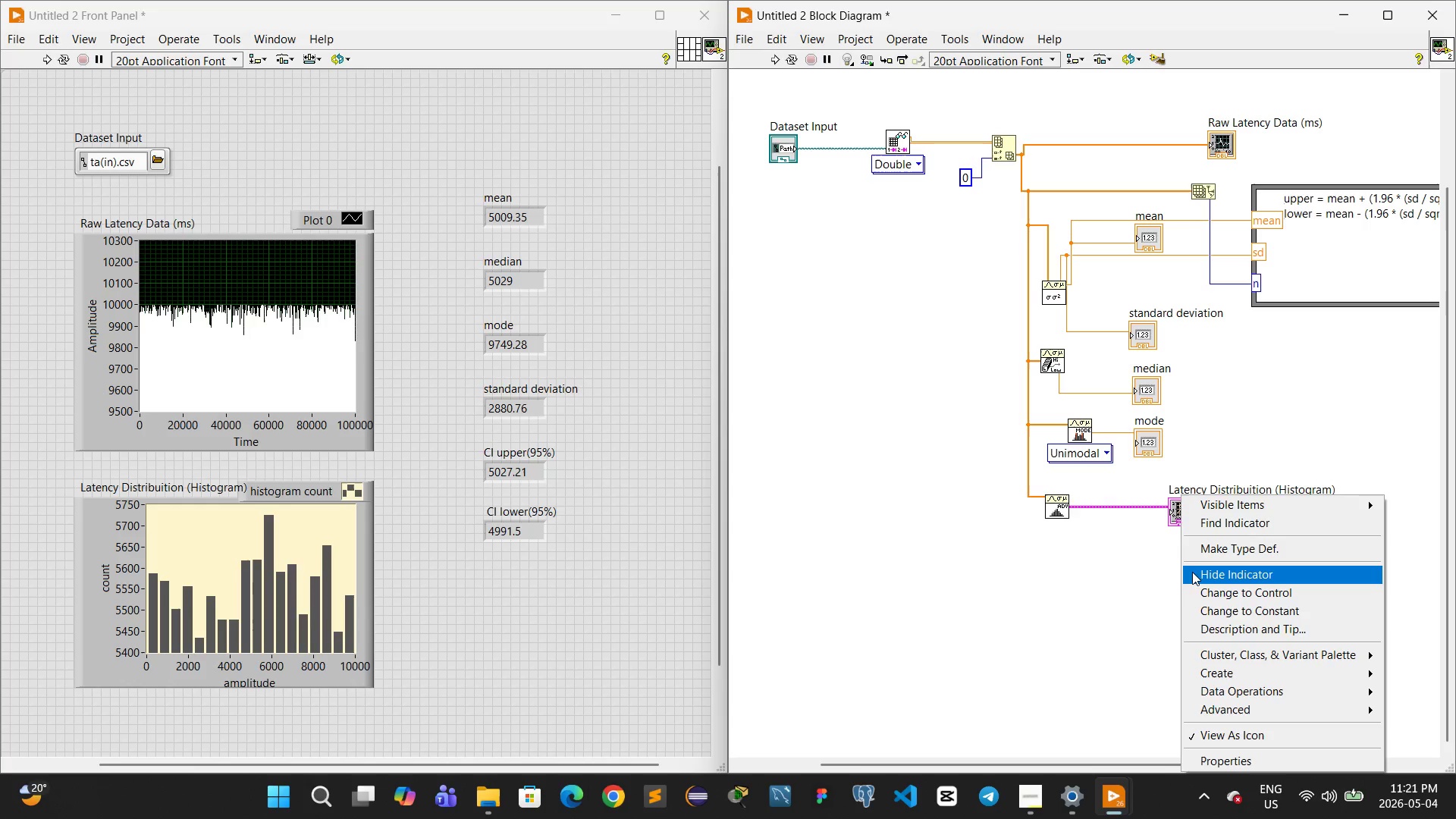 
wait(7.41)
 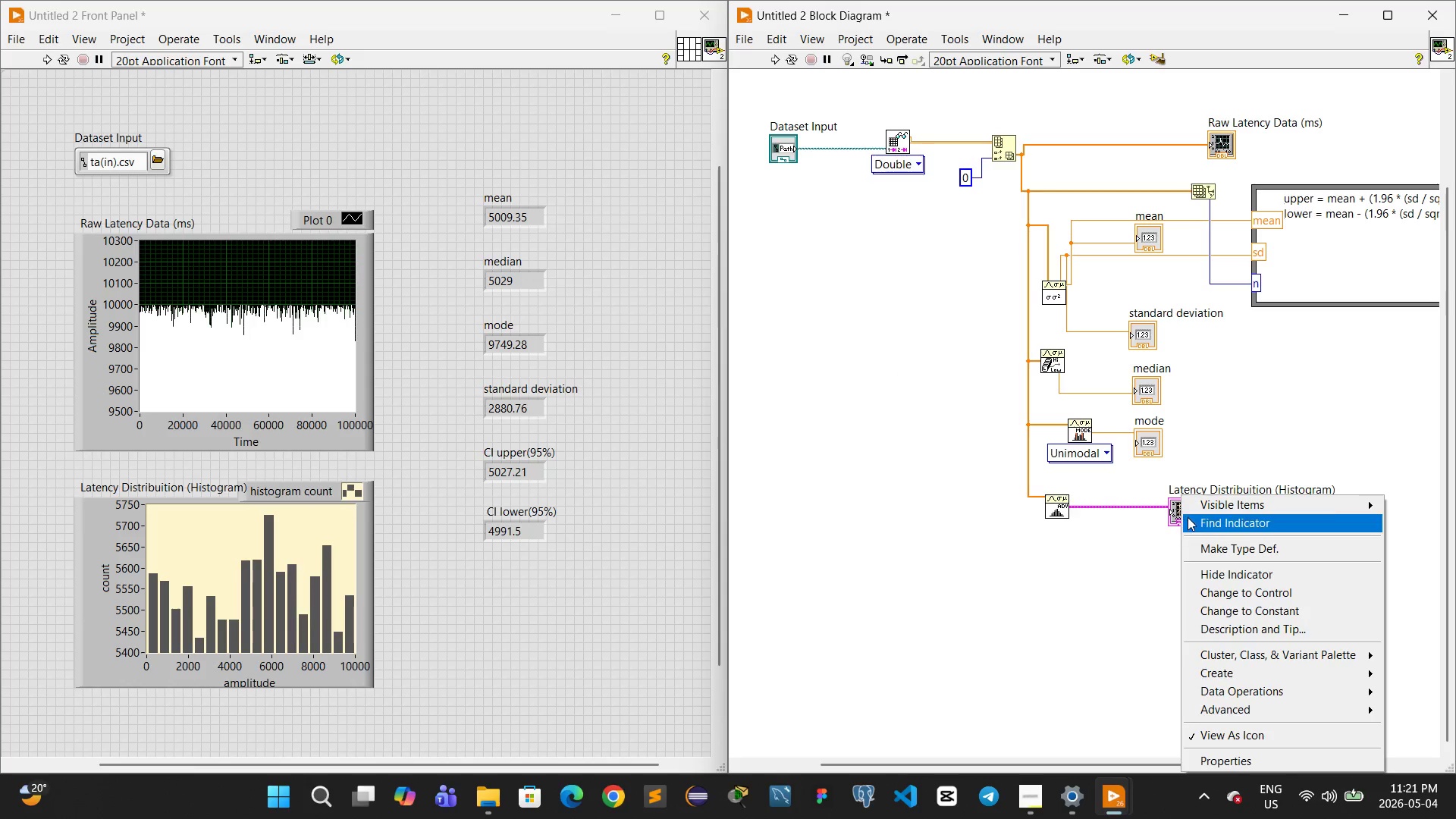 
scroll: coordinate [1213, 630], scroll_direction: down, amount: 1.0
 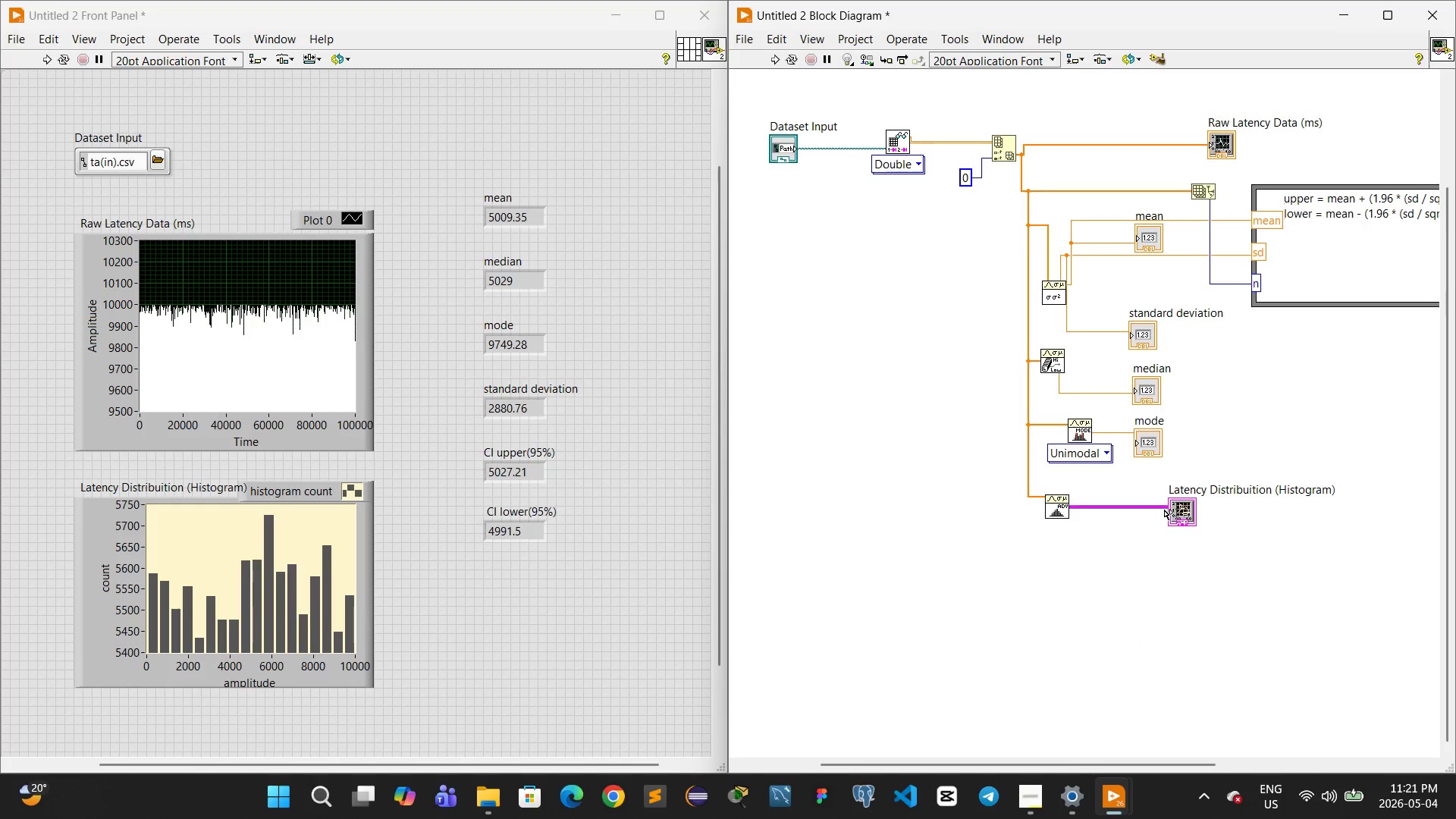 
right_click([1163, 510])
 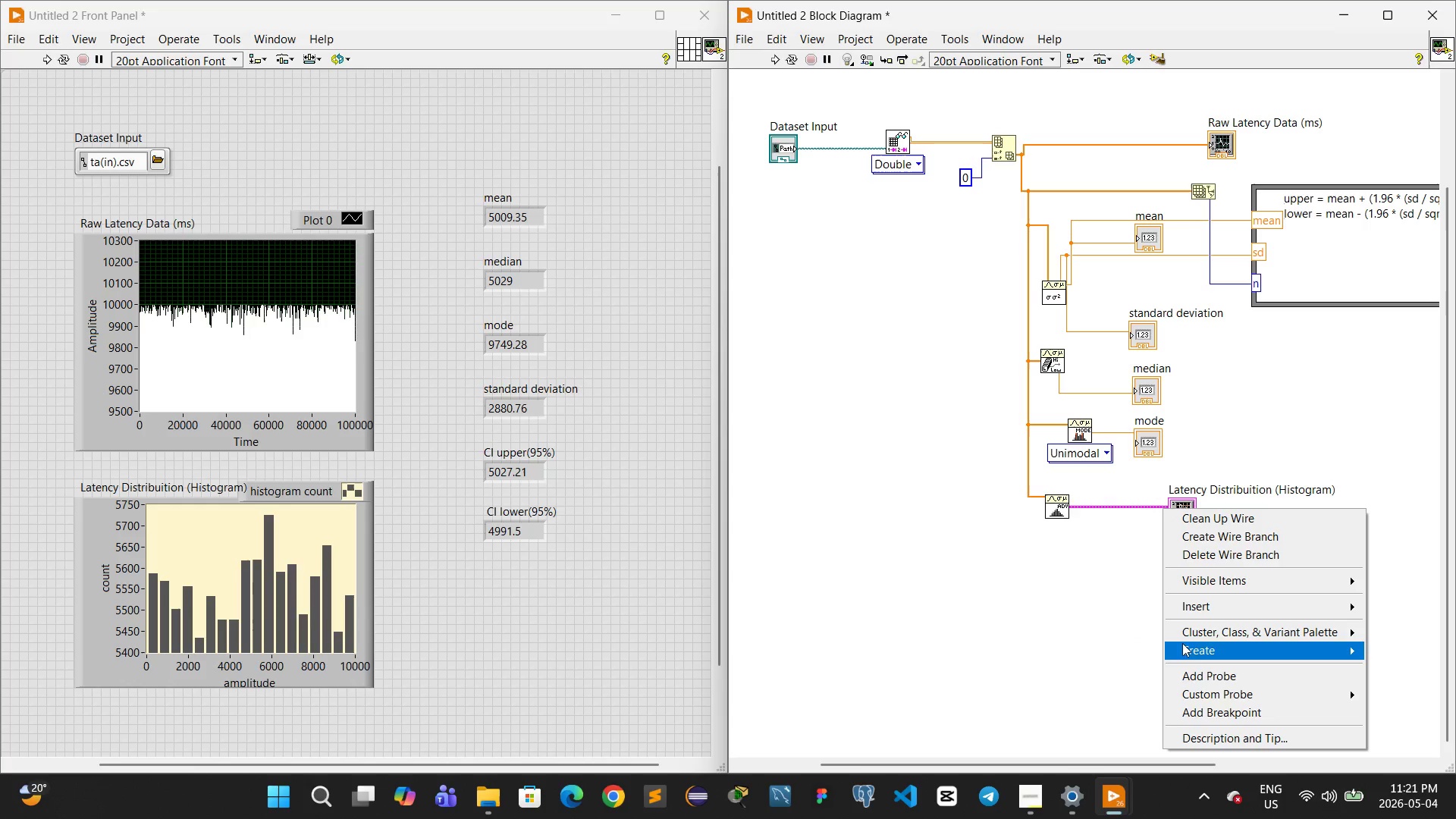 
left_click([1197, 670])
 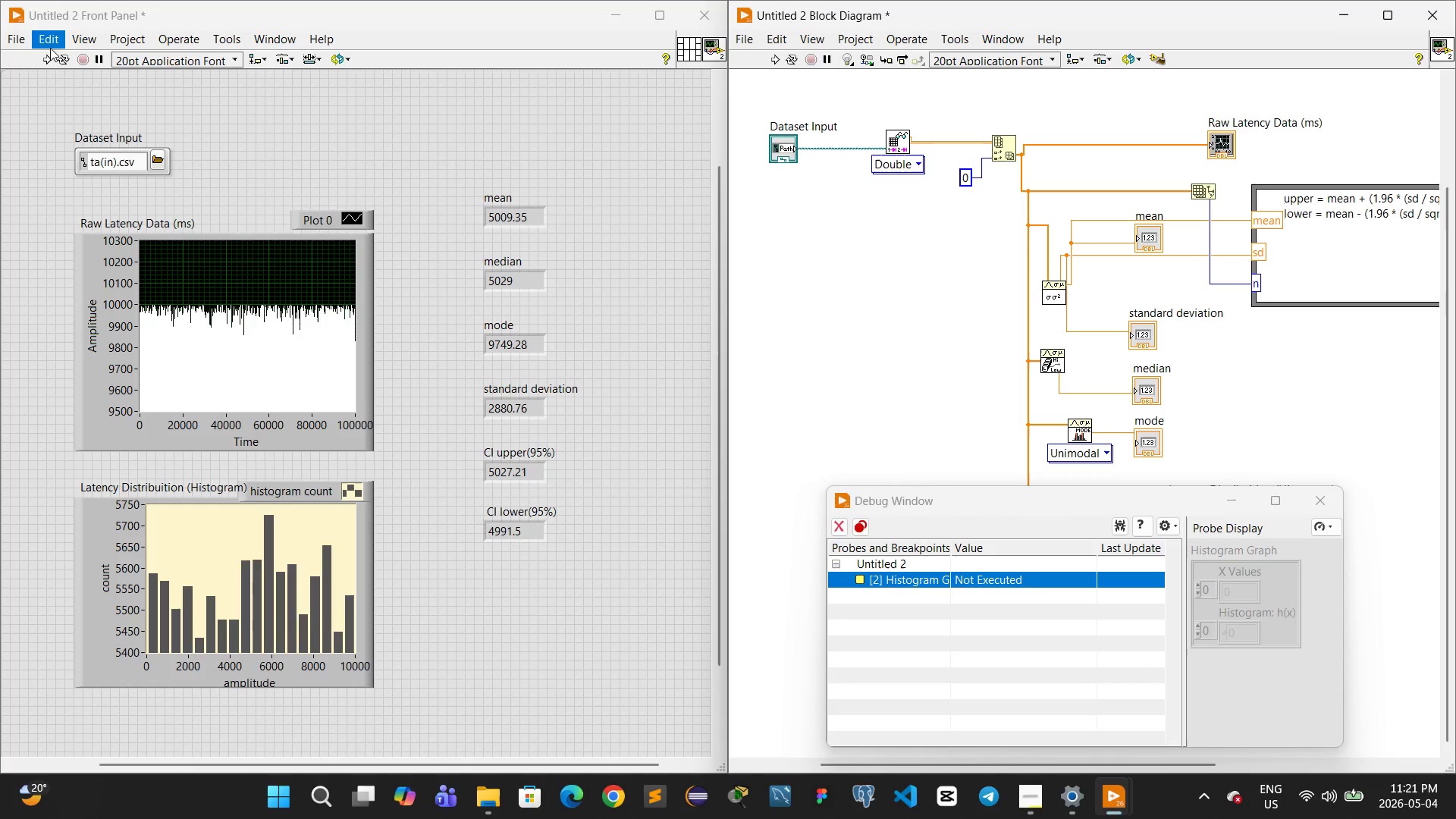 
left_click([45, 55])
 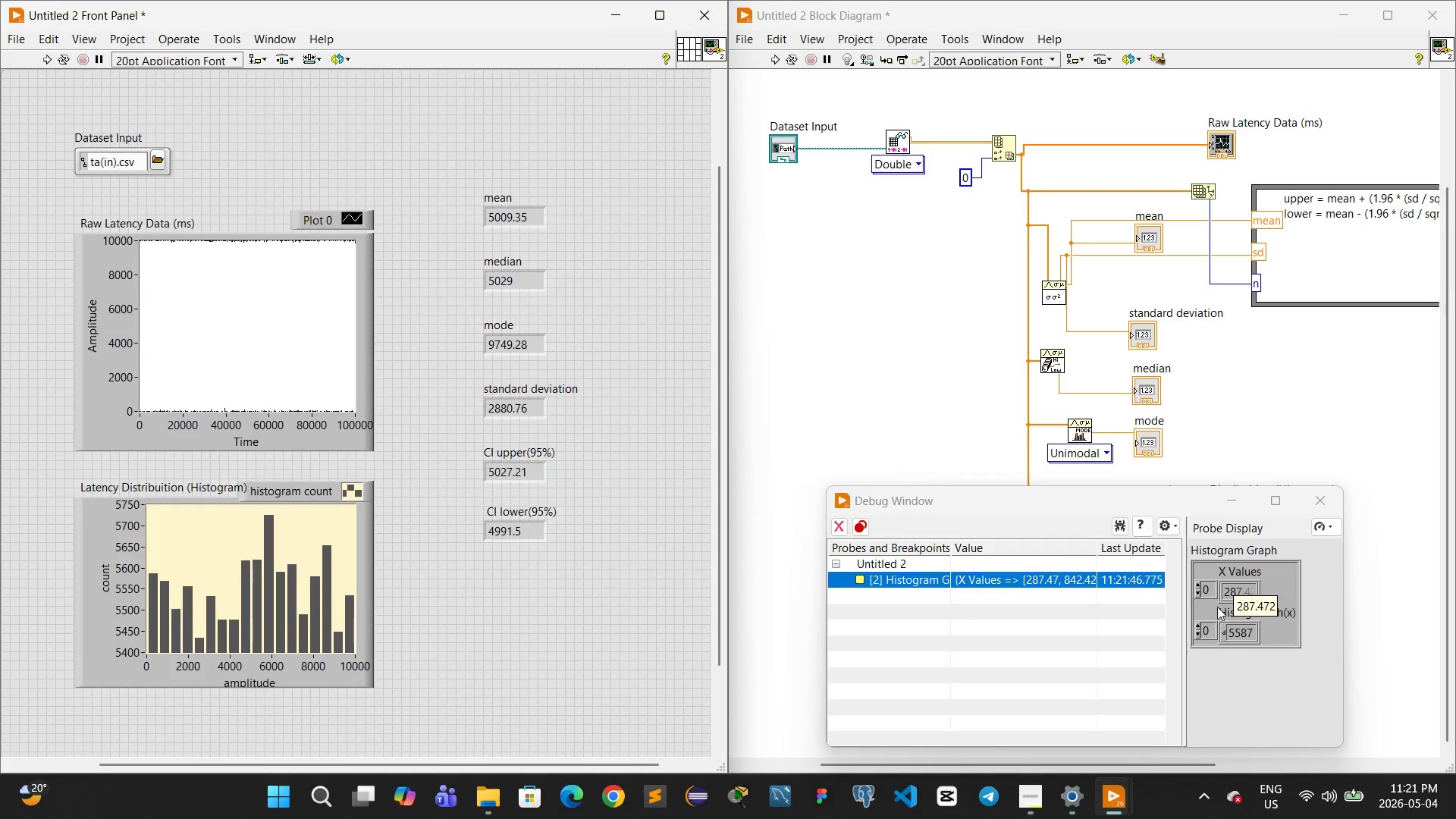 
wait(7.66)
 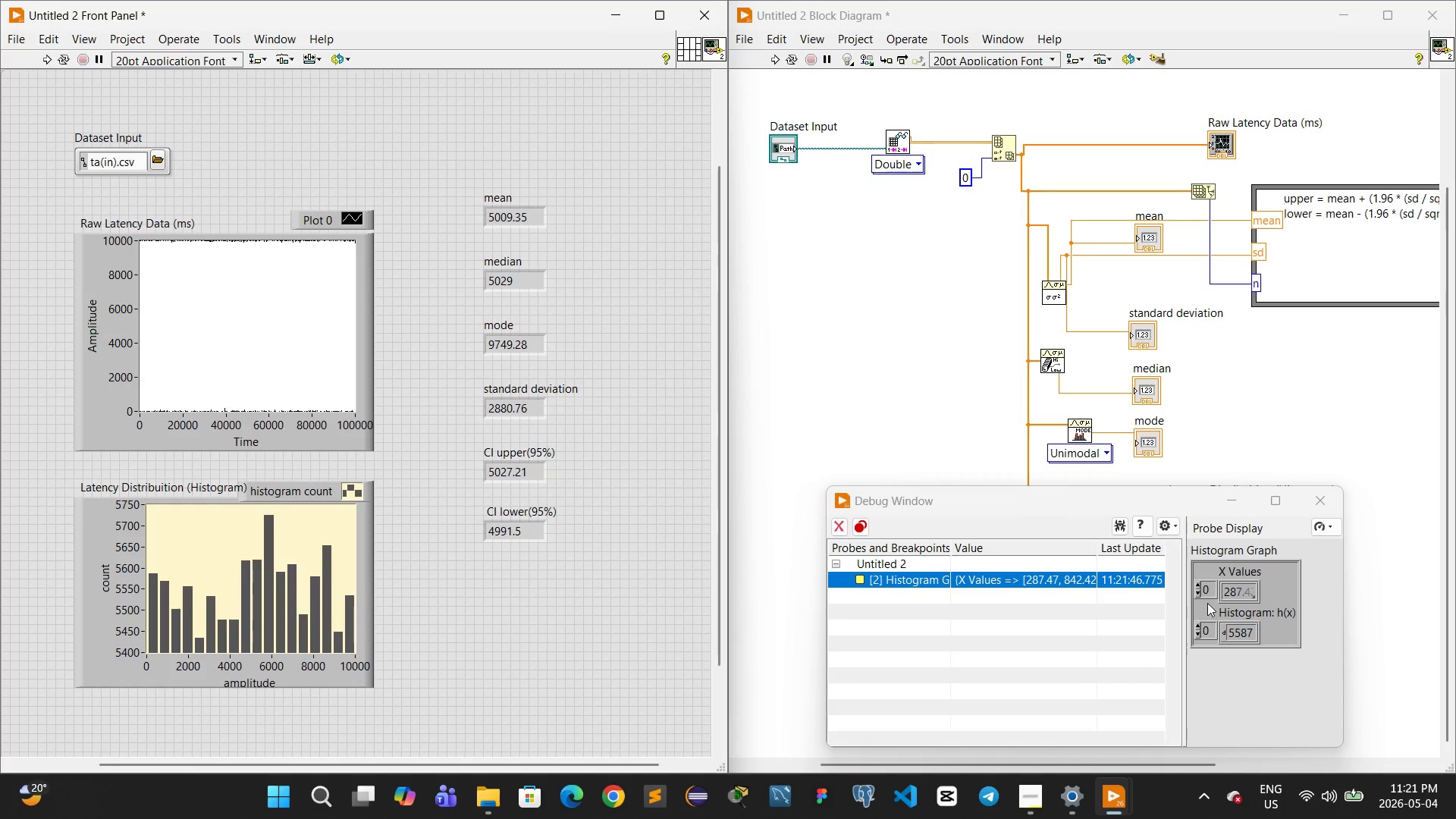 
scroll: coordinate [1272, 626], scroll_direction: down, amount: 1.0
 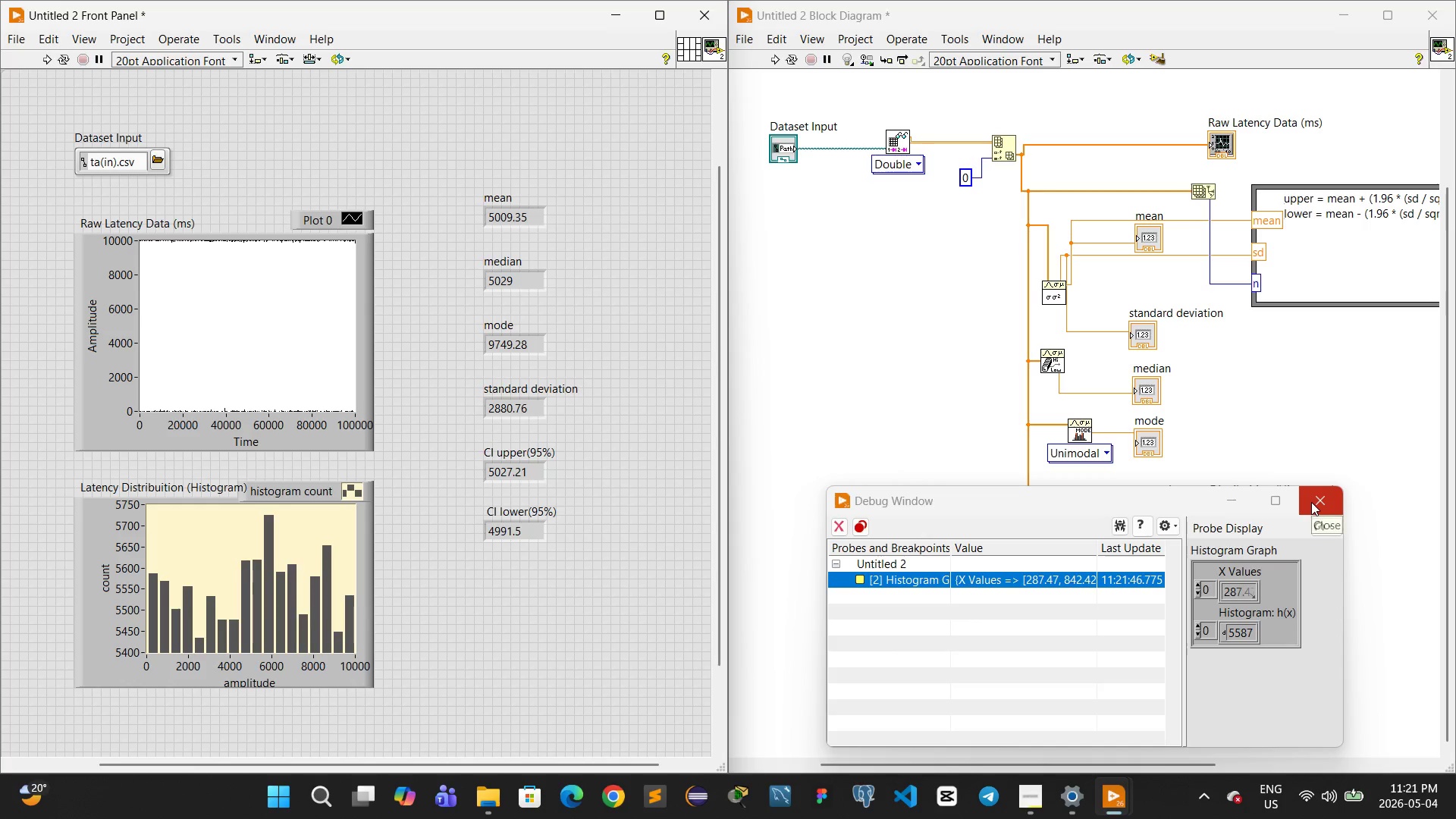 
wait(9.95)
 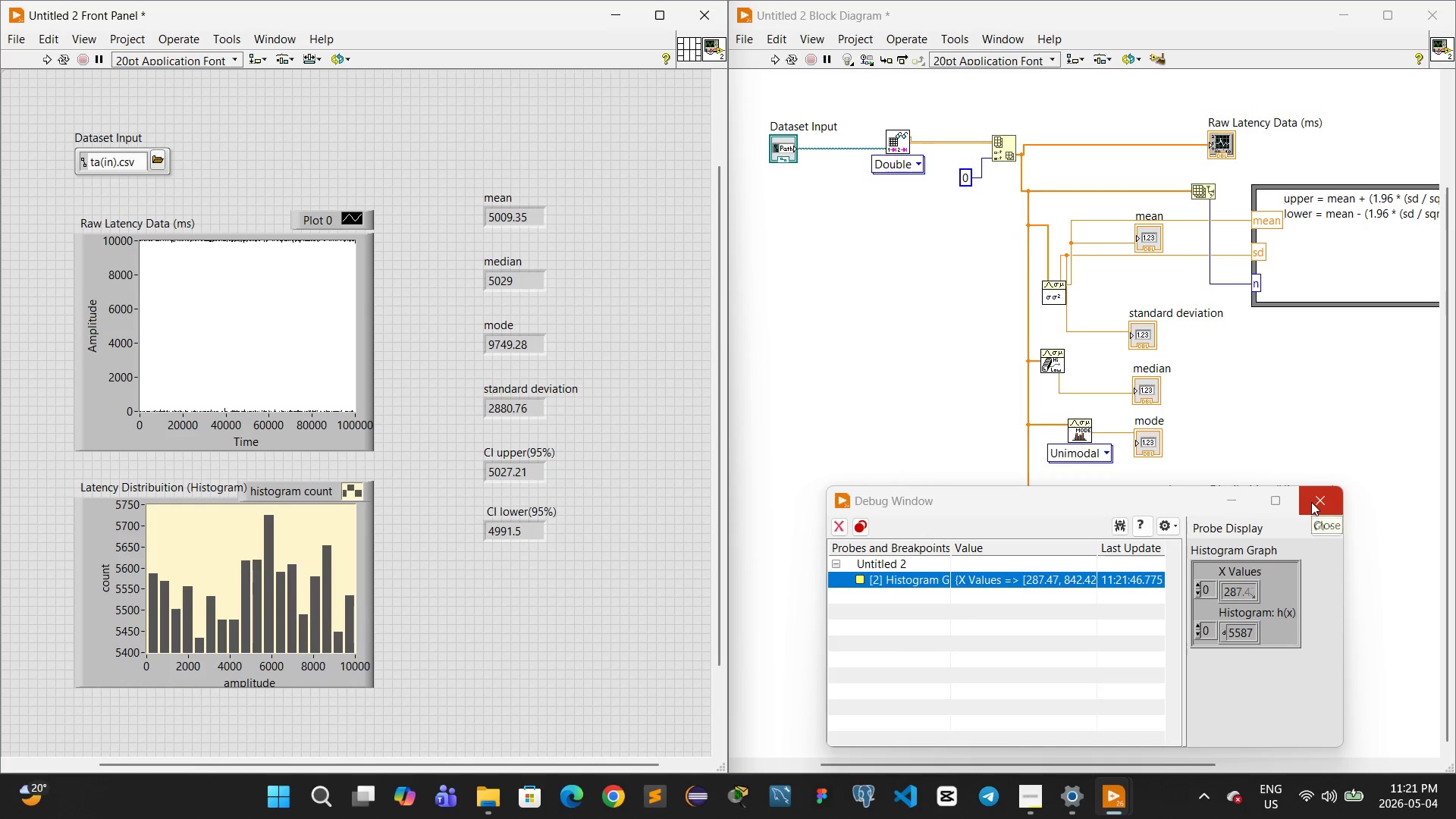 
left_click([1311, 502])
 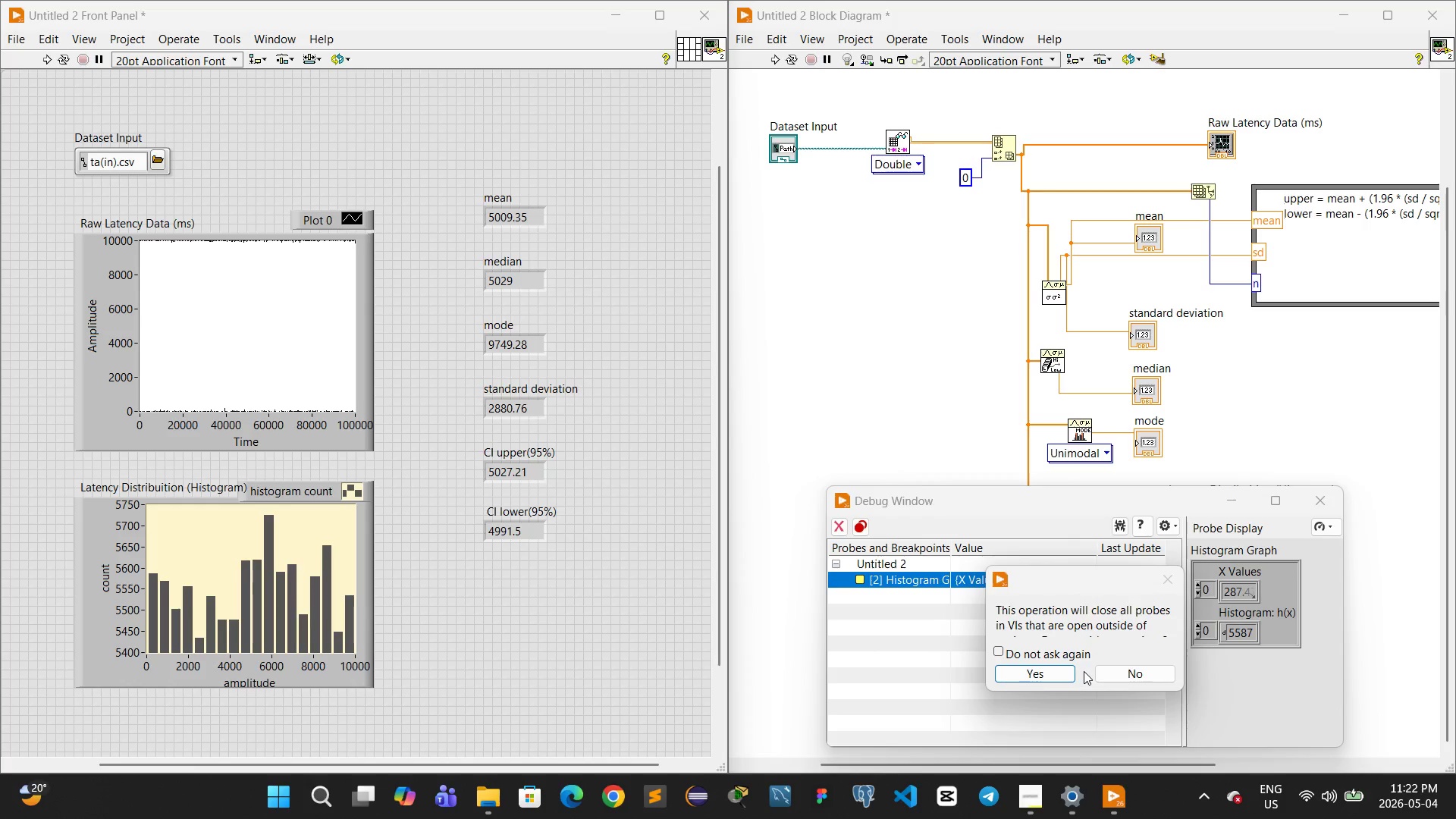 
left_click([1046, 670])
 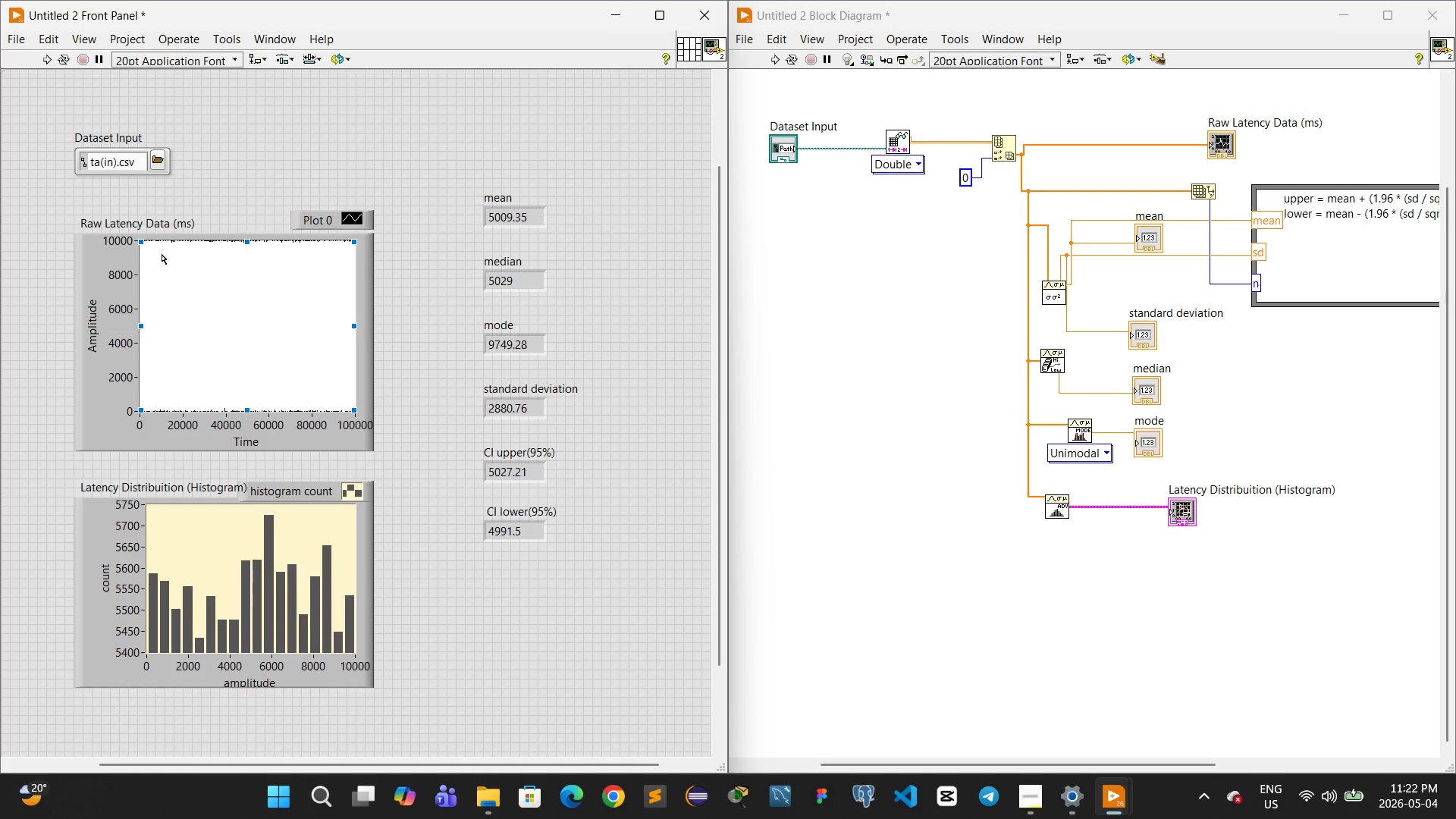 
double_click([120, 240])
 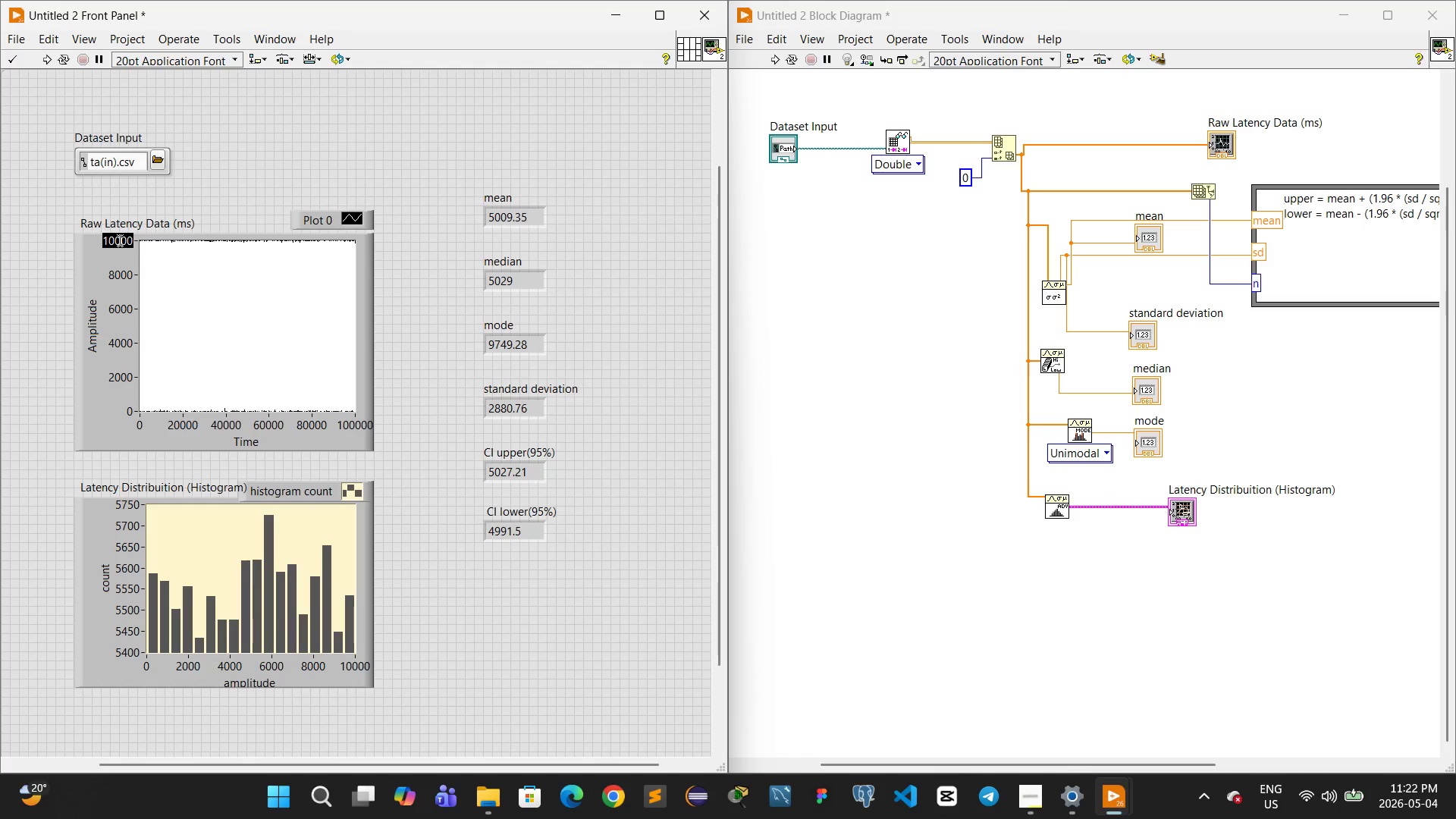 
type(10200)
 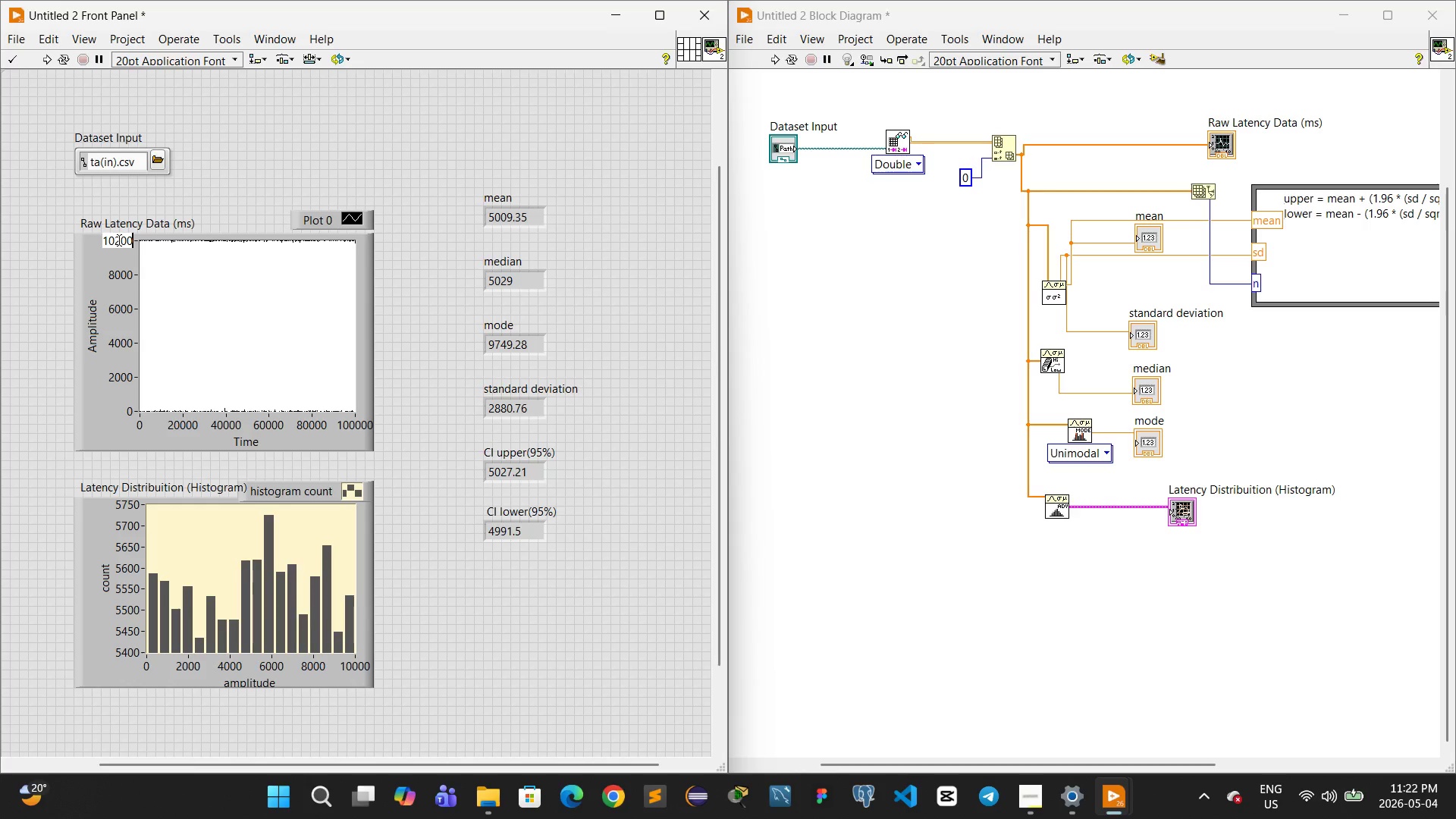 
left_click([119, 240])
 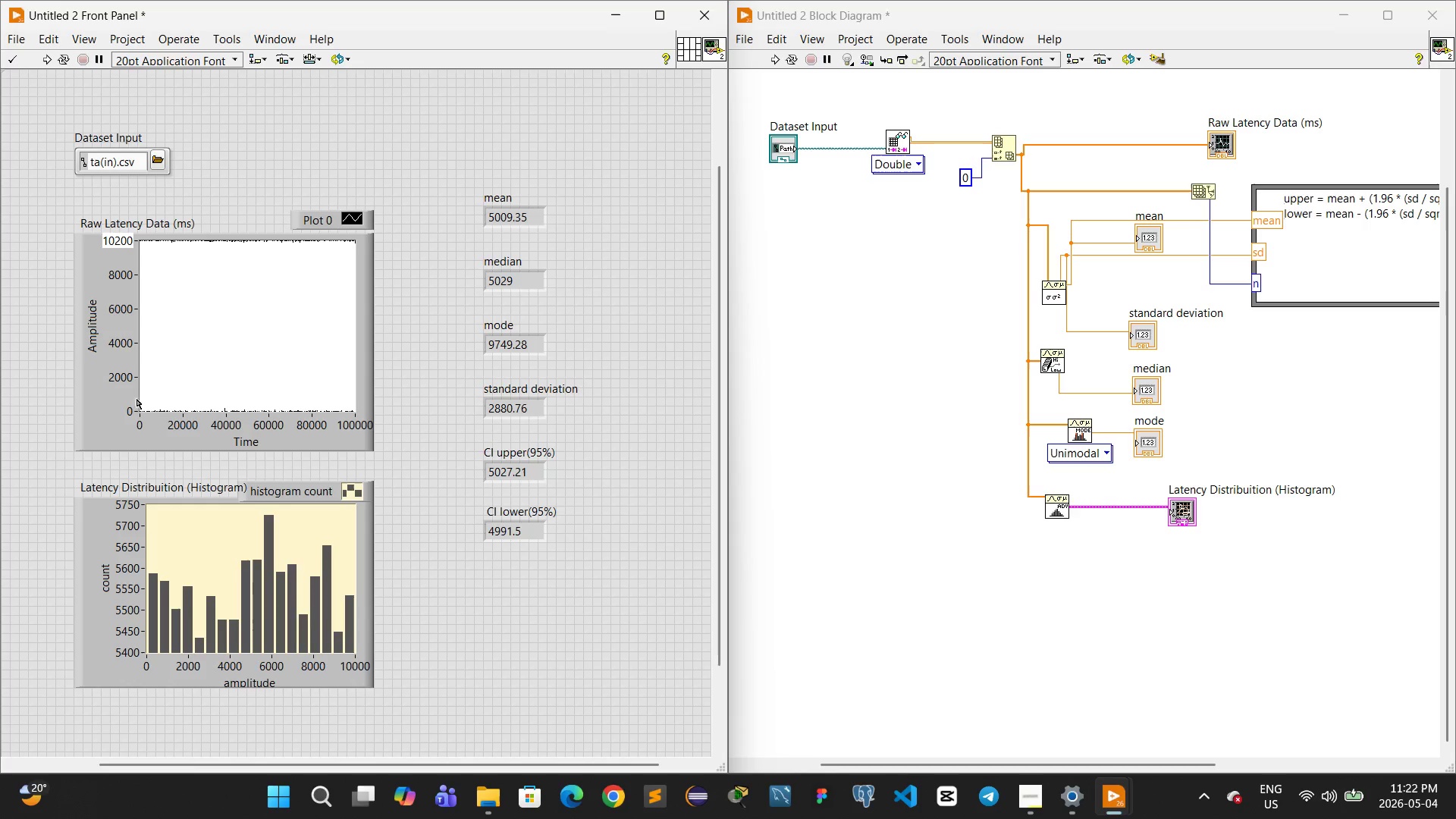 
left_click([125, 410])
 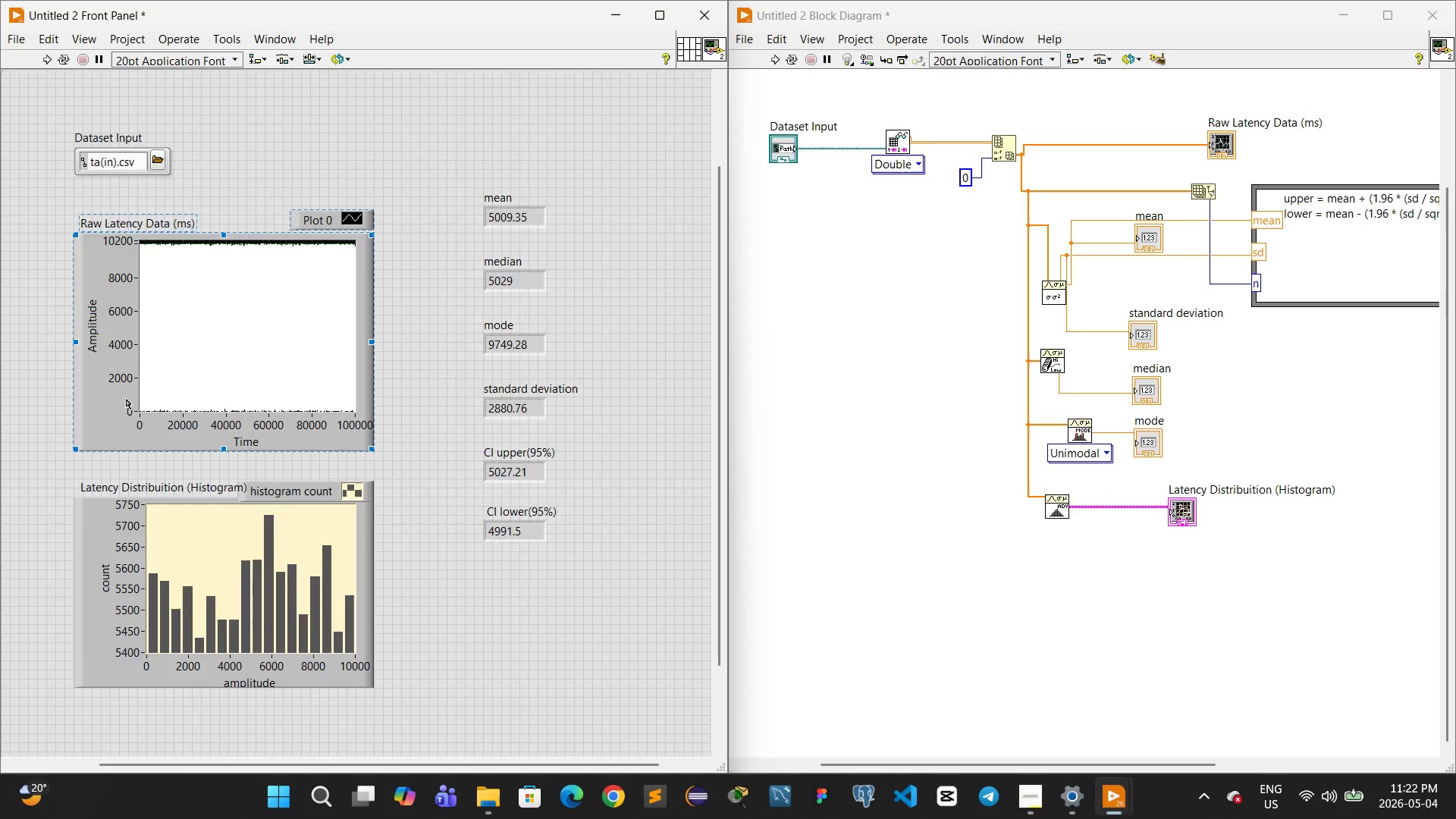 
wait(6.05)
 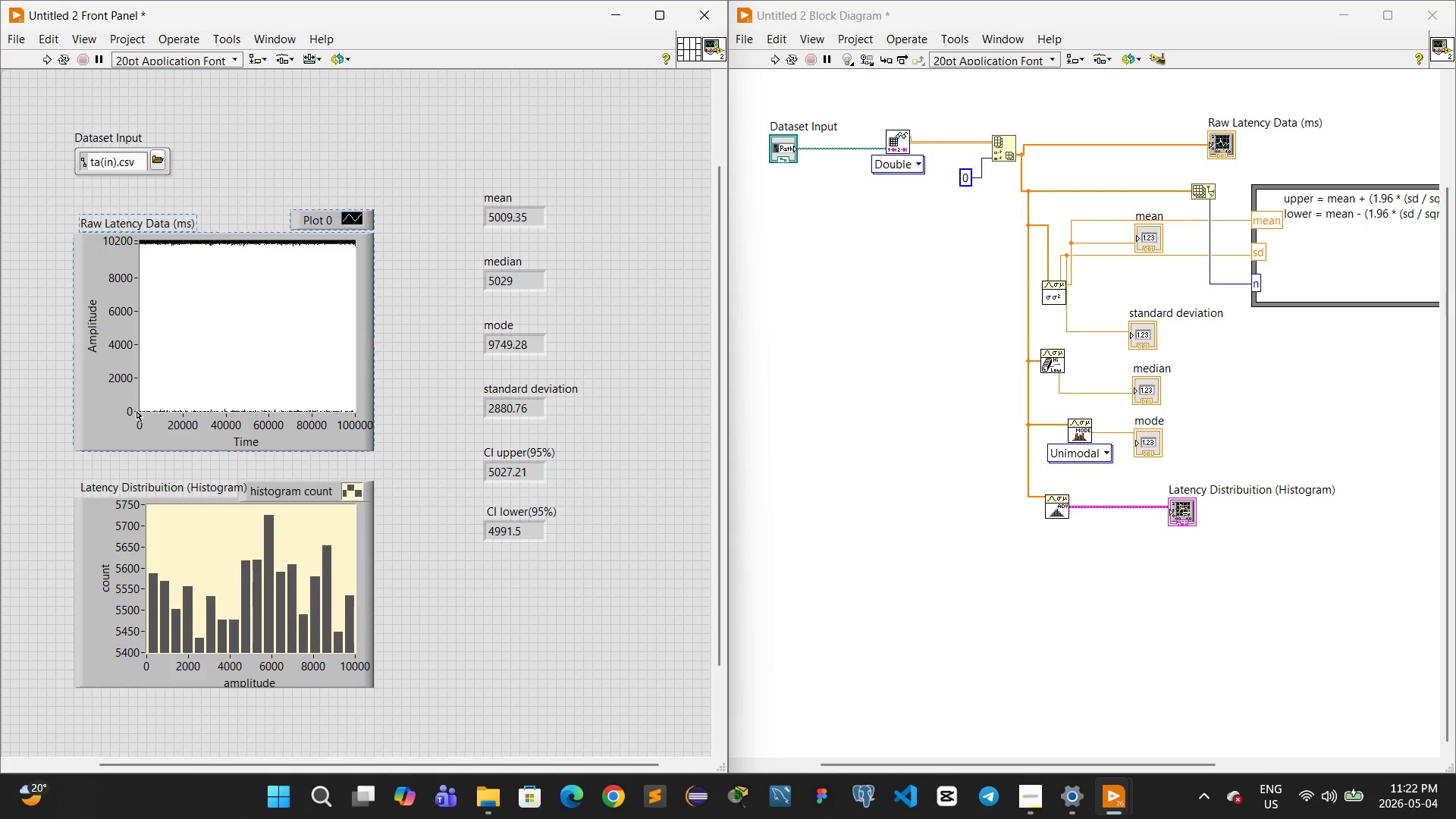 
double_click([133, 410])
 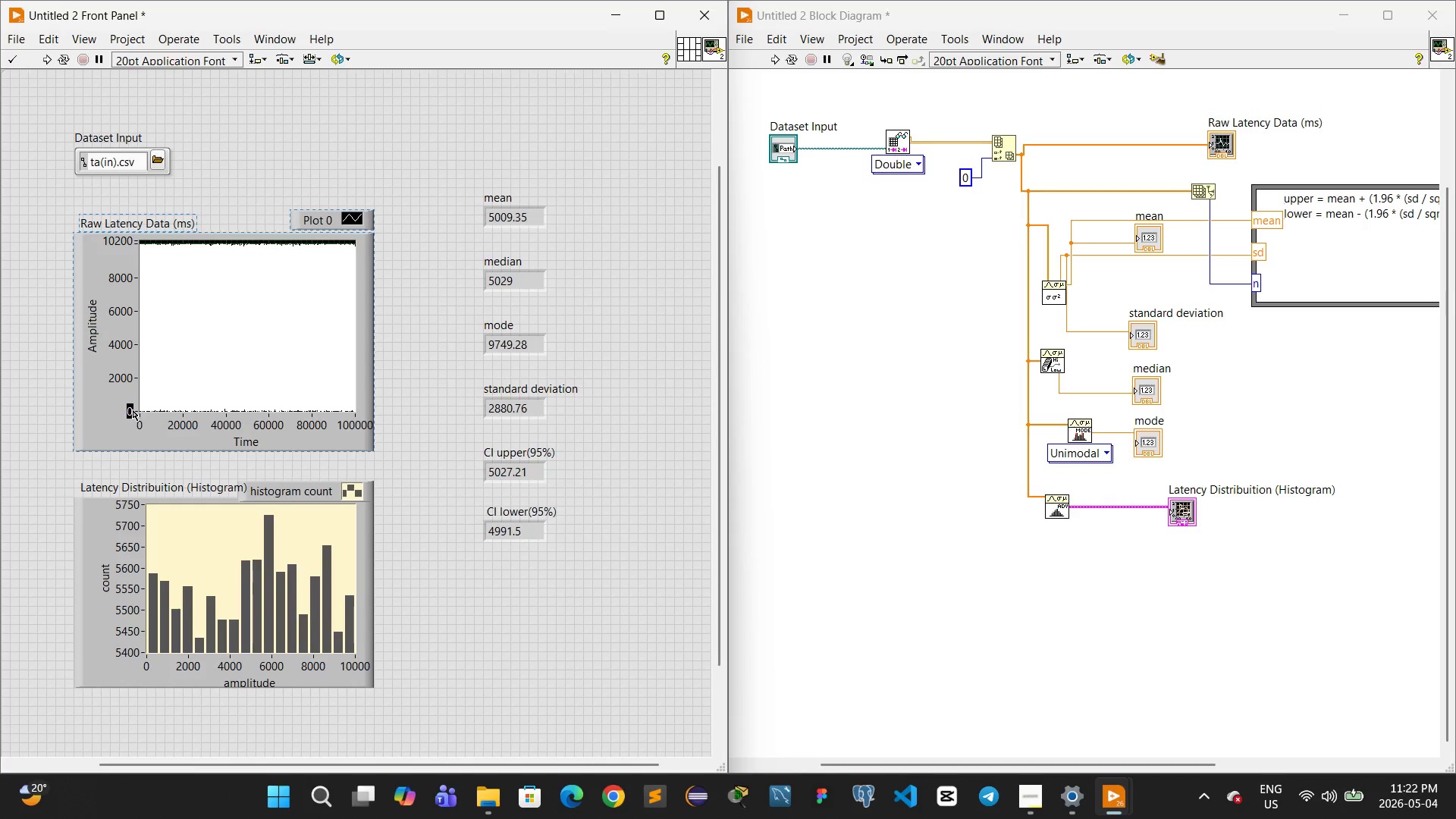 
type(9500)
 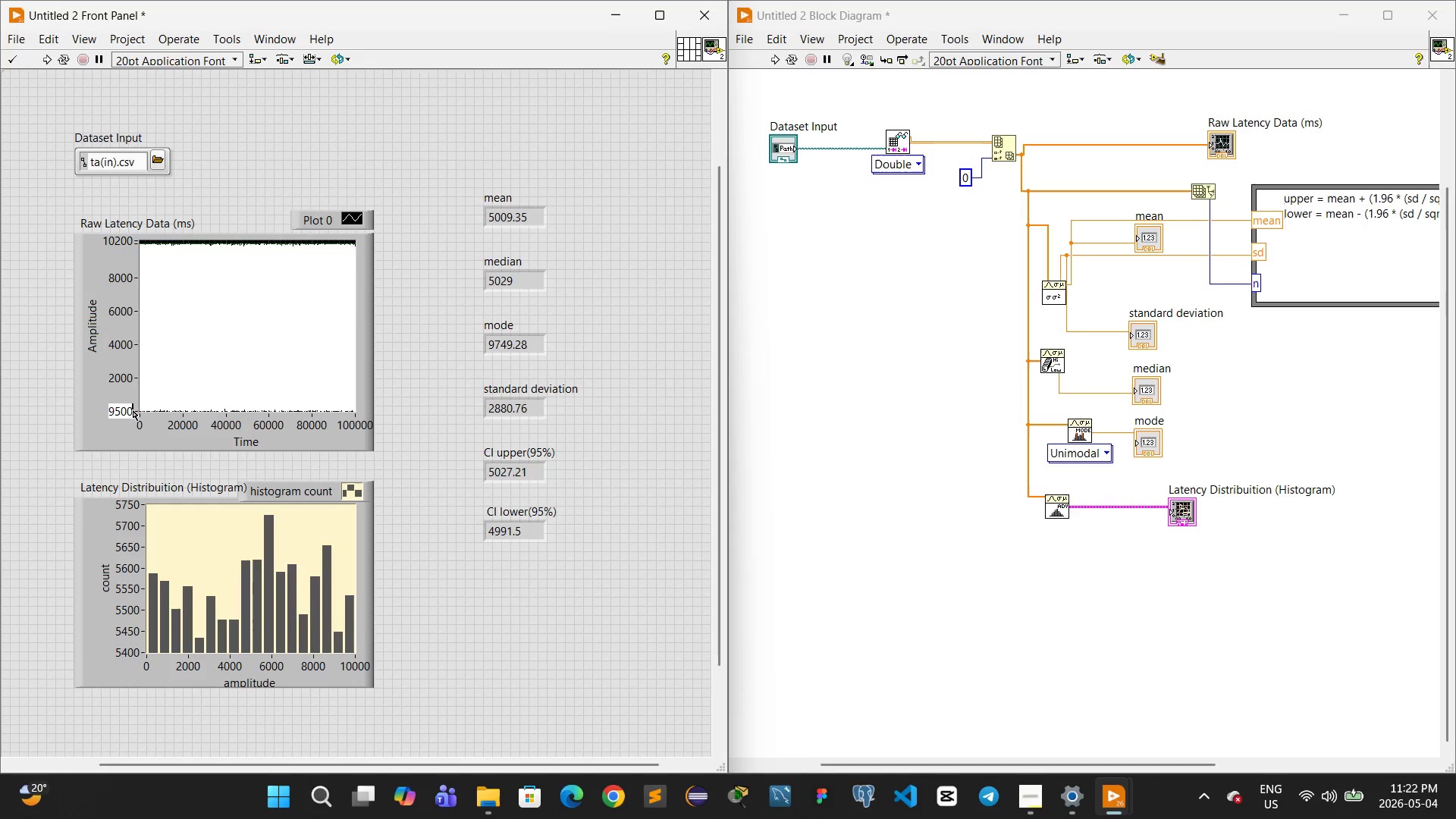 
left_click([133, 410])
 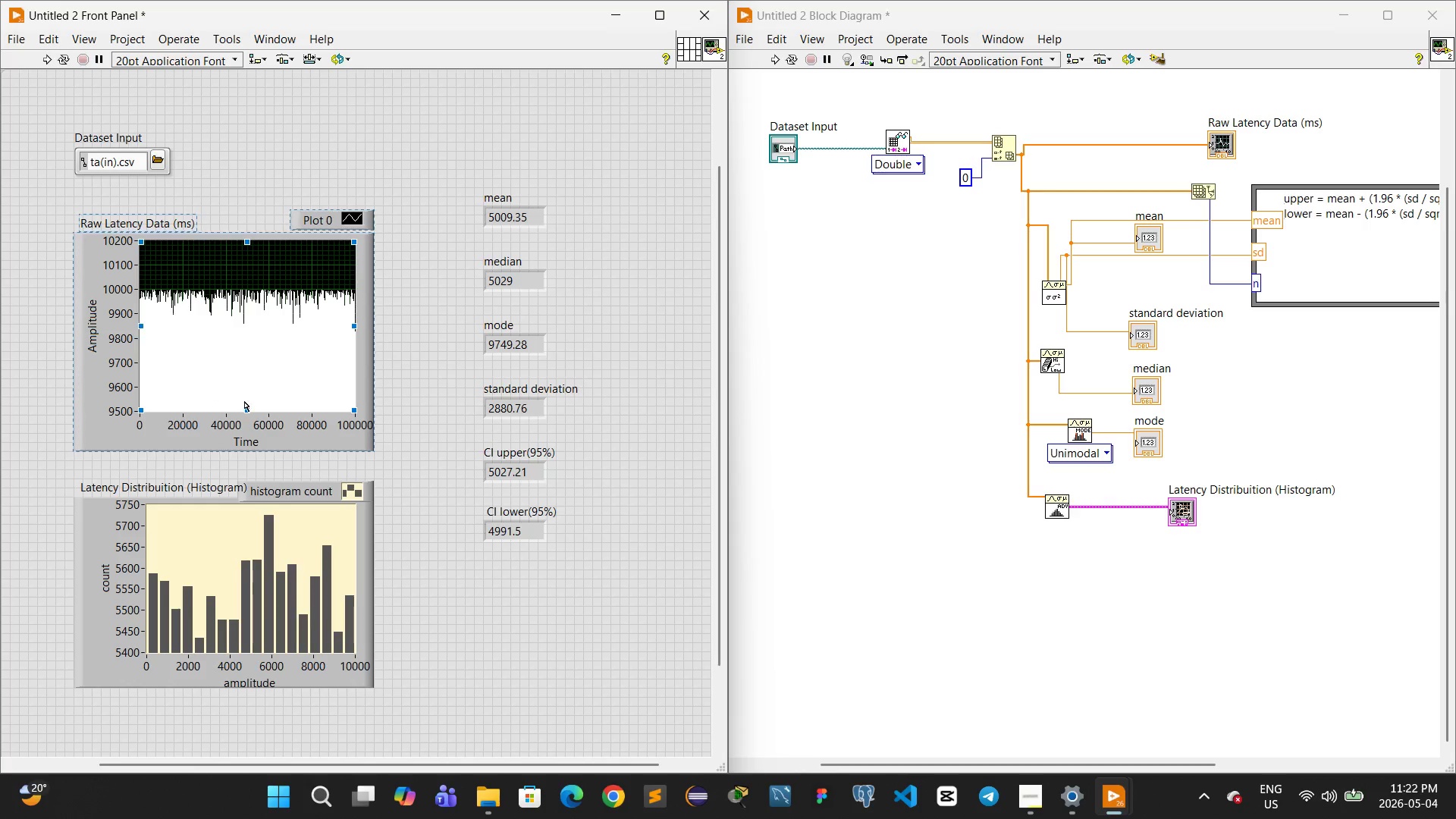 
wait(13.53)
 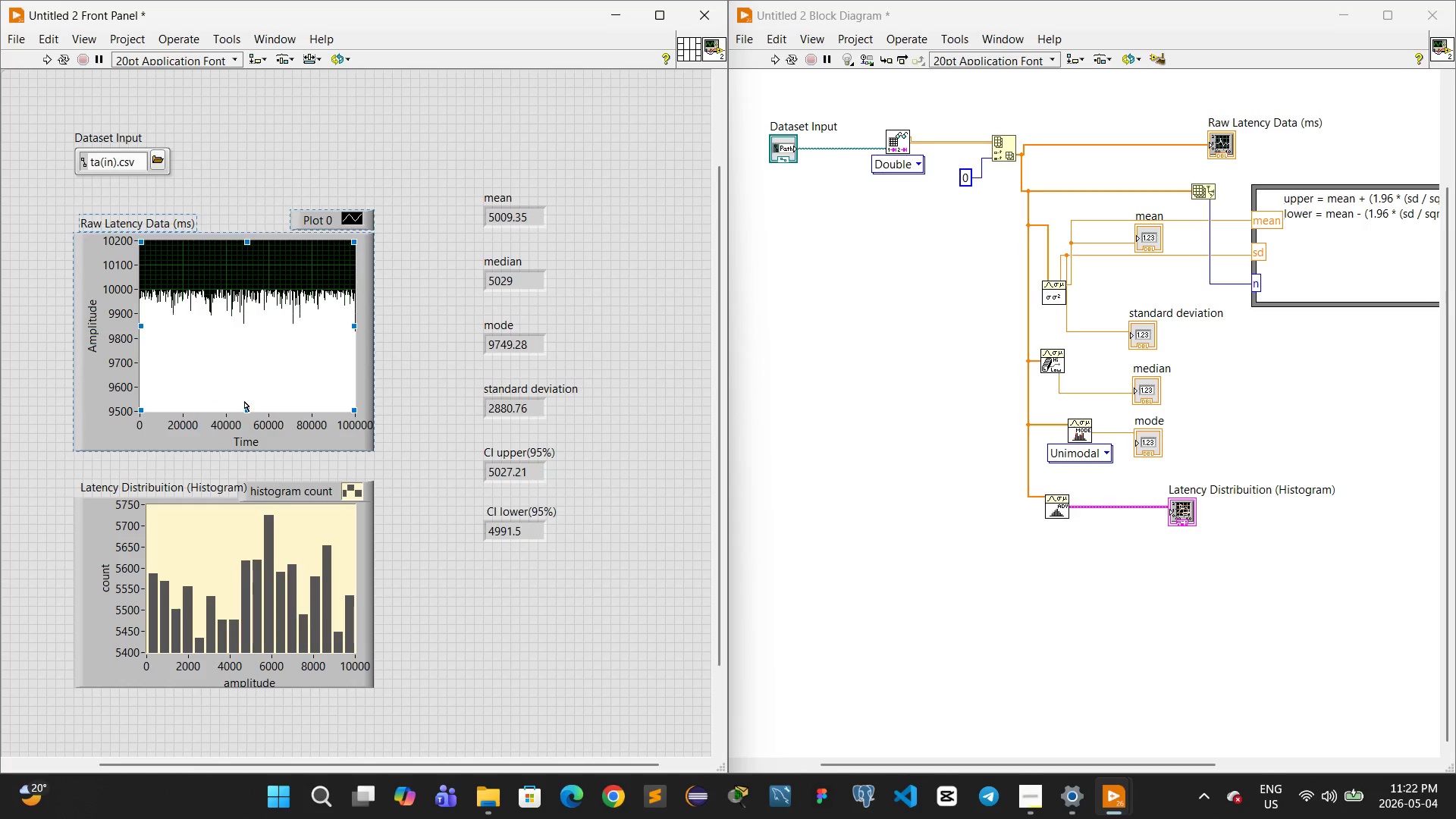 
right_click([347, 490])
 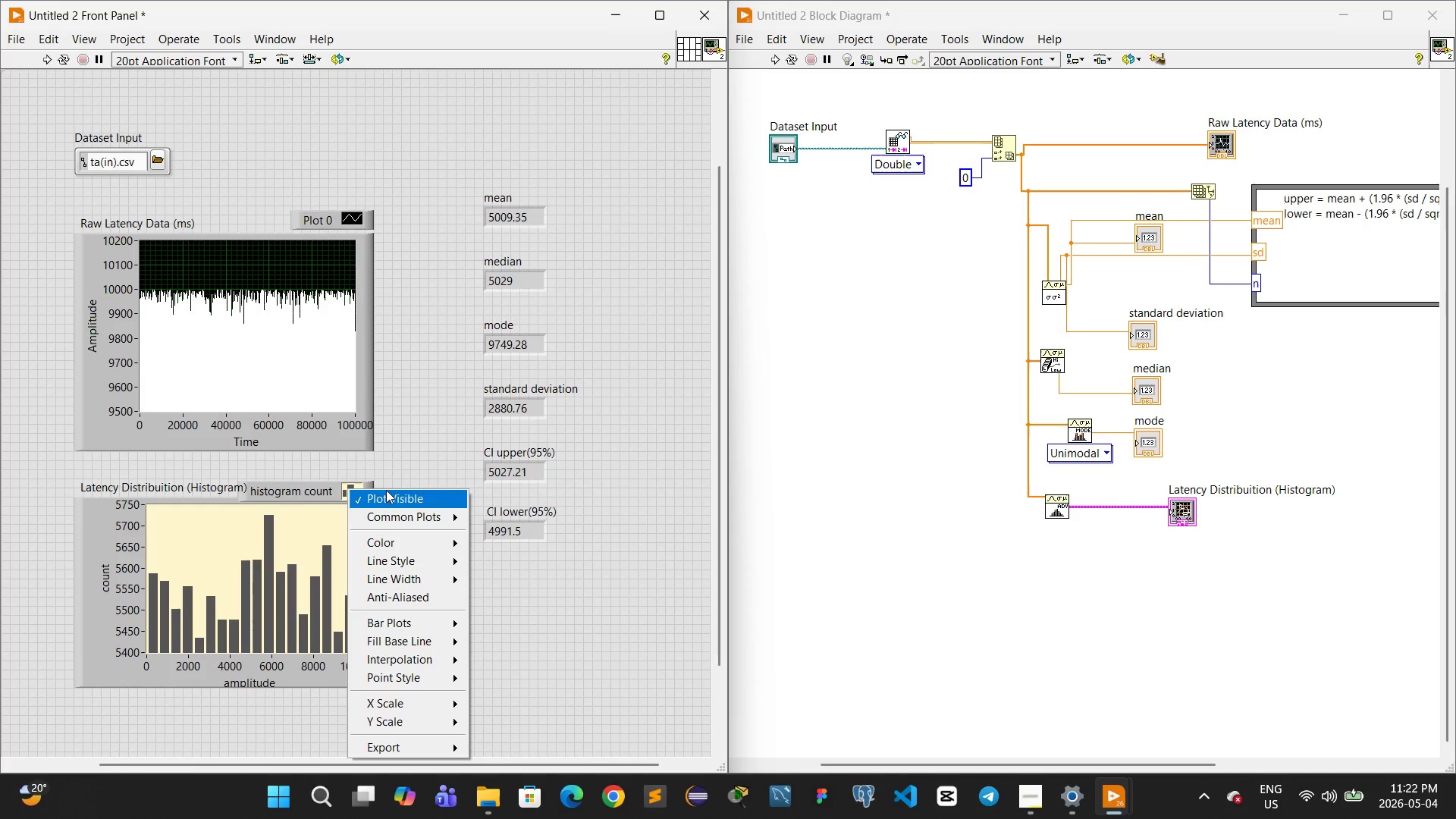 
left_click([386, 490])
 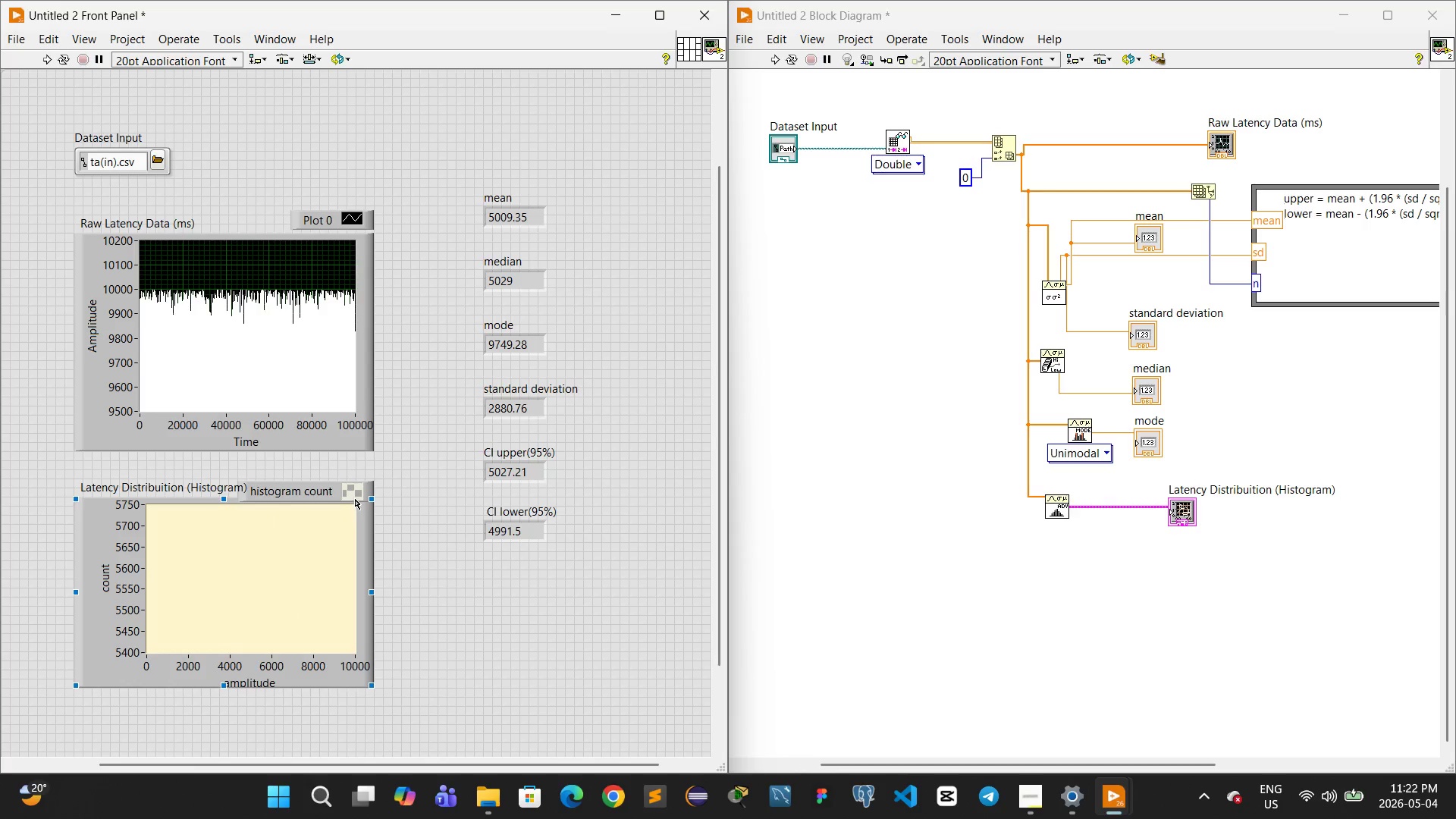 
right_click([353, 491])
 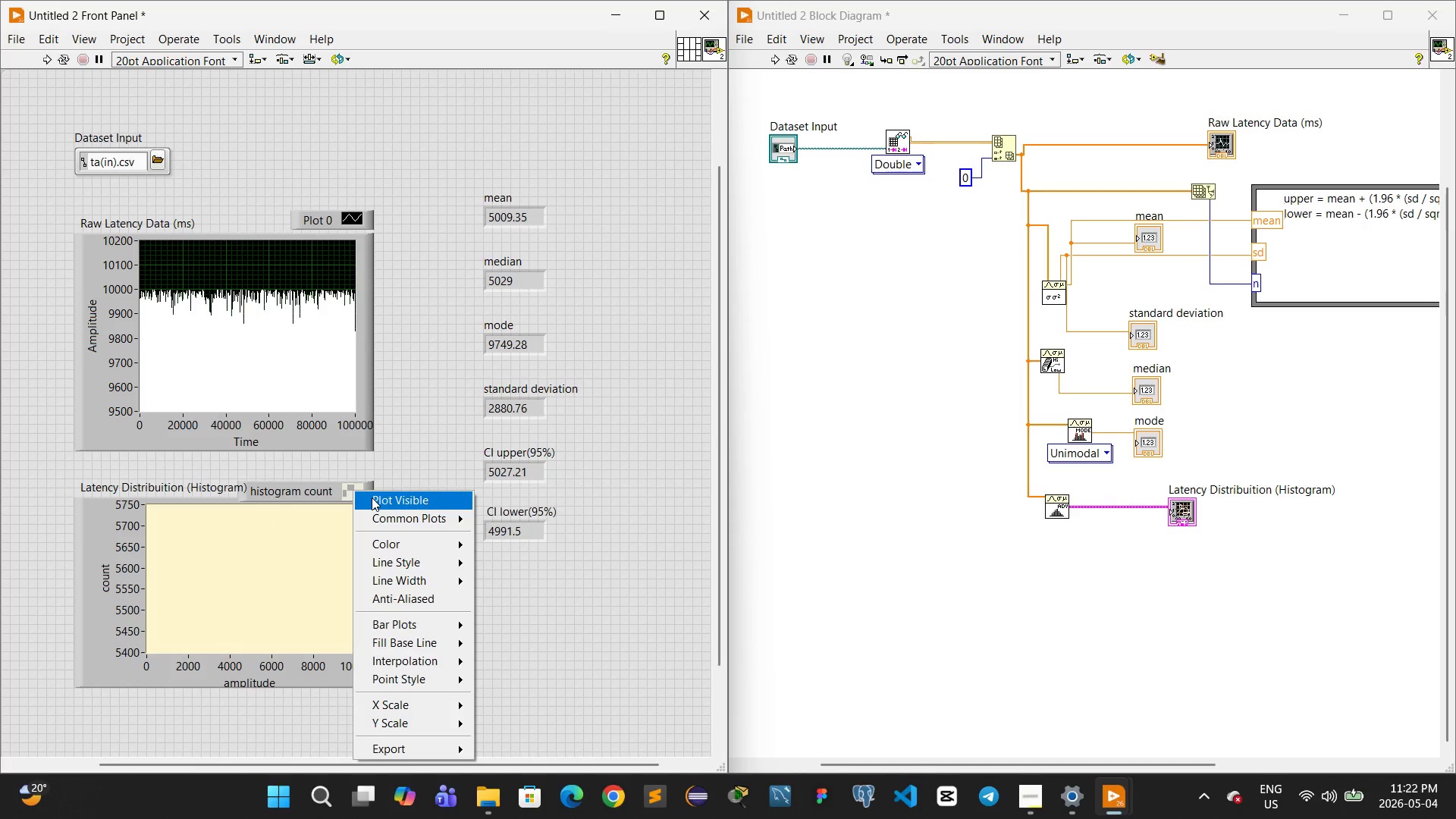 
left_click([372, 497])
 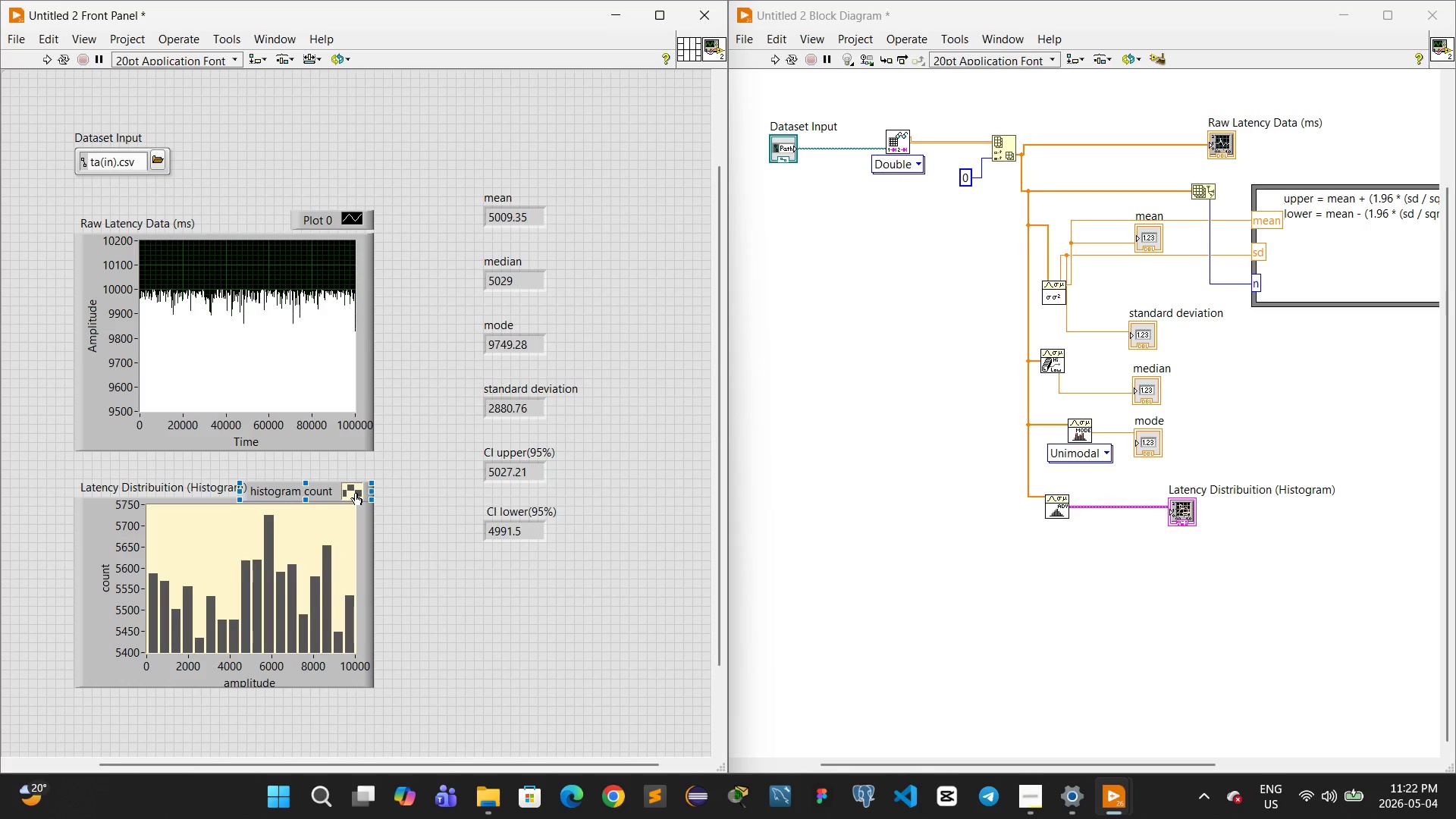 
right_click([356, 492])
 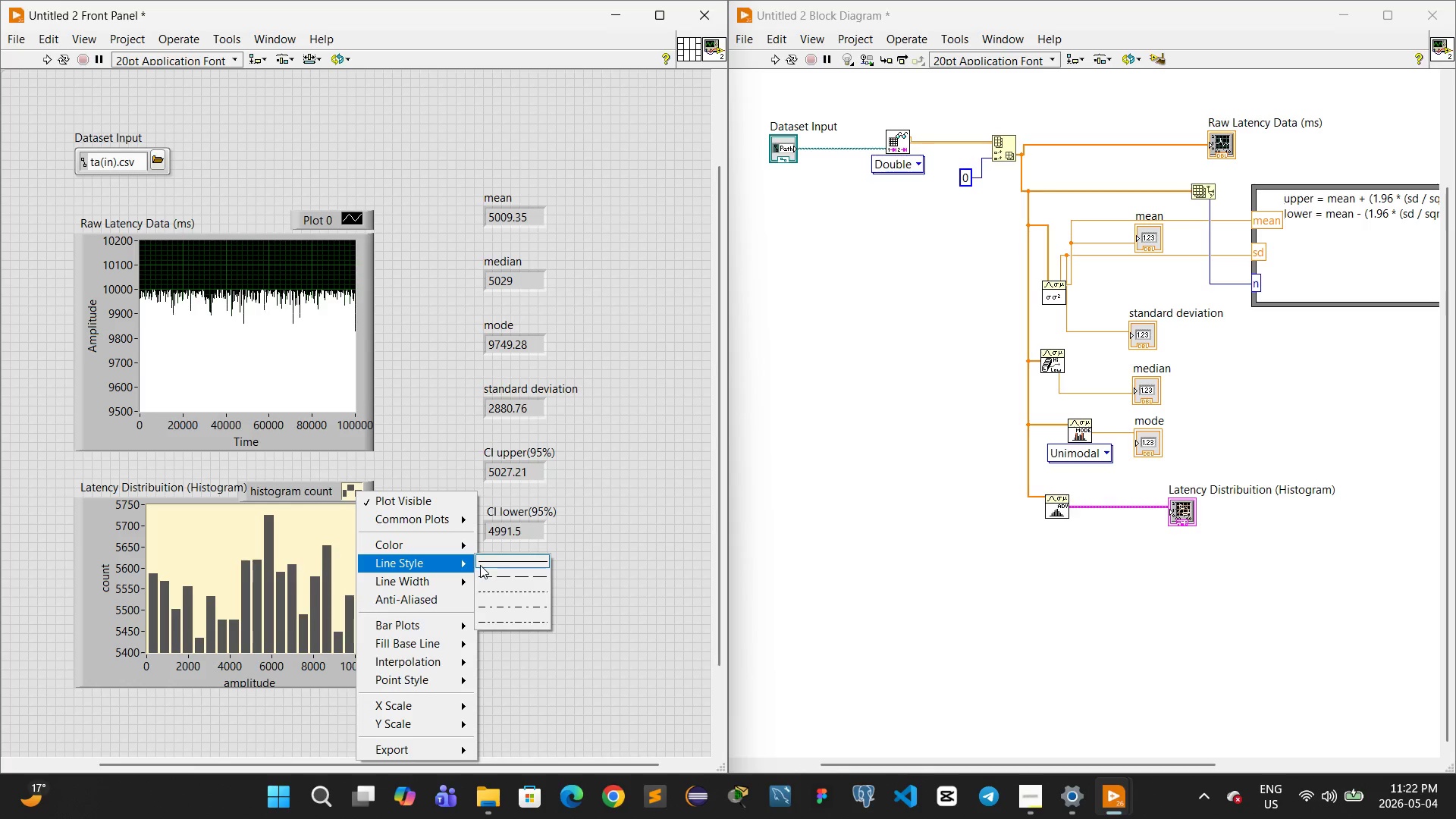 
left_click([488, 580])
 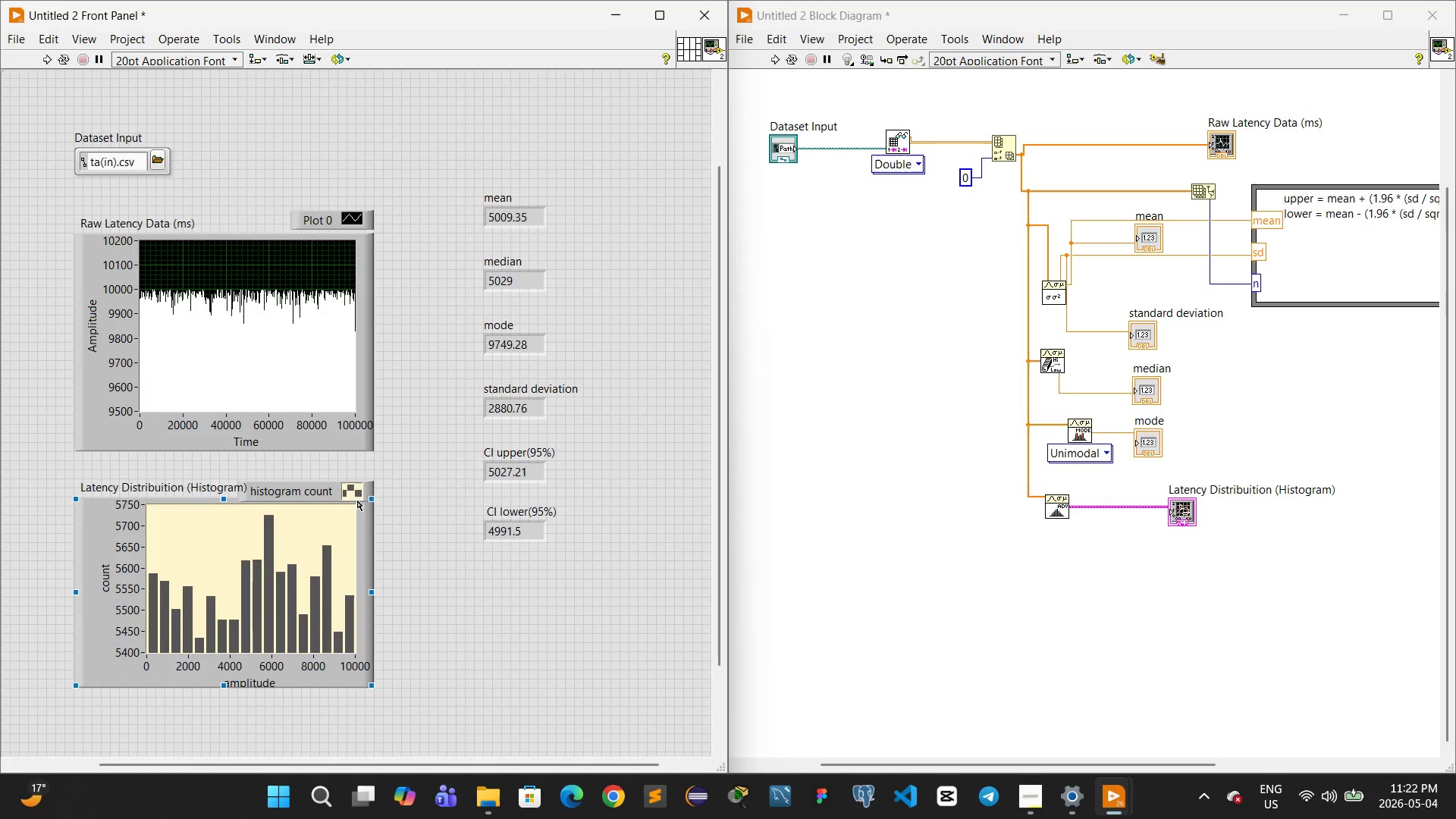 
right_click([353, 490])
 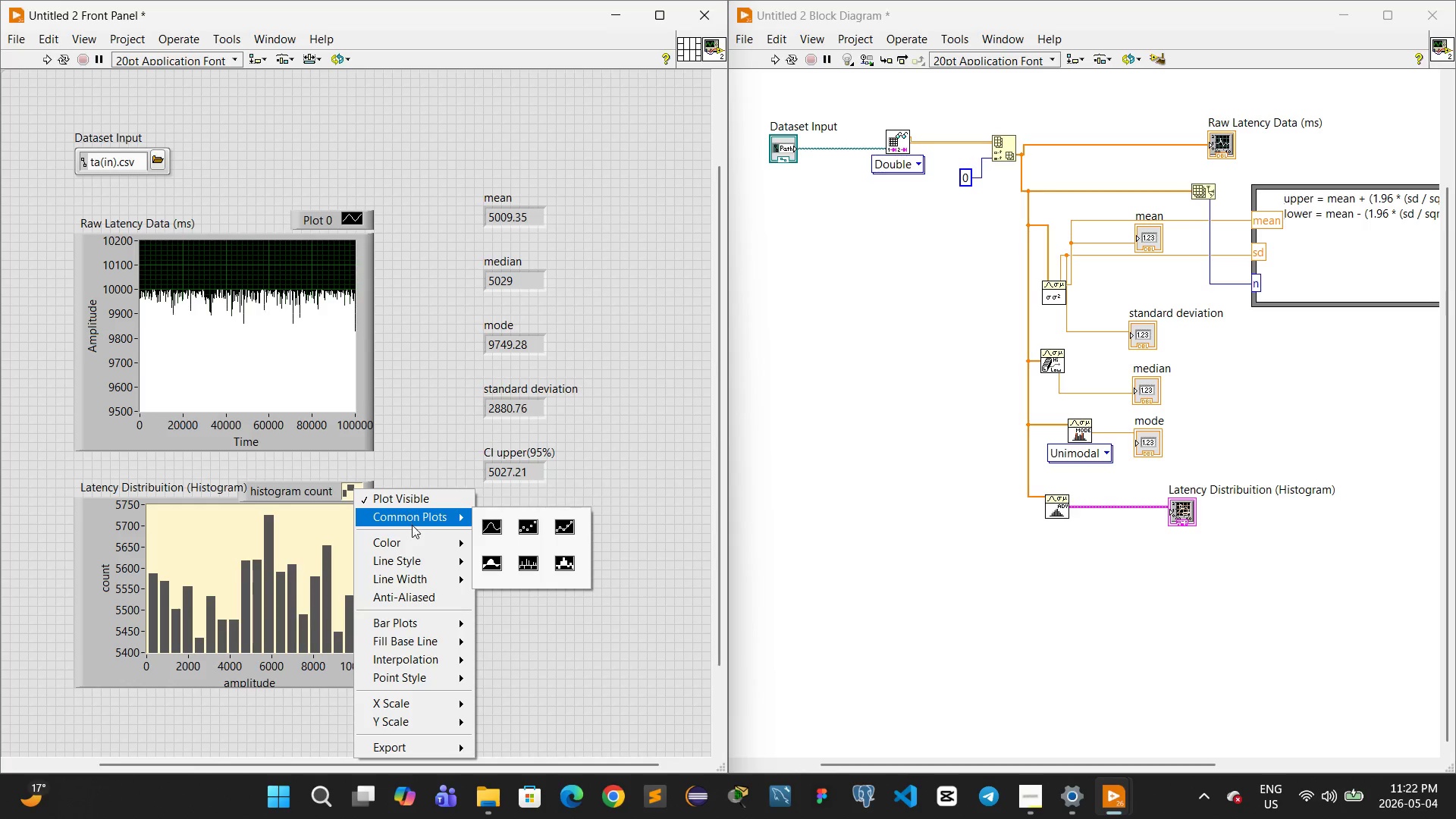 
wait(9.97)
 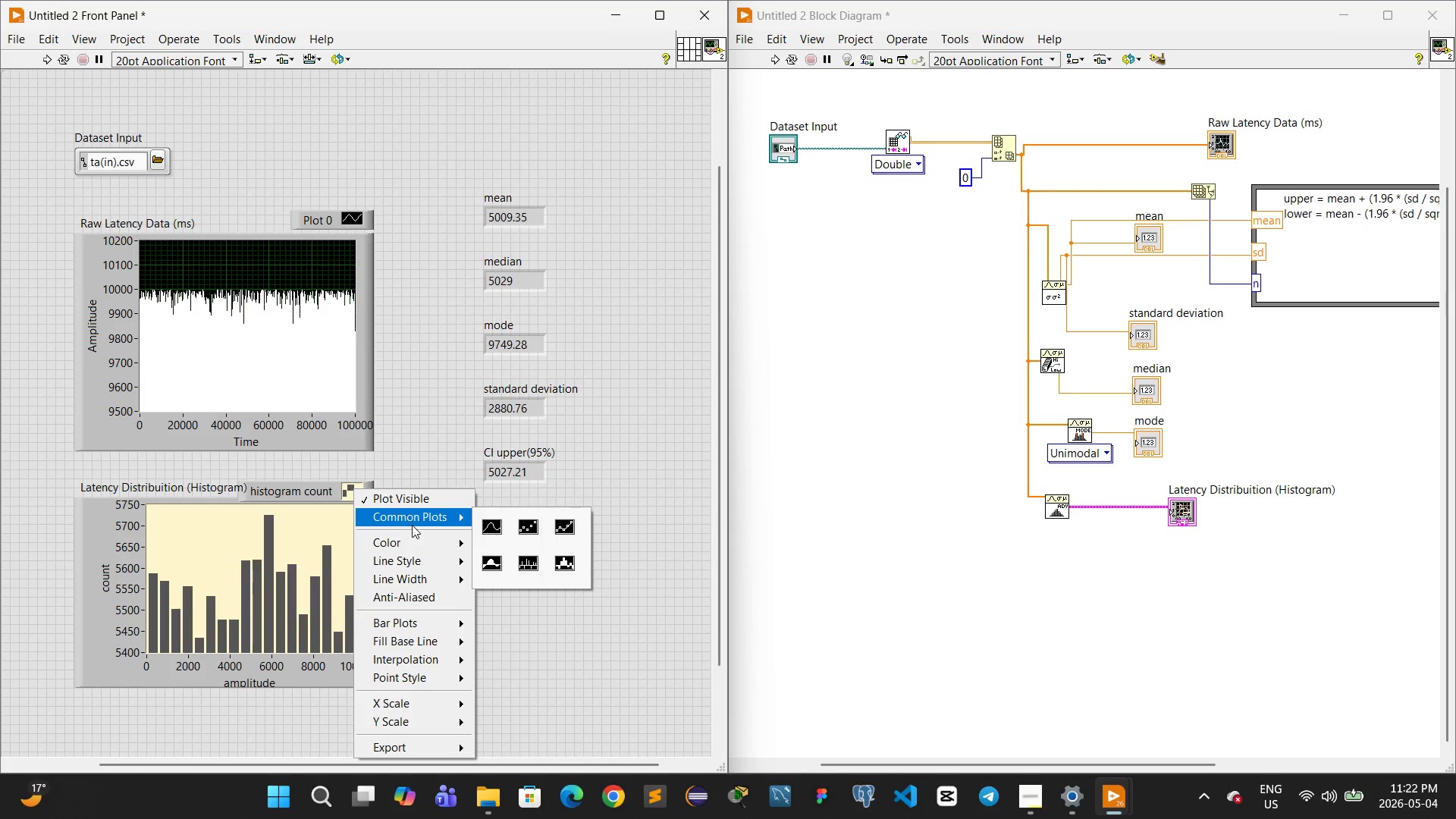 
left_click([482, 559])
 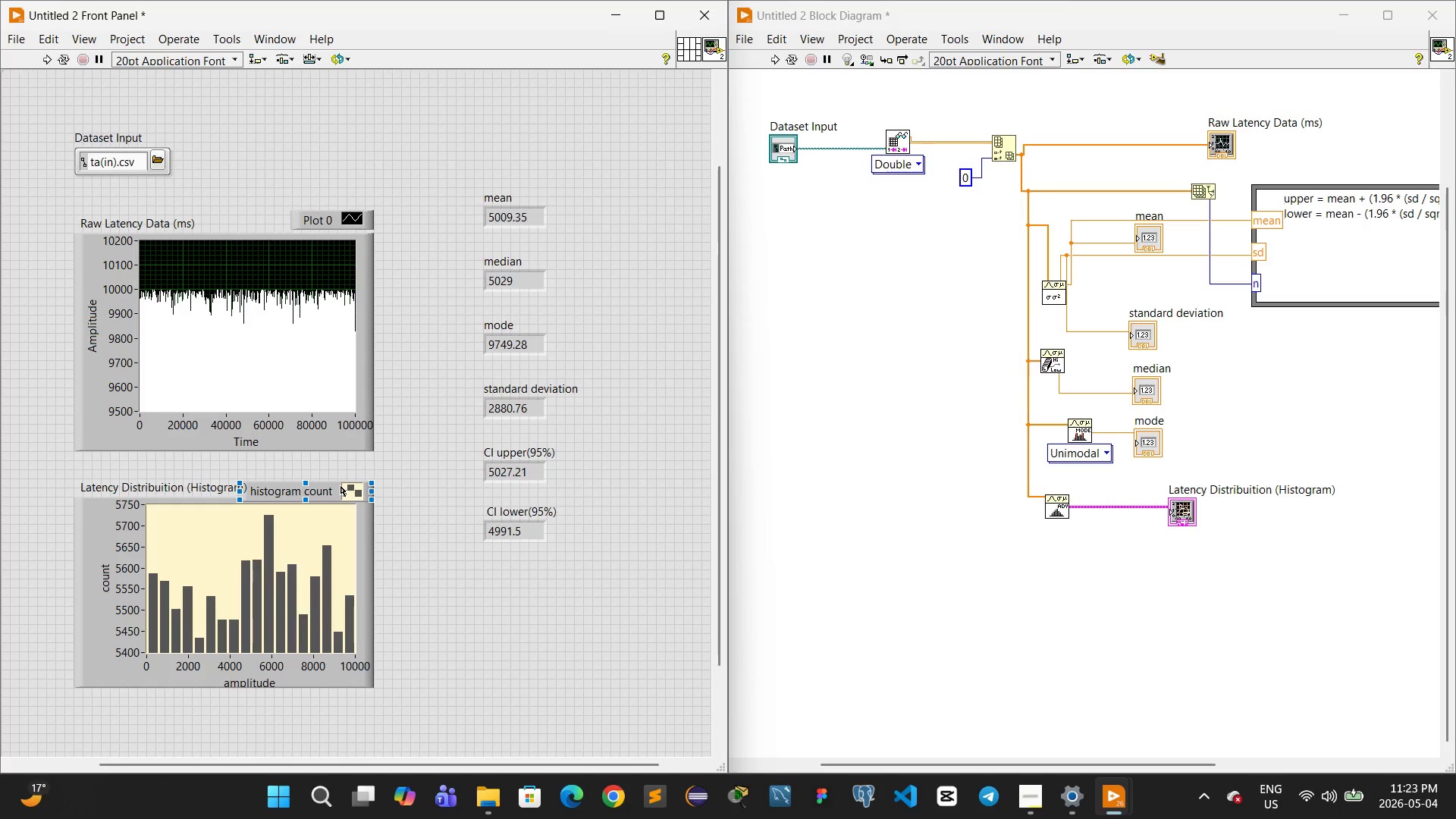 
right_click([348, 488])
 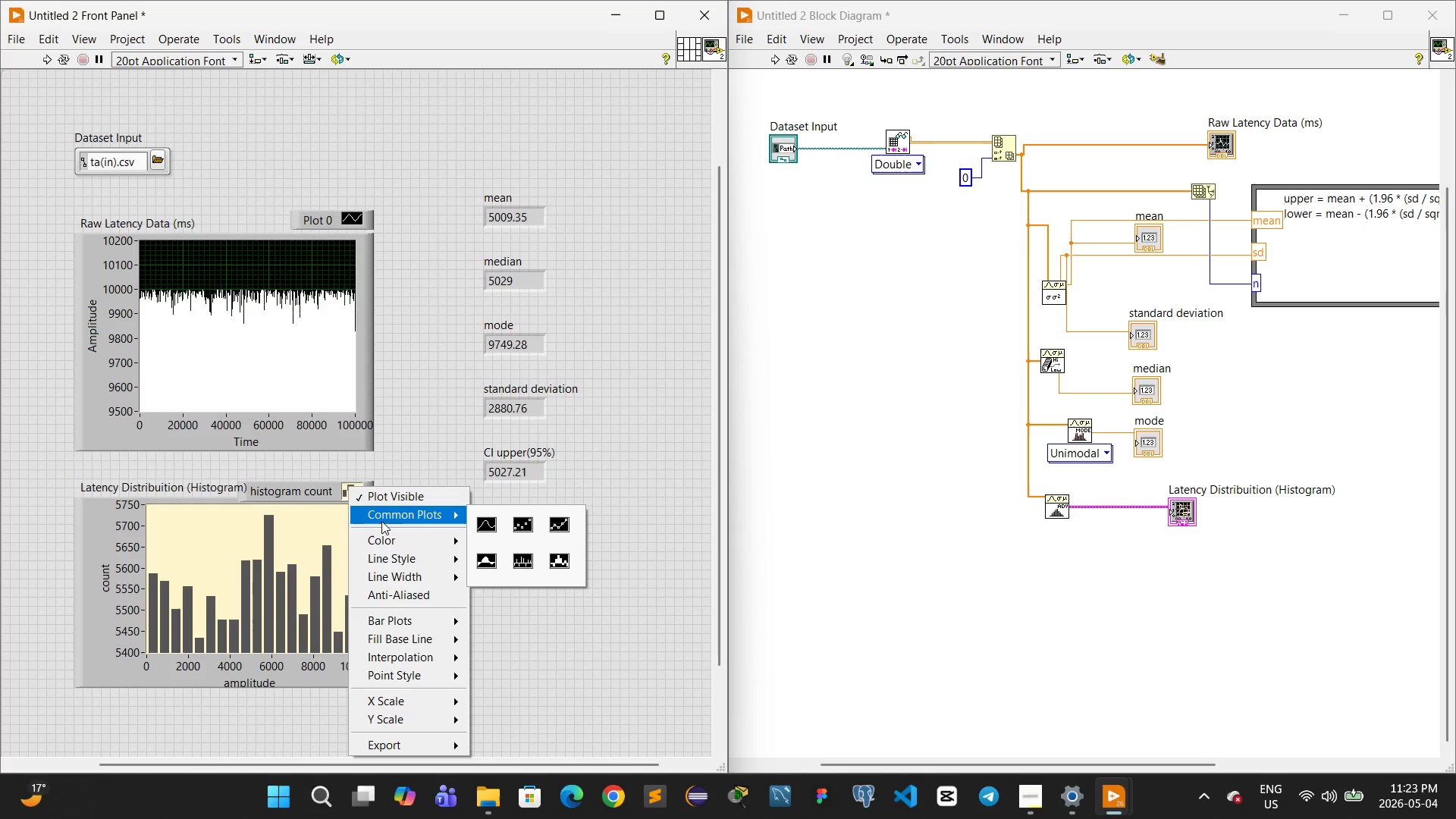 
mouse_move([400, 538])
 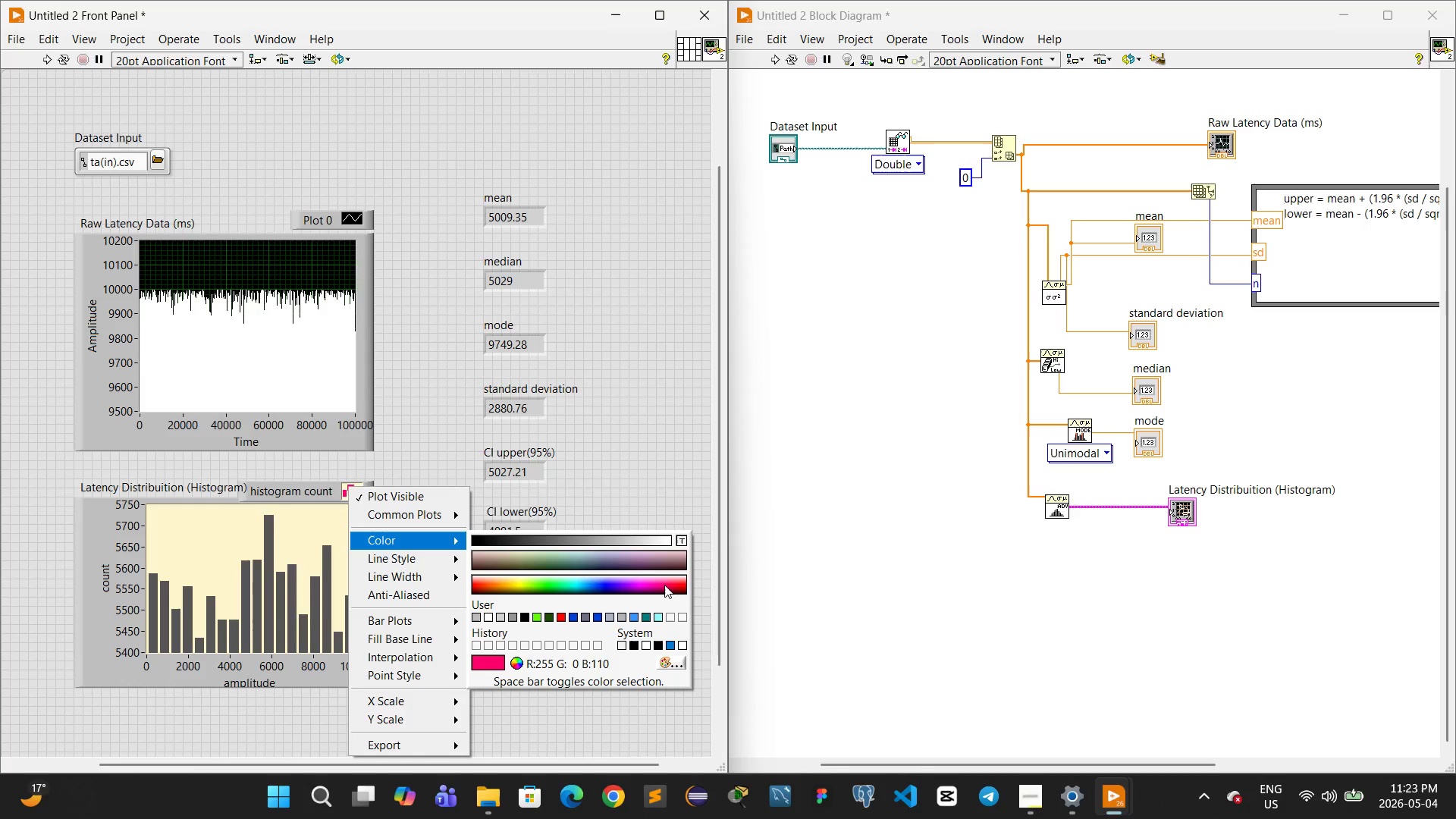 
wait(11.8)
 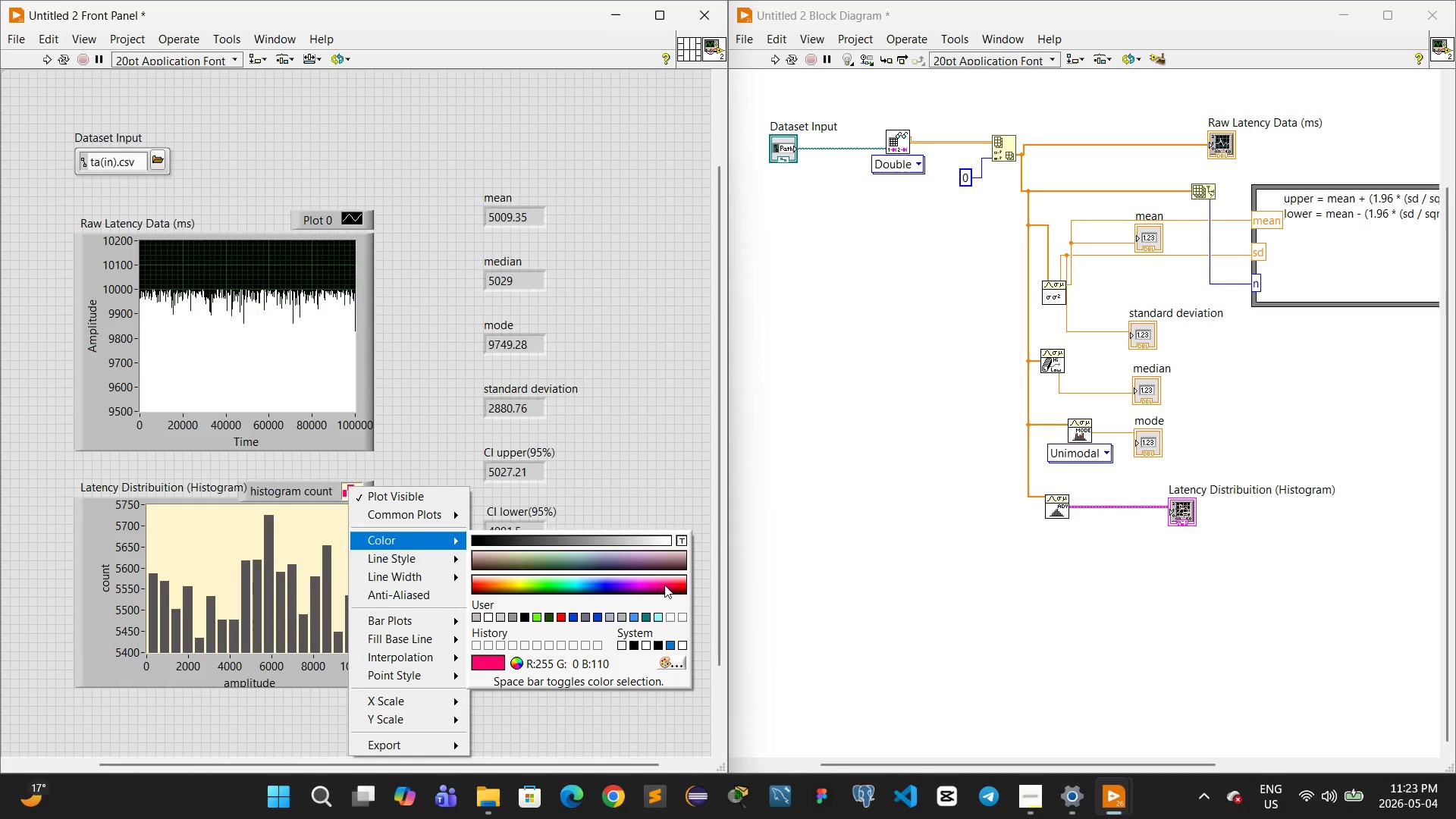 
left_click([473, 586])
 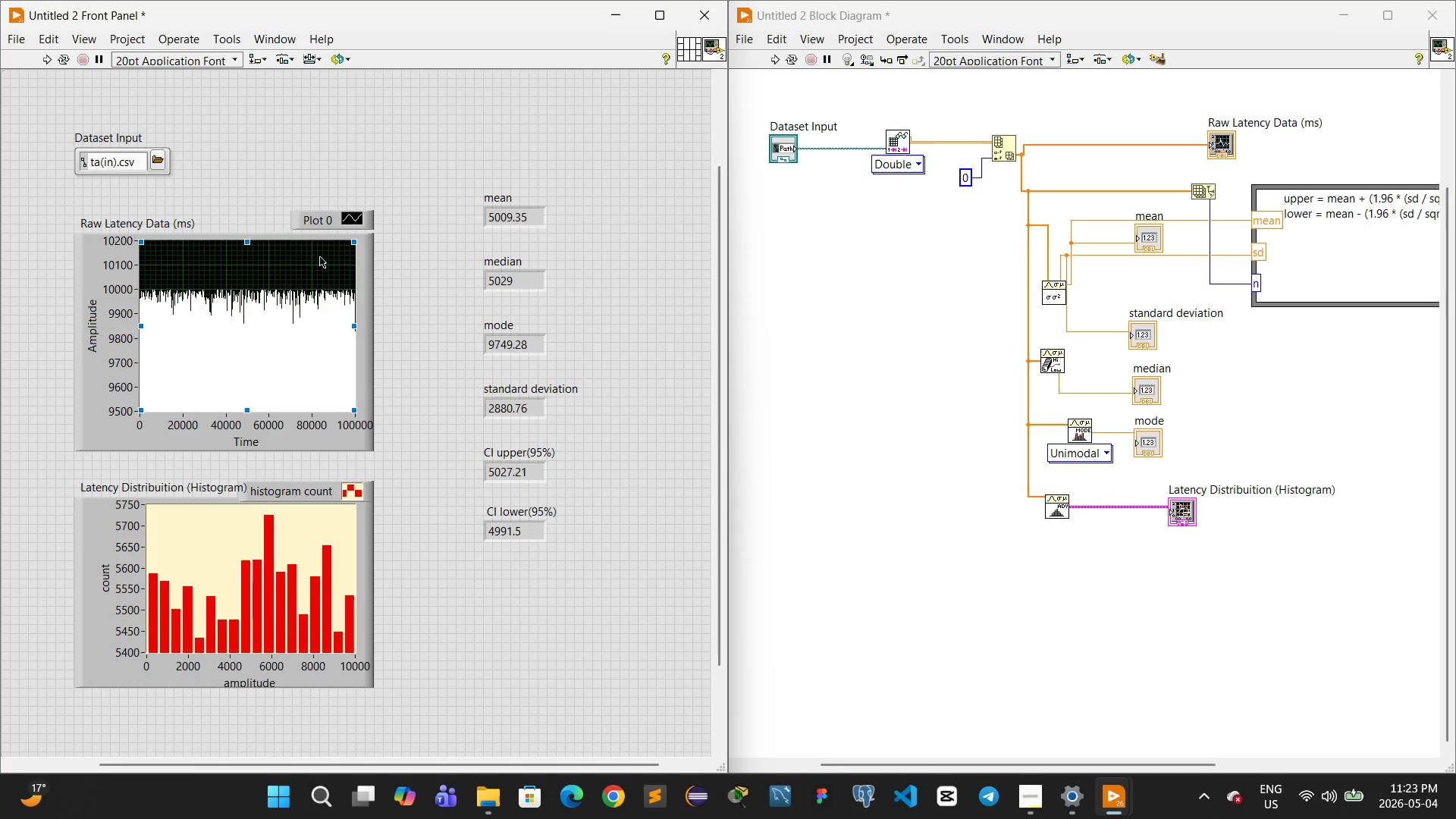 
wait(5.59)
 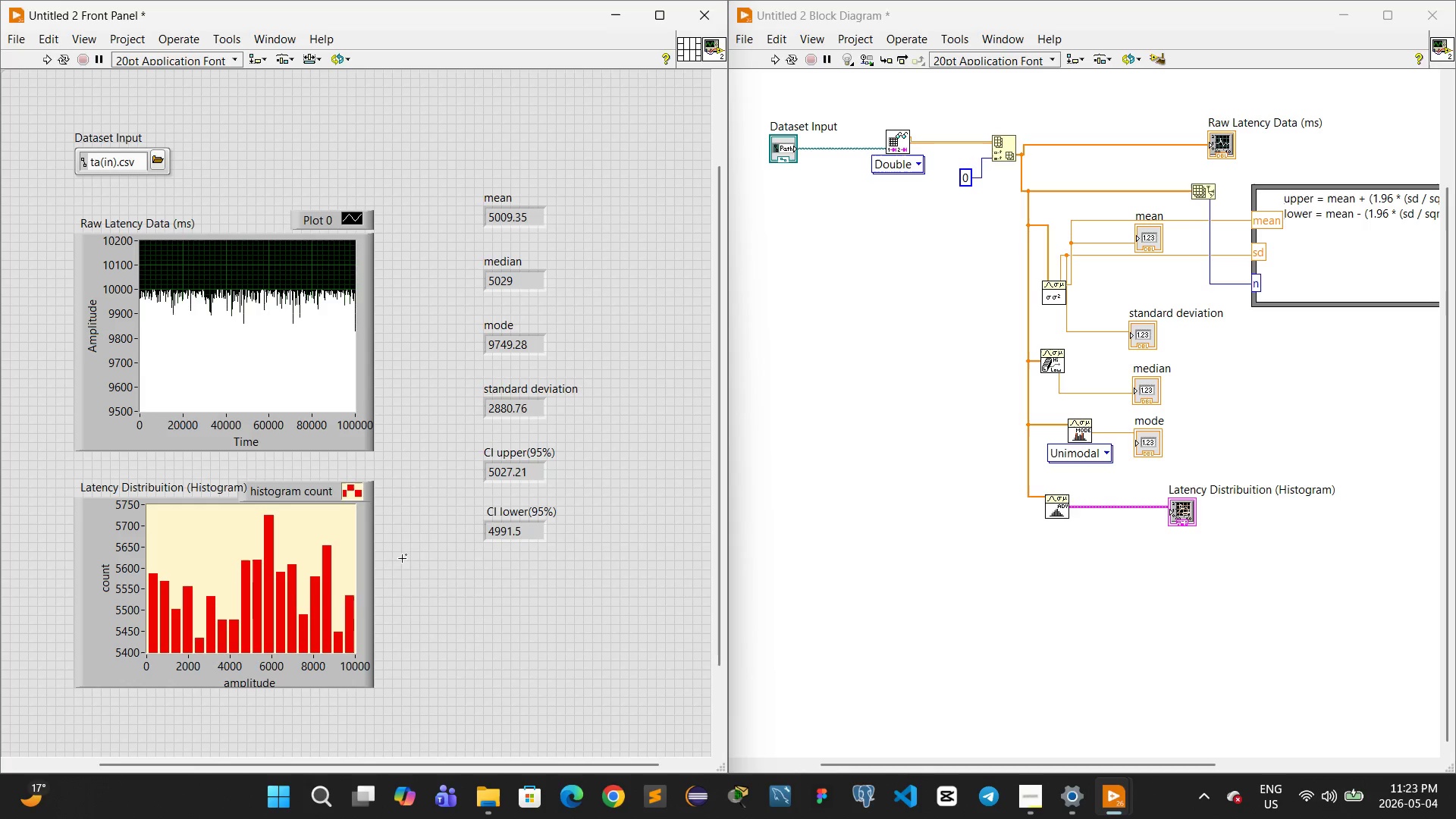 
right_click([347, 218])
 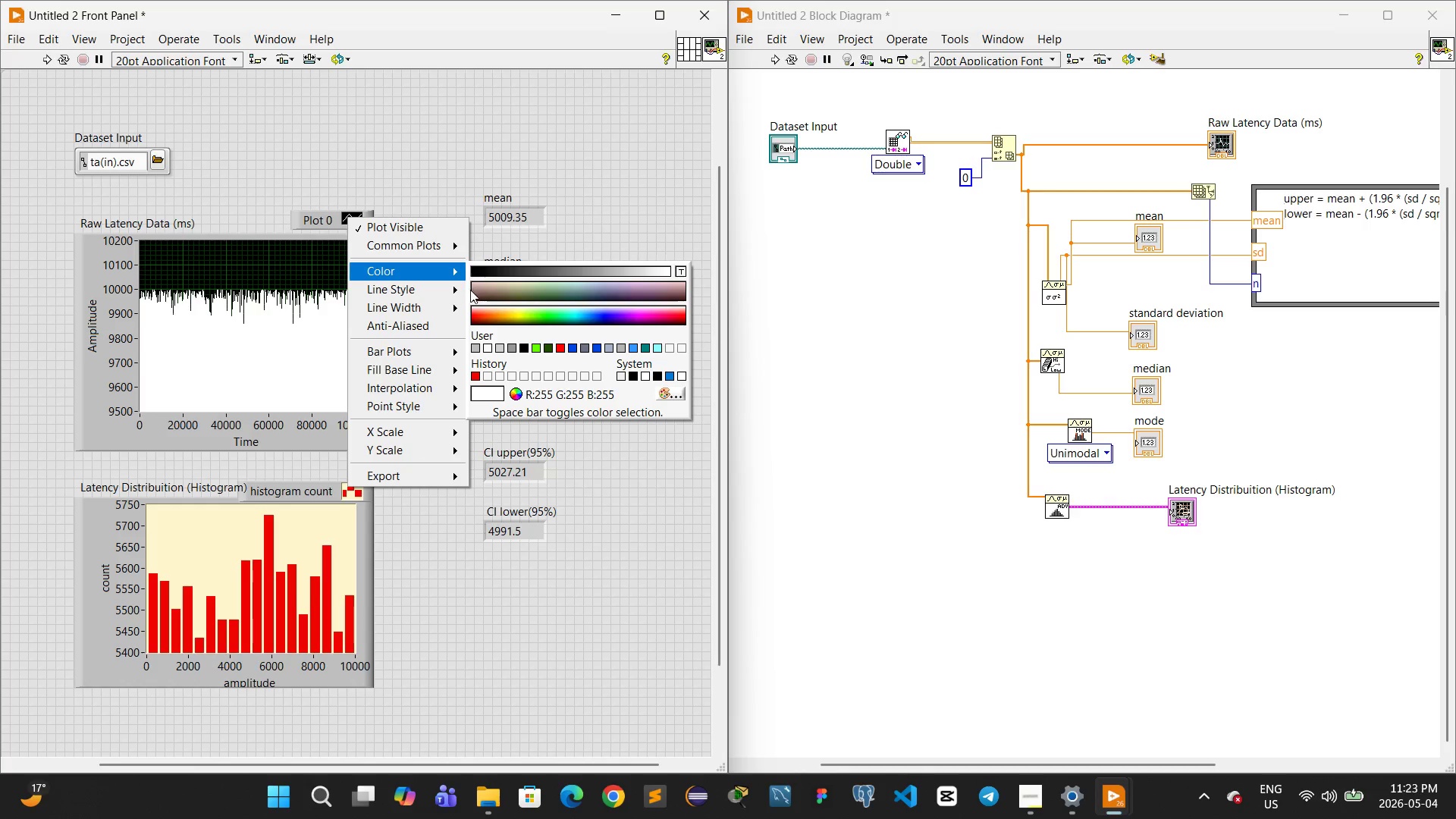 
wait(12.34)
 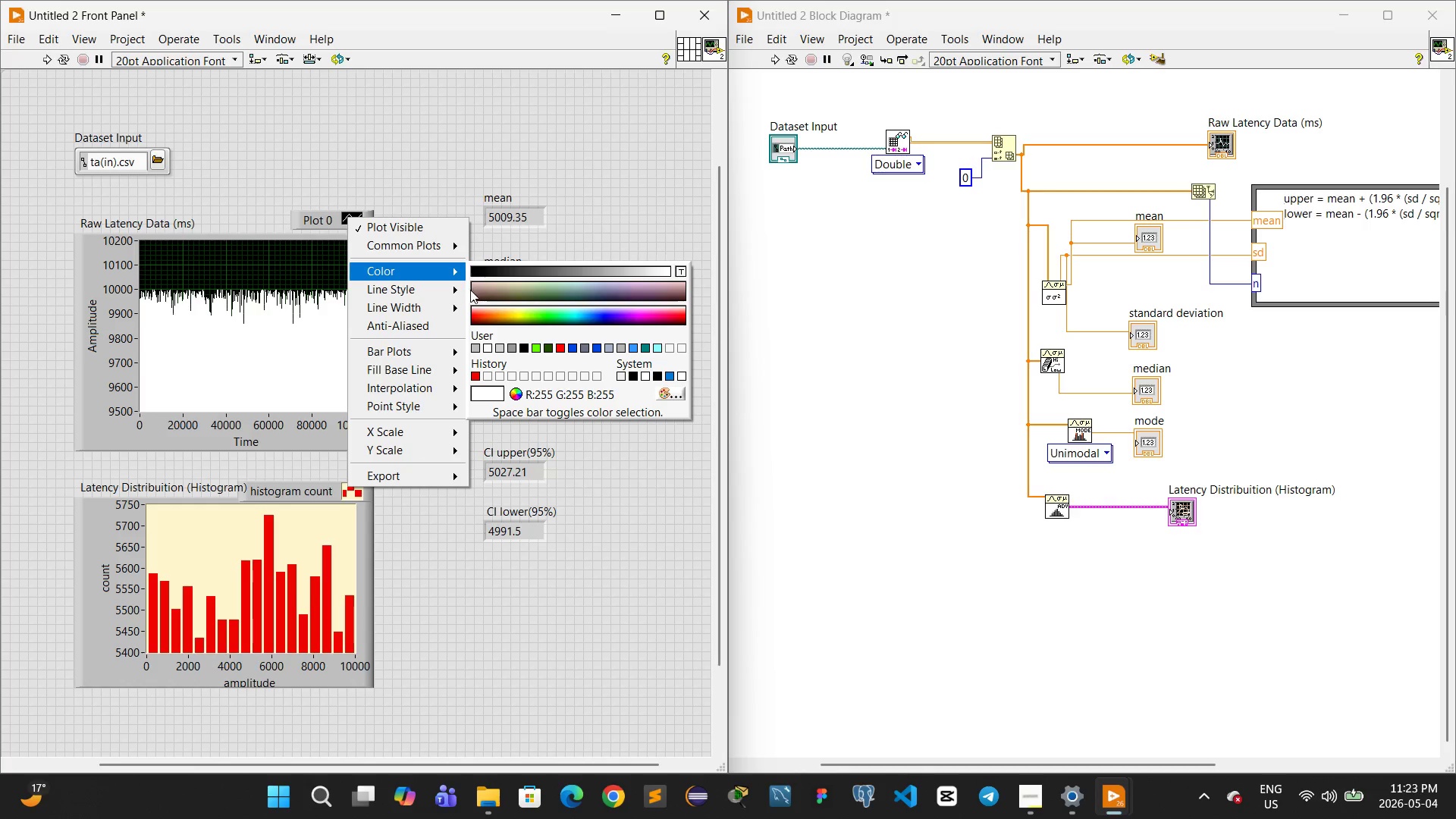 
left_click([476, 312])
 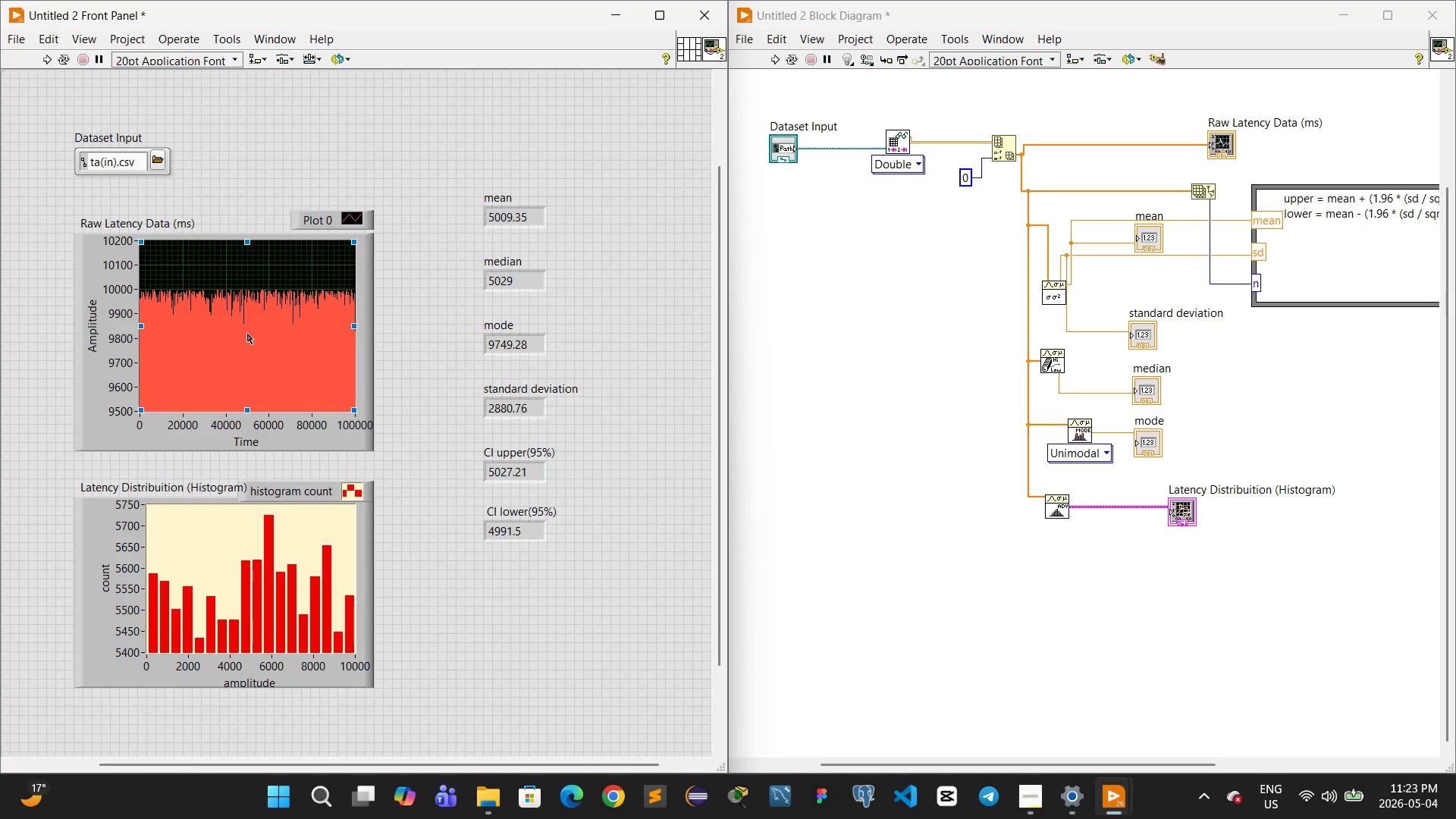 
wait(10.25)
 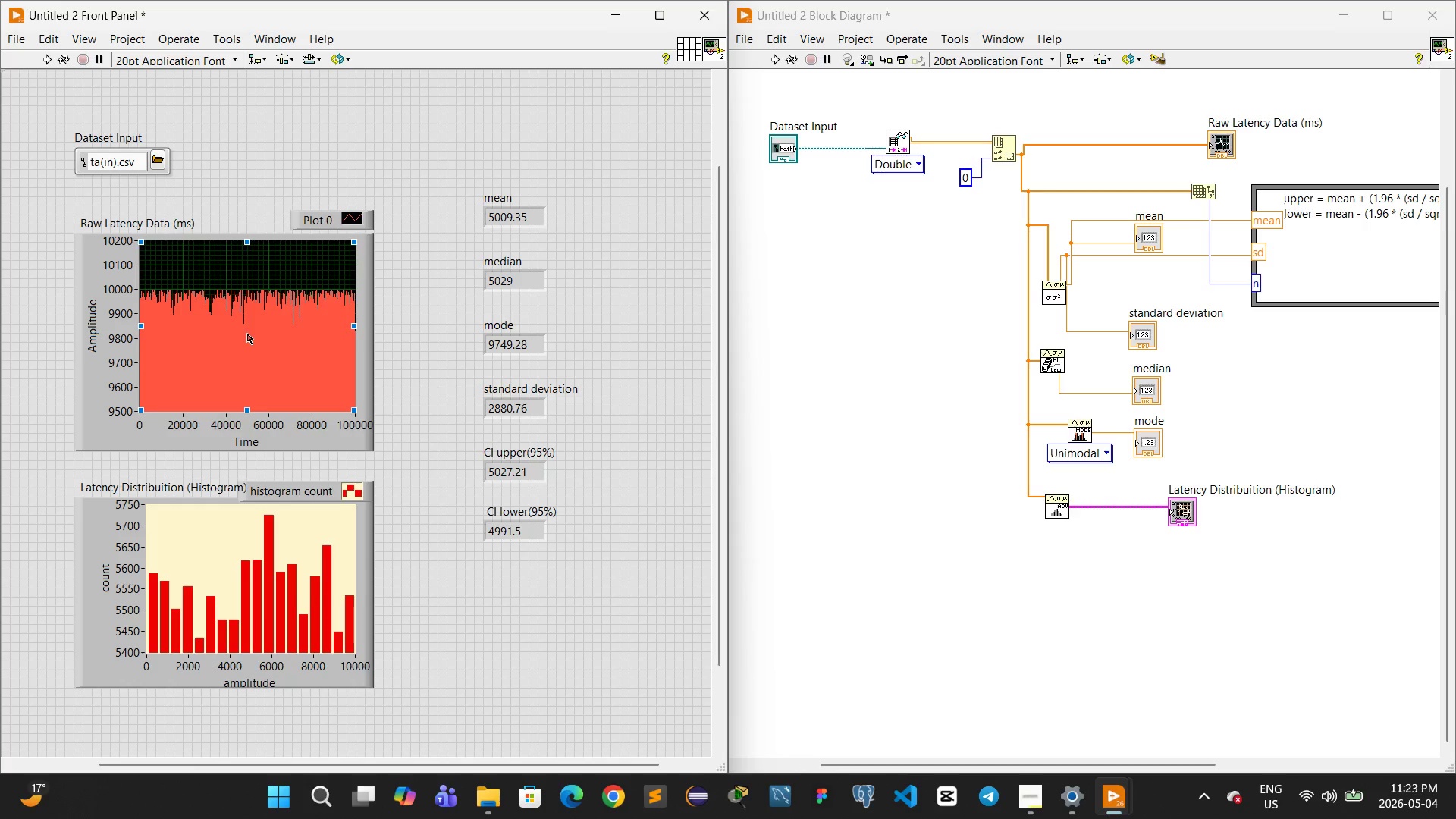 
right_click([353, 215])
 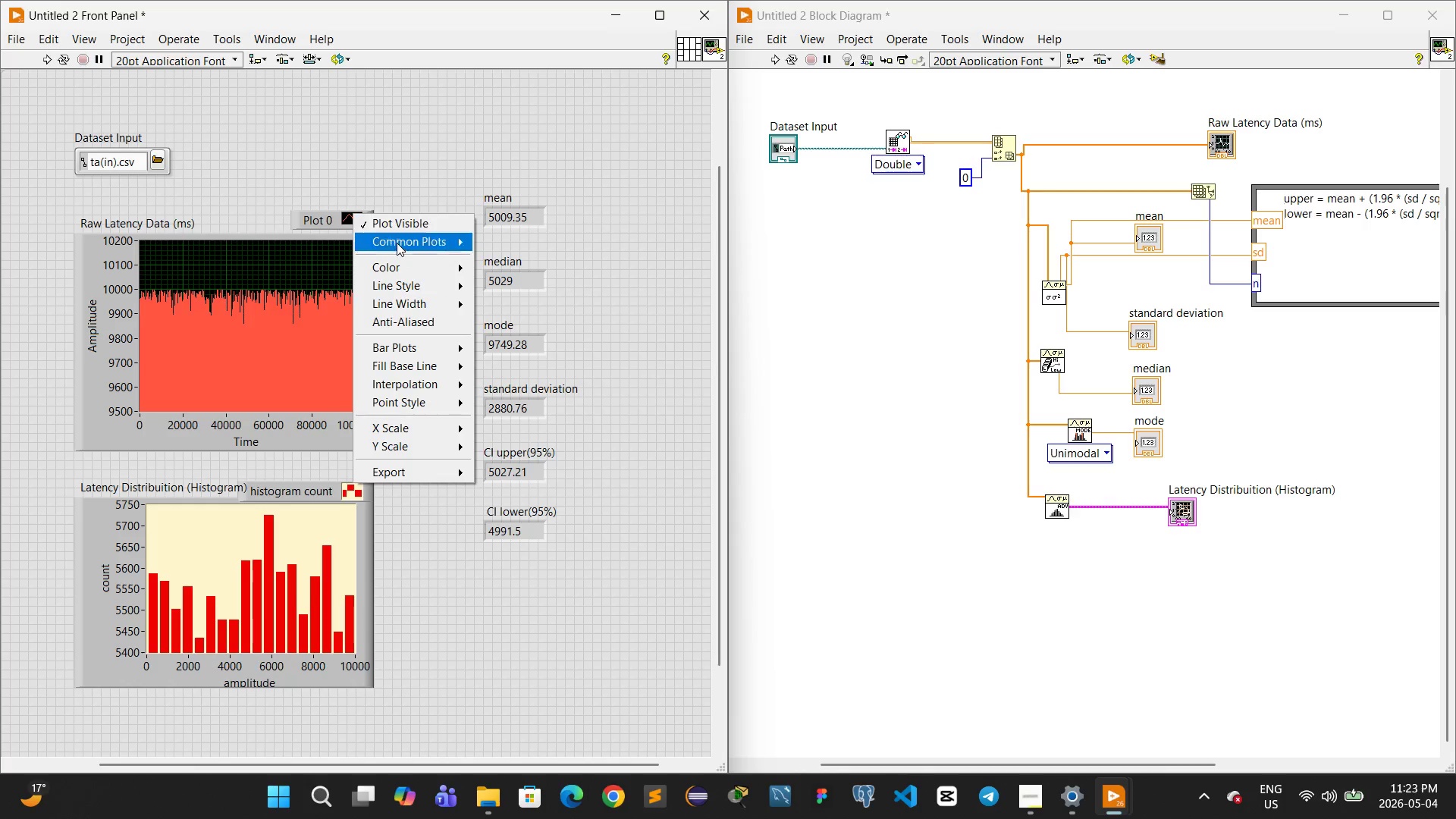 
mouse_move([412, 282])
 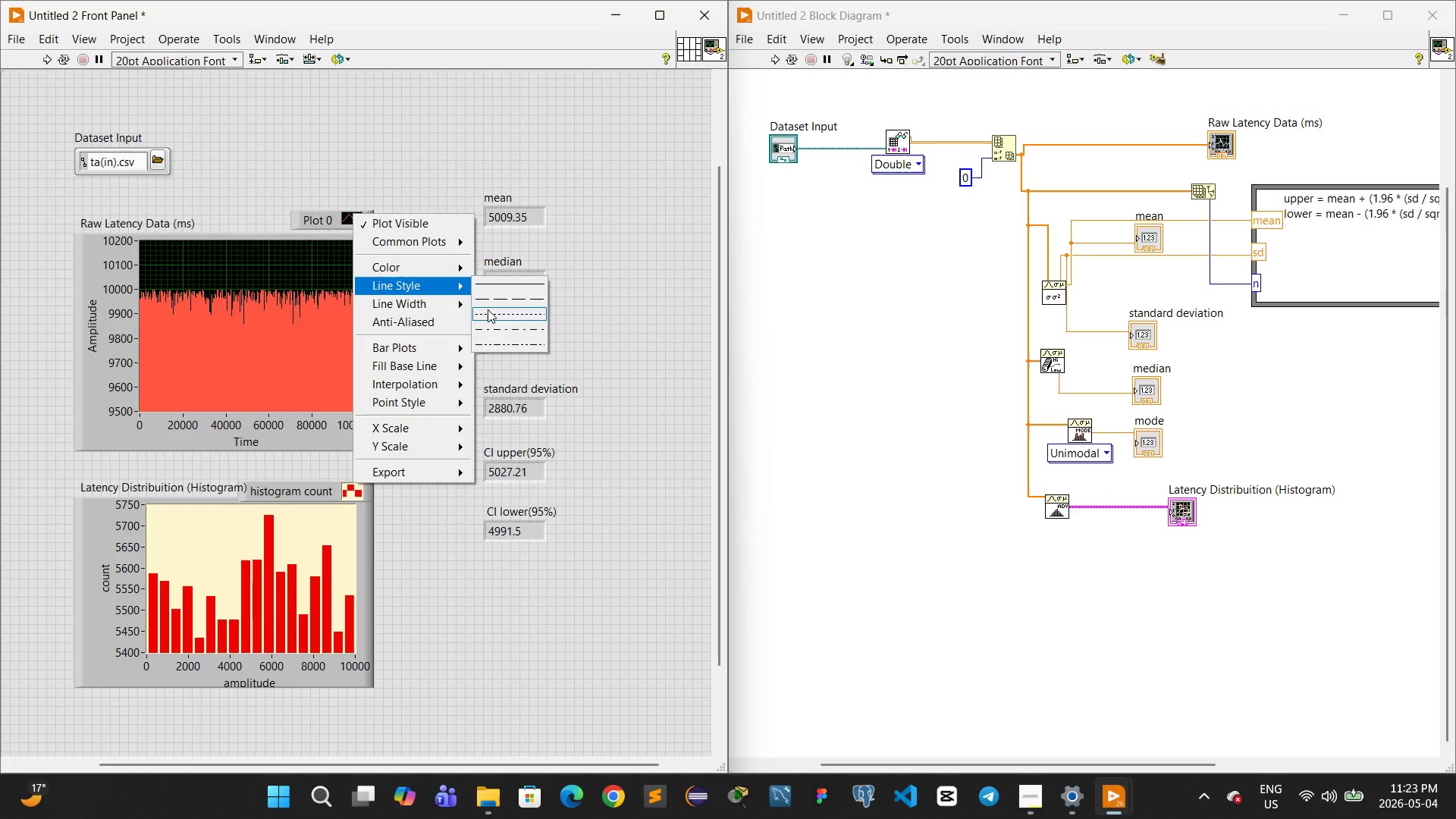 
left_click([488, 309])
 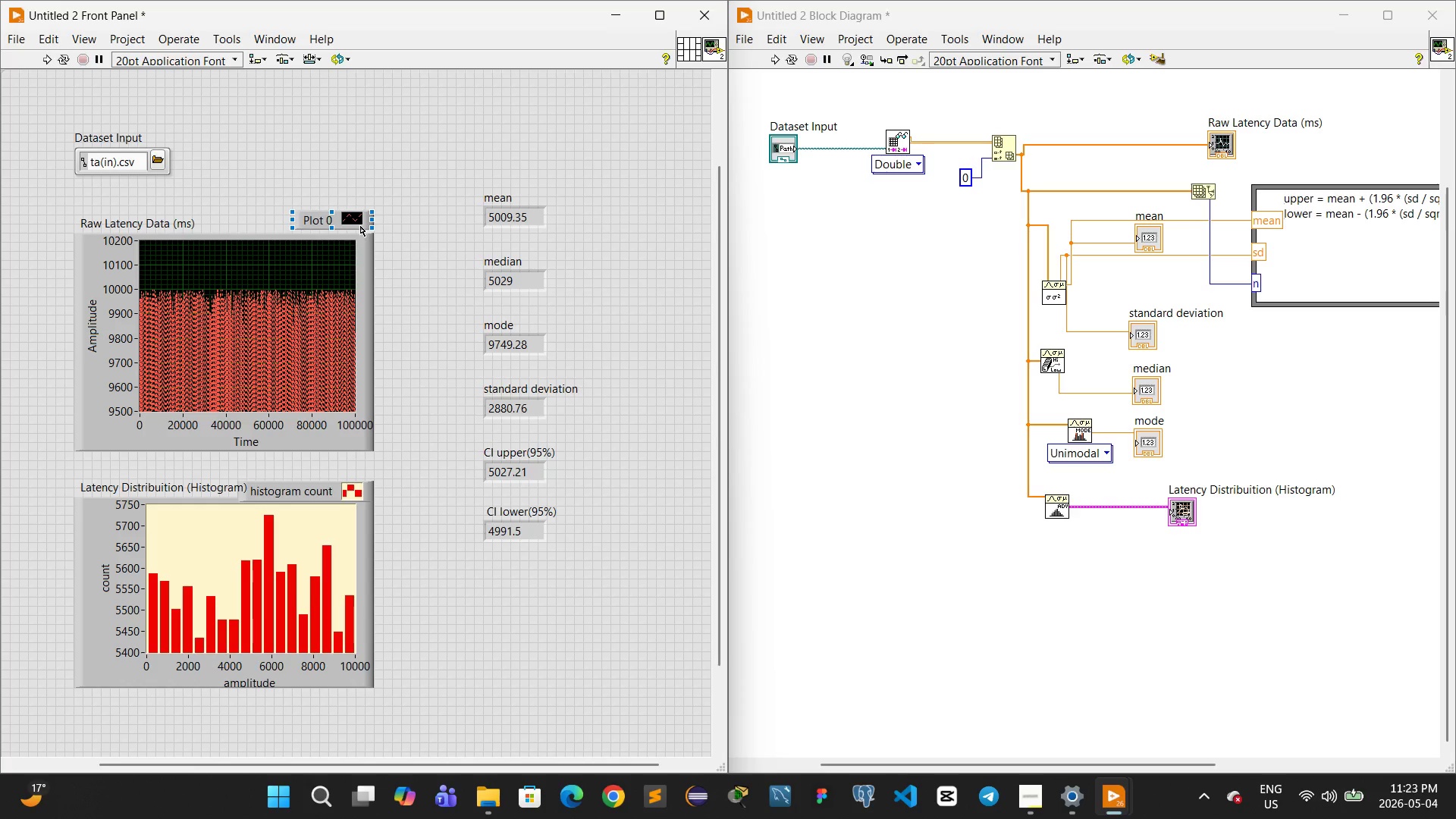 
left_click([350, 217])
 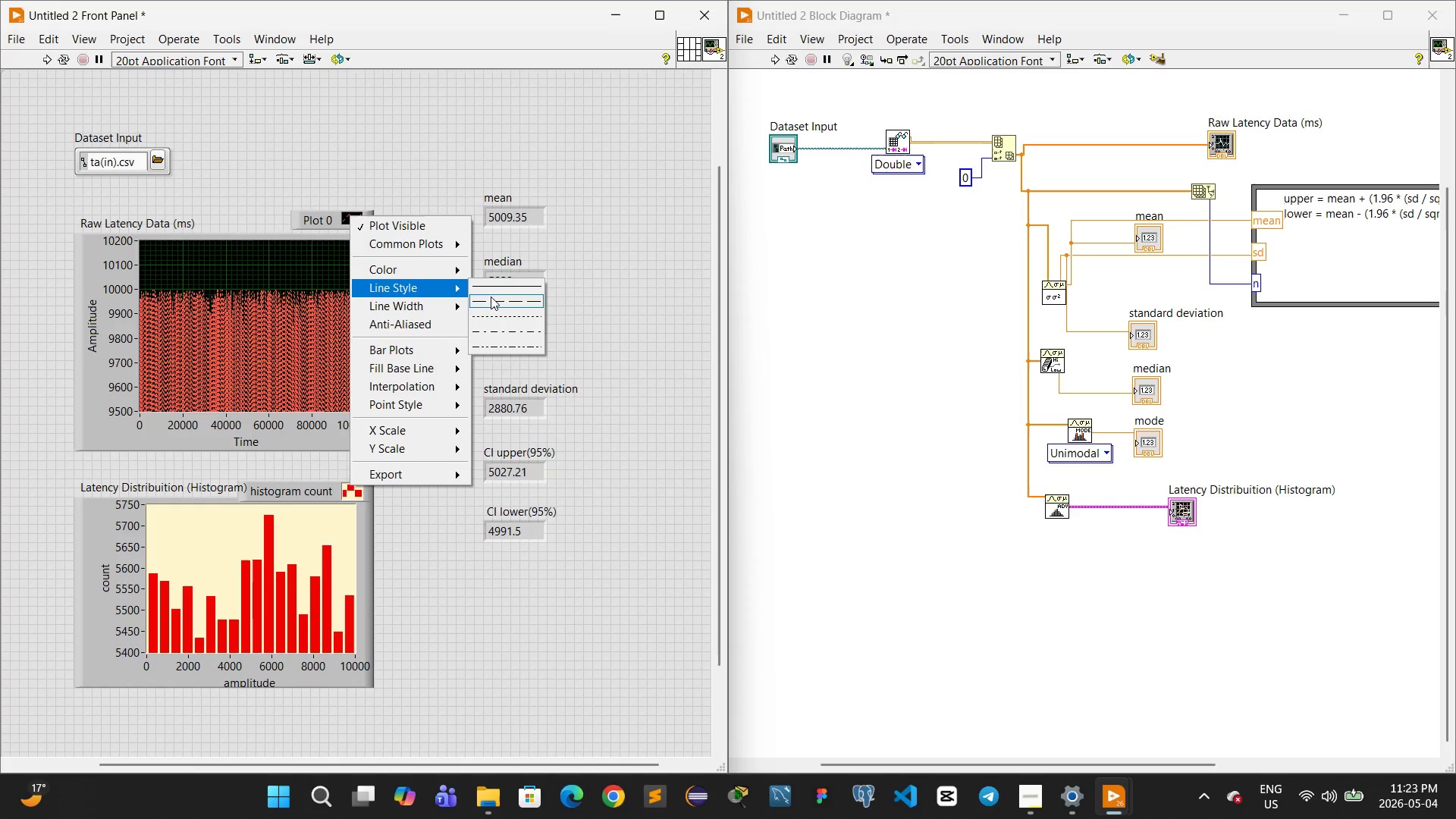 
wait(8.8)
 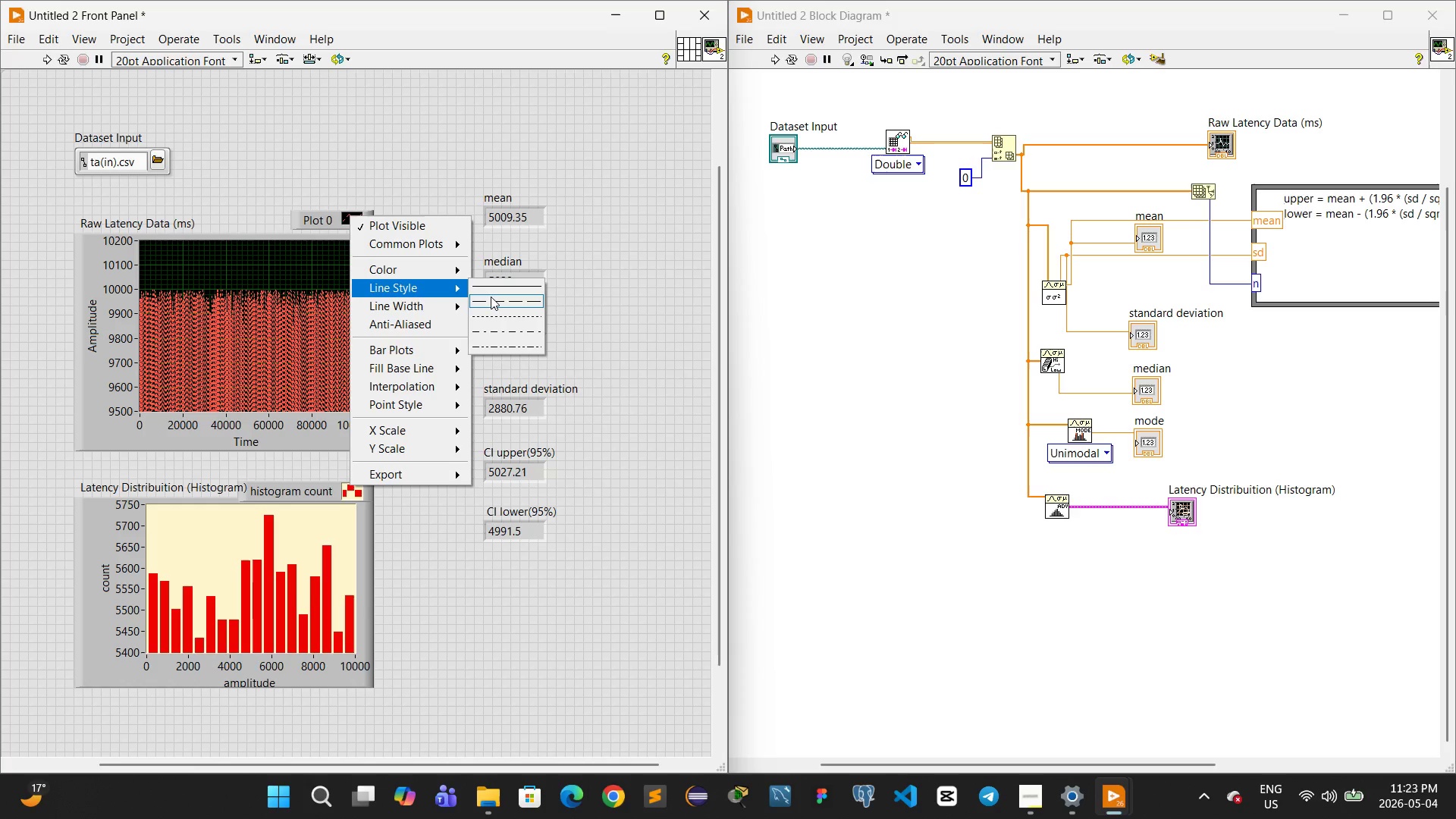 
double_click([351, 424])
 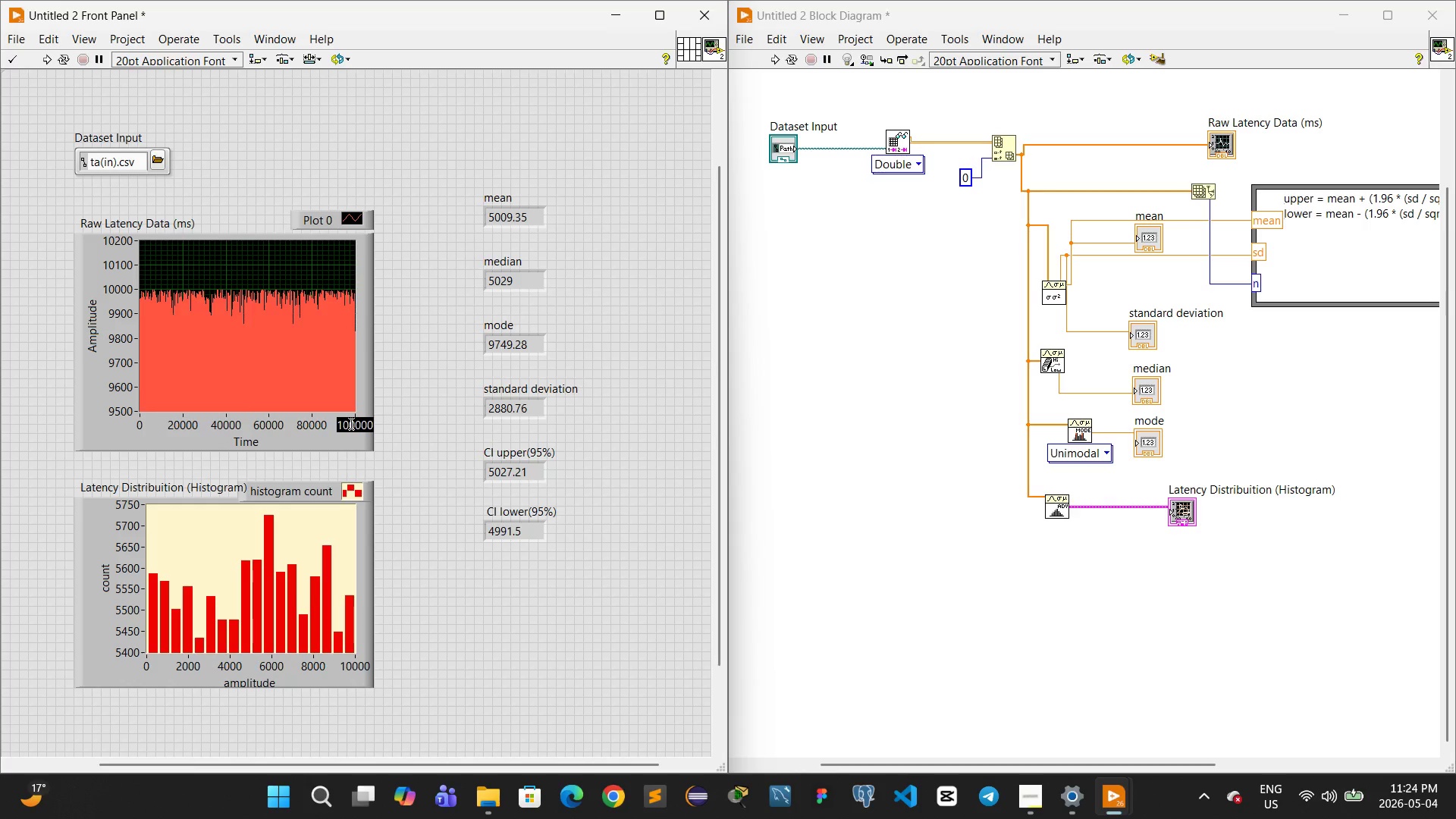 
type(20000)
 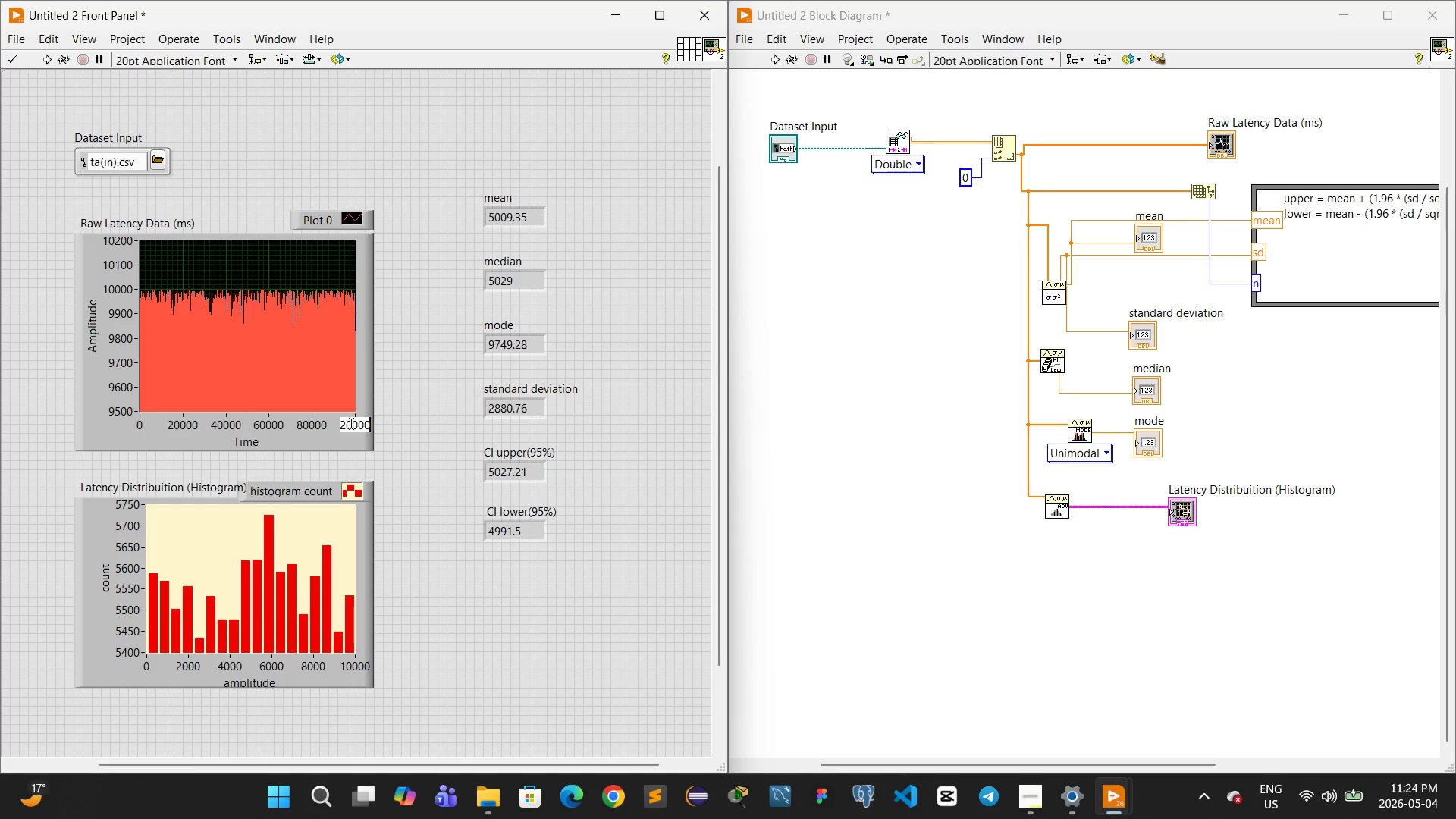 
left_click([351, 424])
 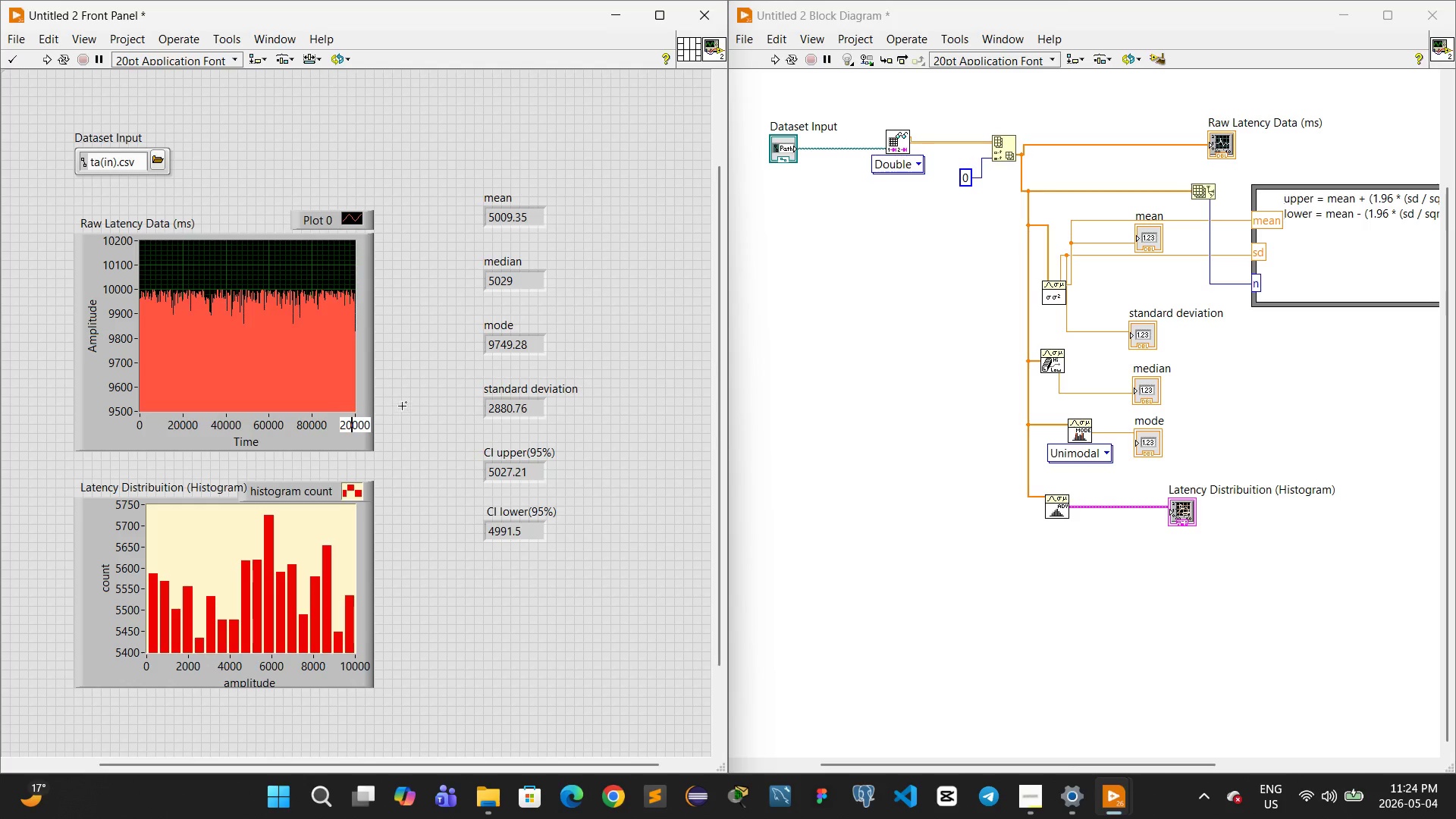 
left_click([407, 398])
 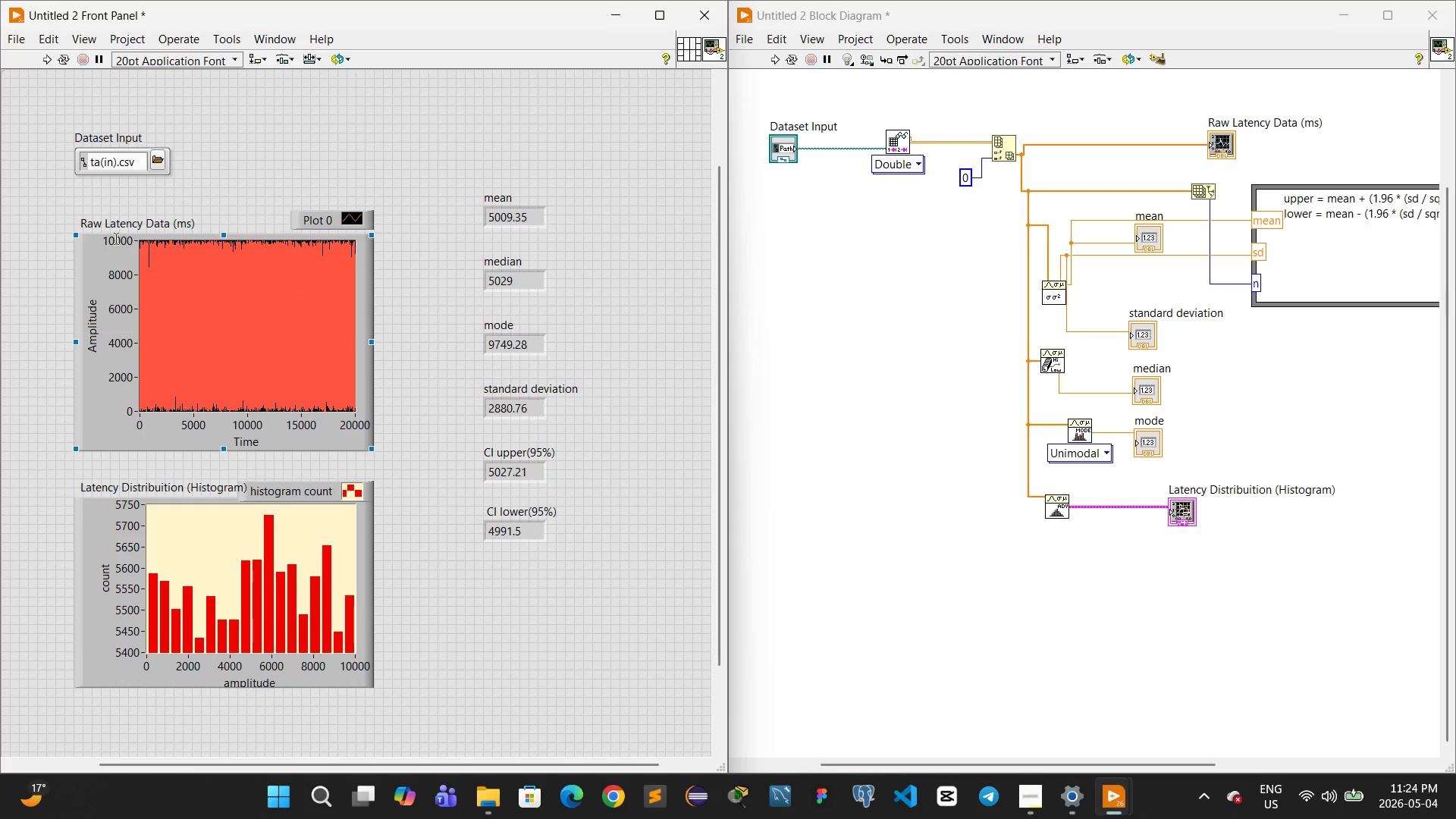 
double_click([116, 239])
 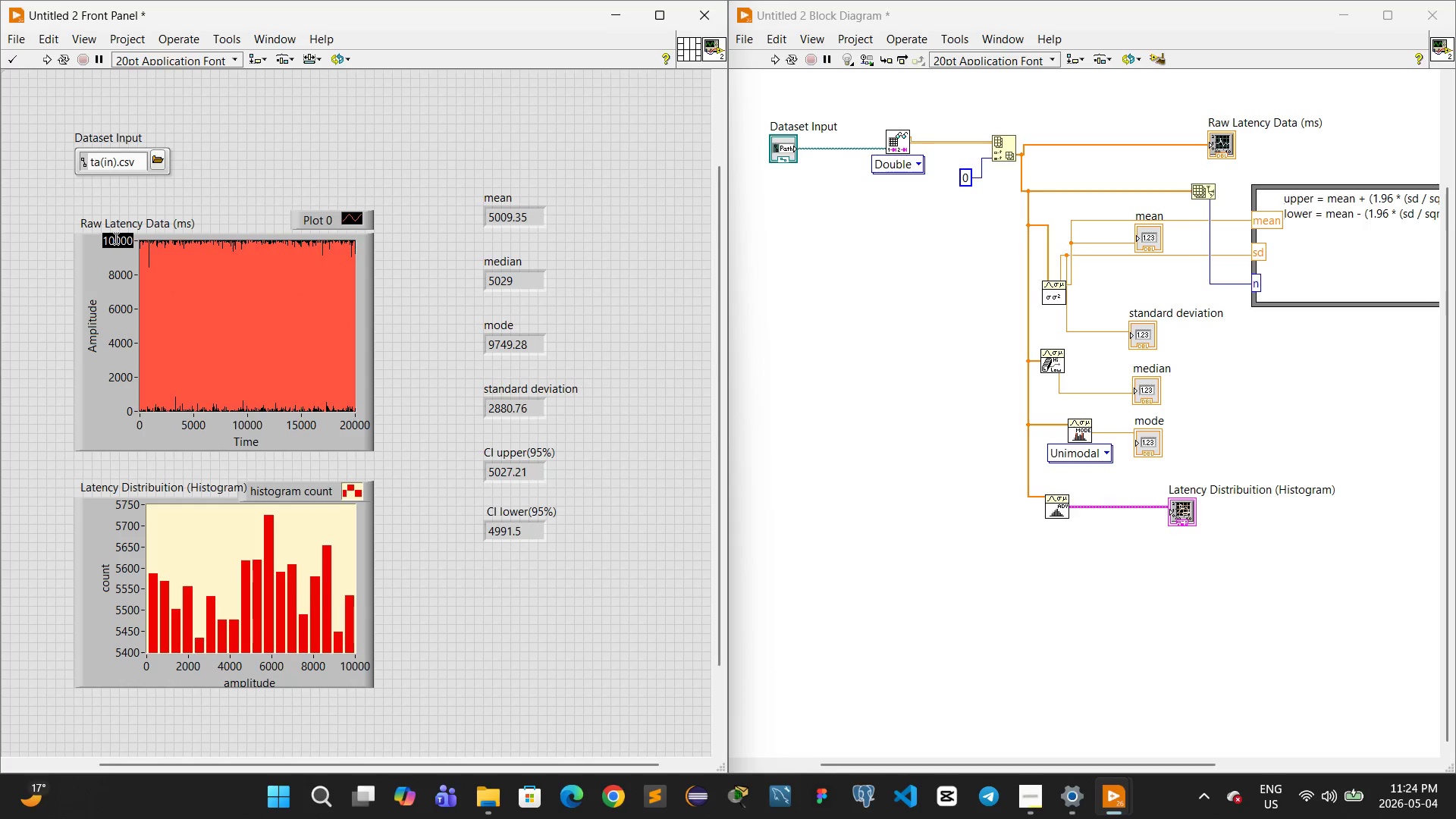 
triple_click([116, 239])
 